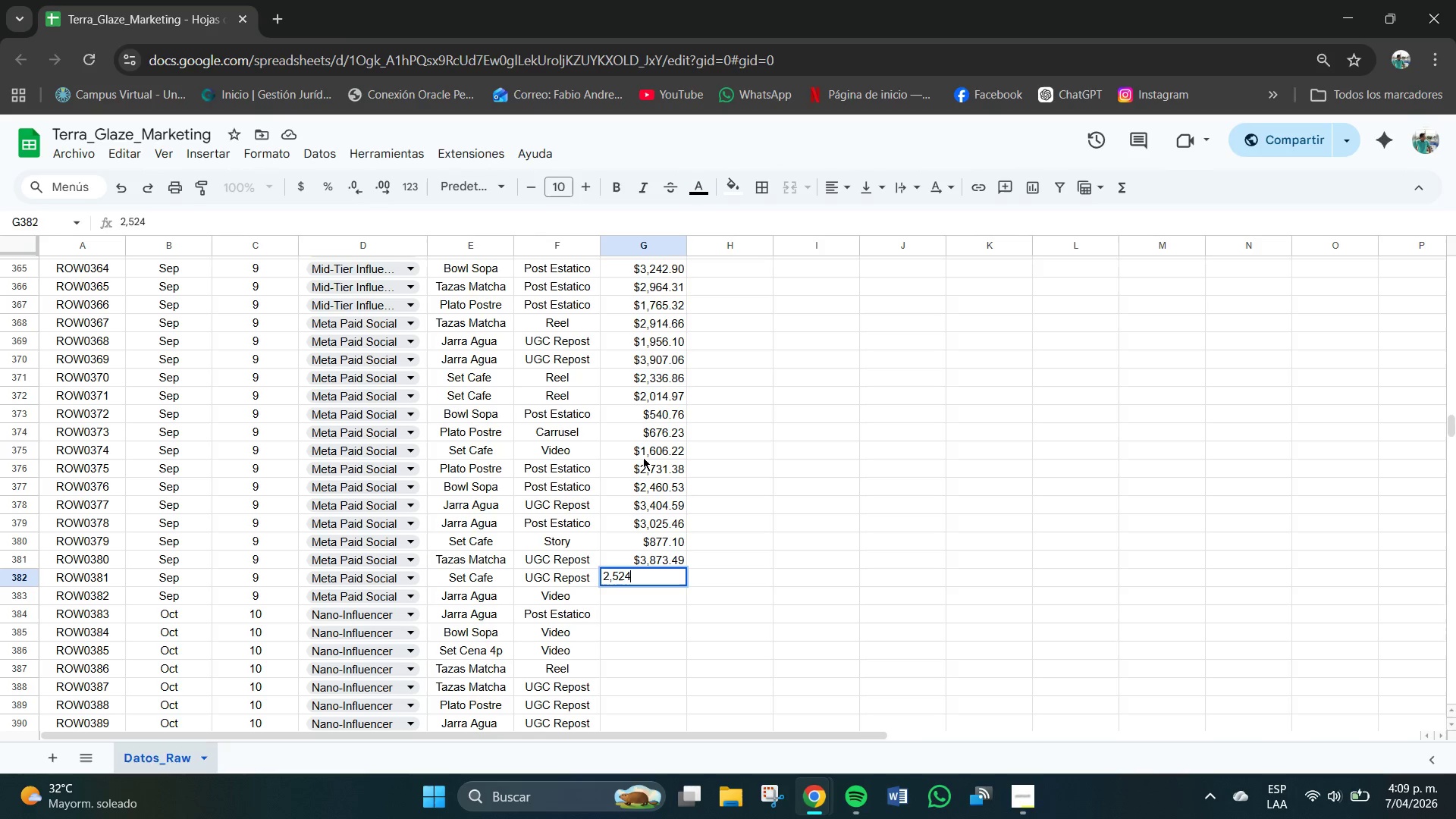 
key(NumpadDecimal)
 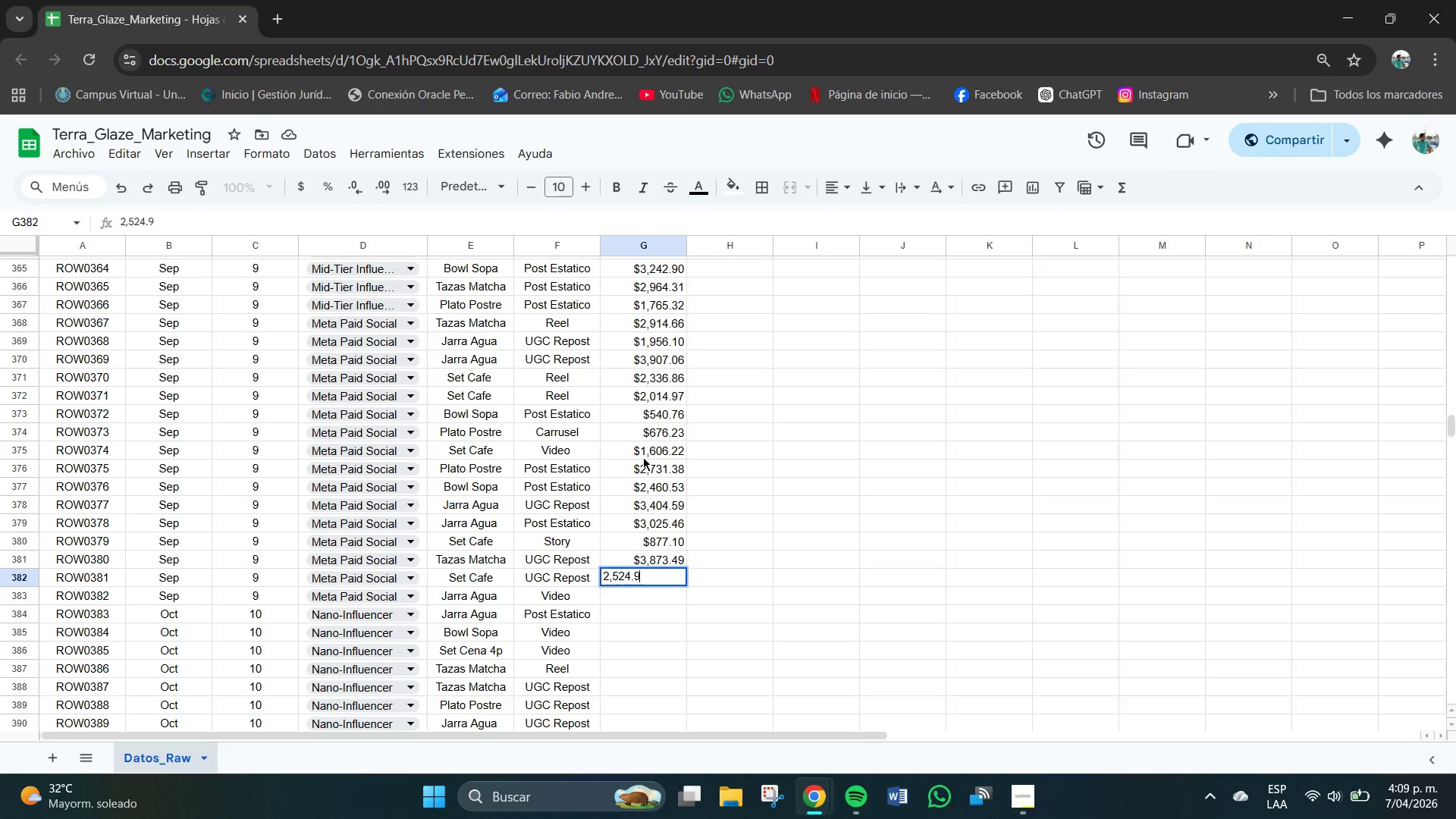 
key(Numpad9)
 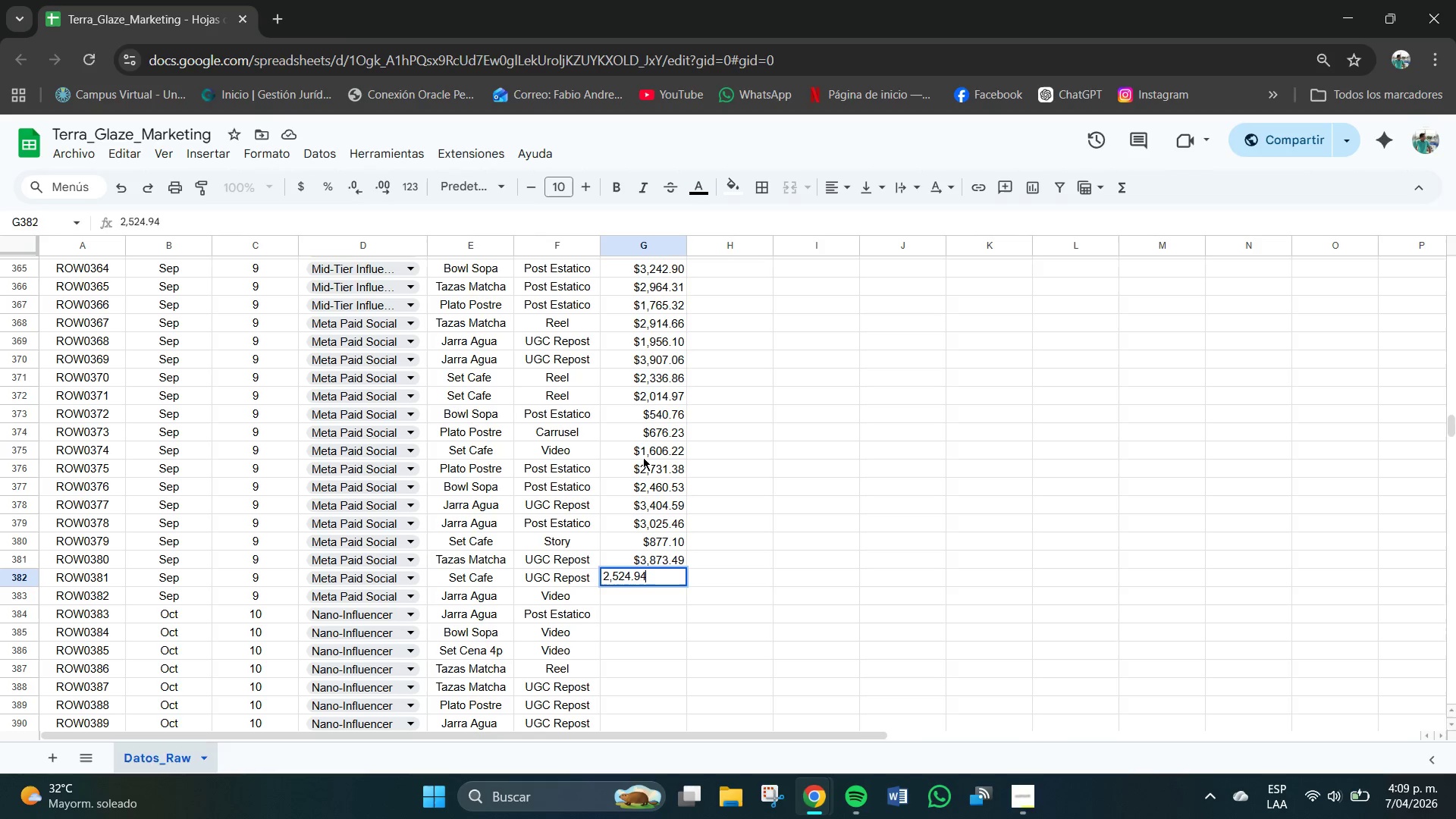 
key(Numpad4)
 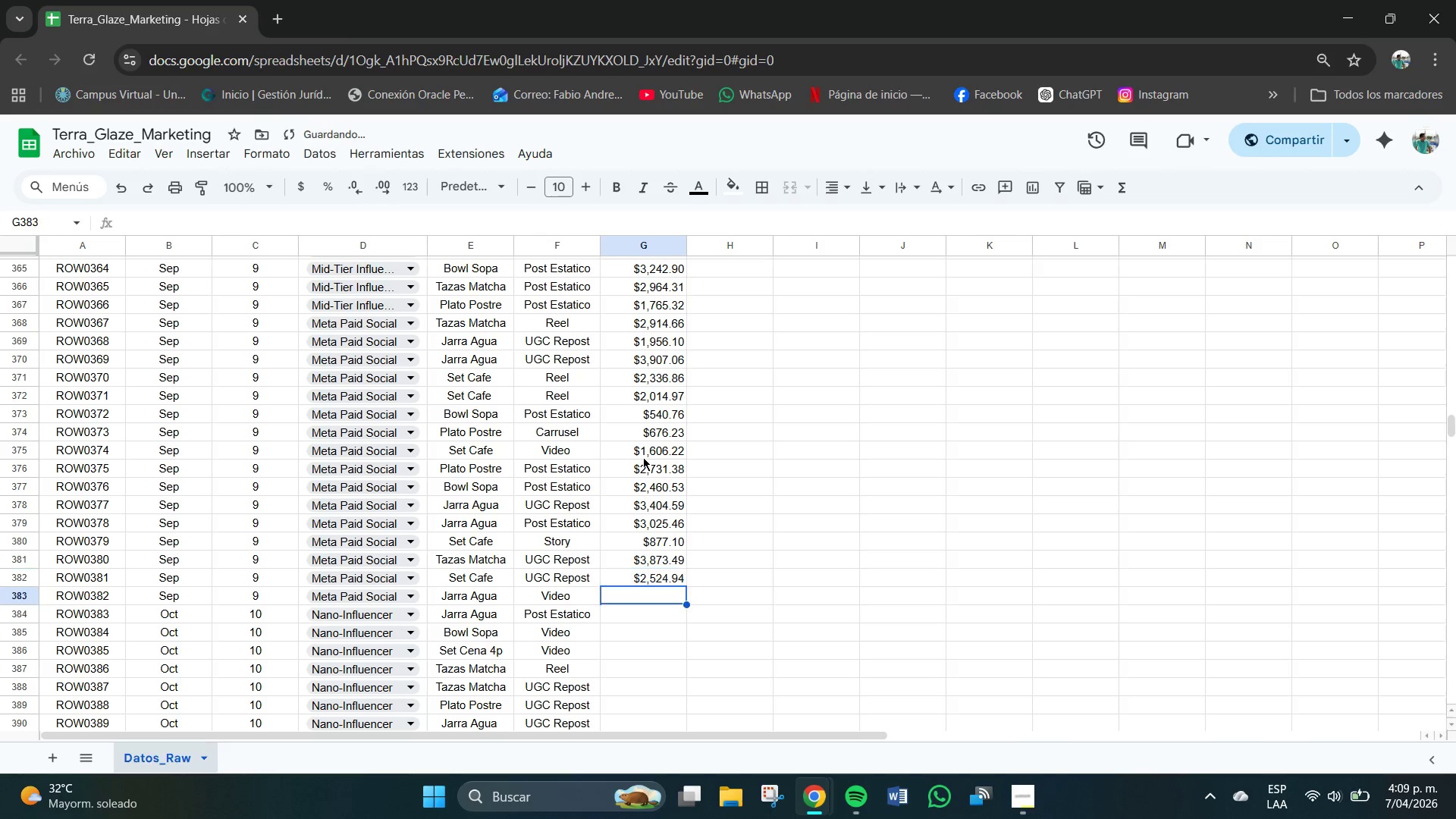 
key(NumpadEnter)
 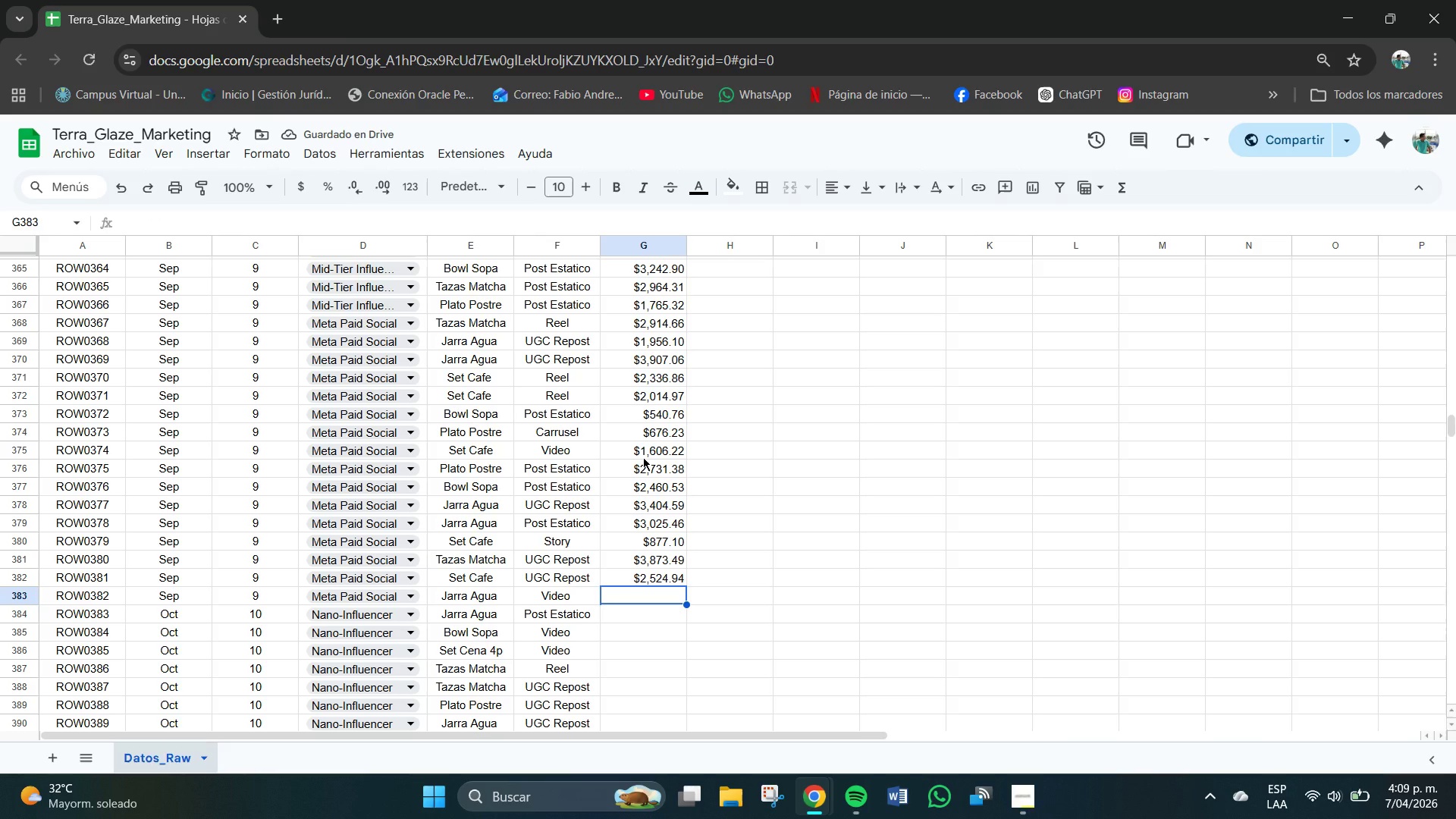 
wait(8.48)
 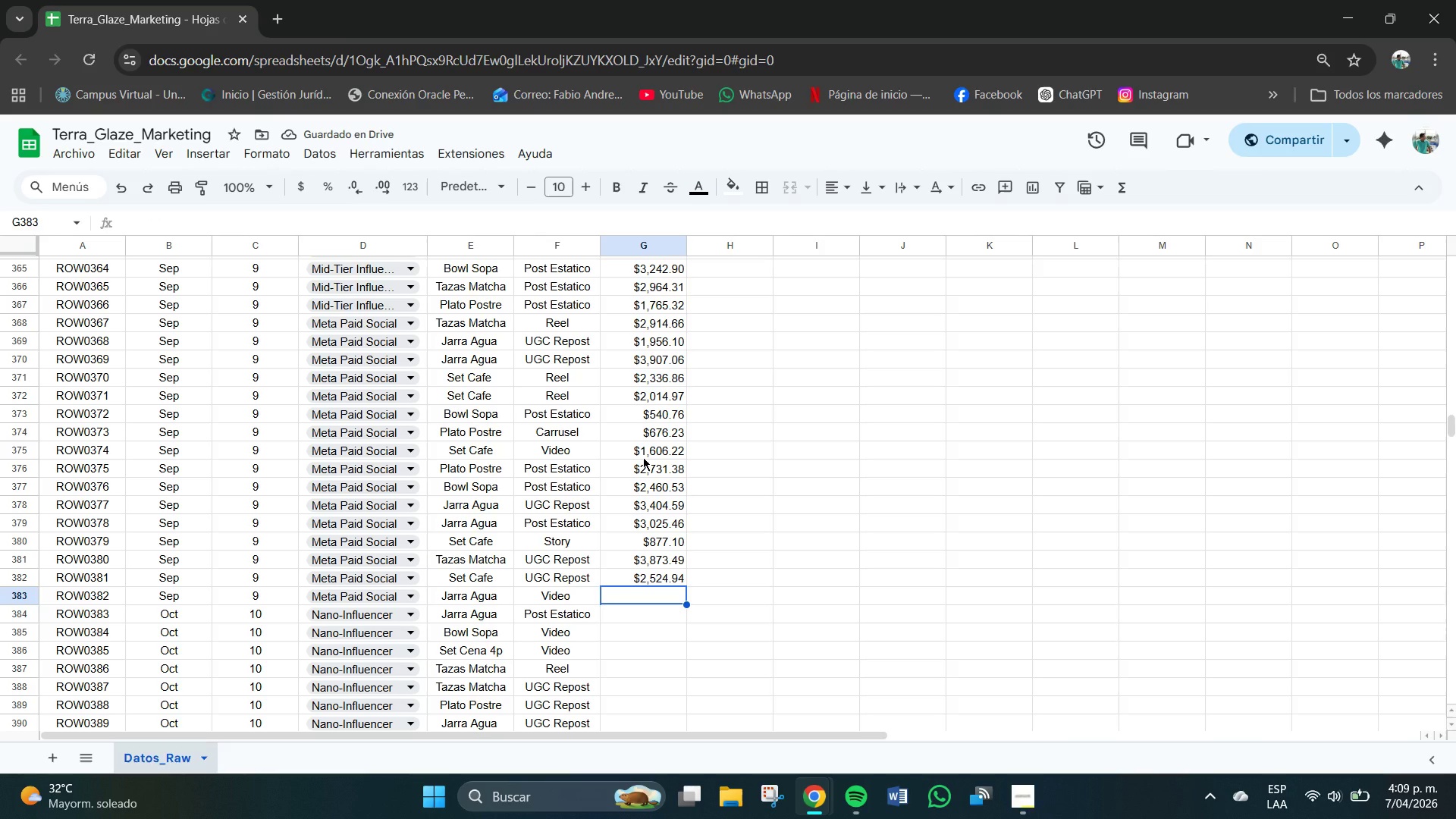 
key(Numpad3)
 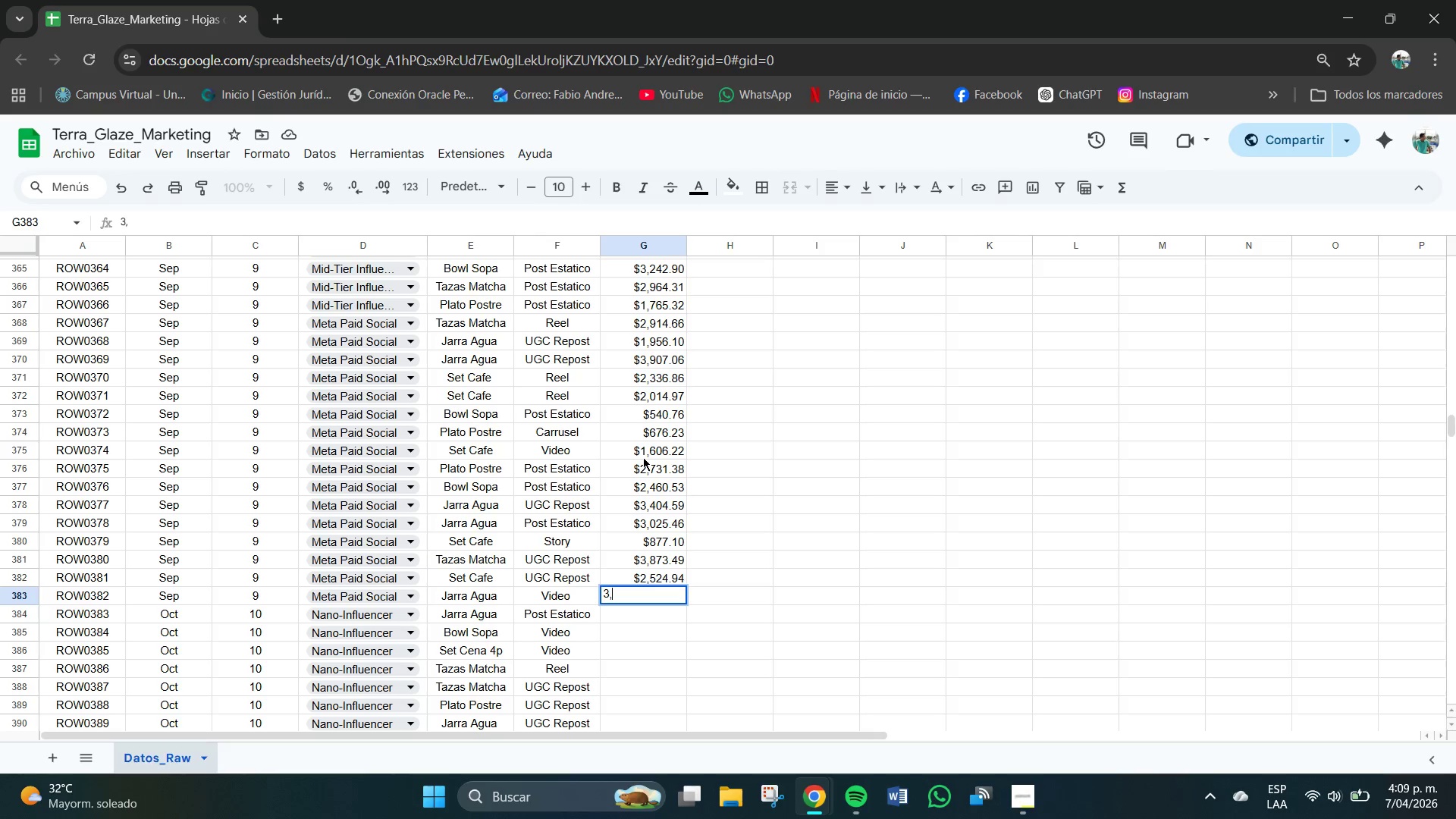 
key(Comma)
 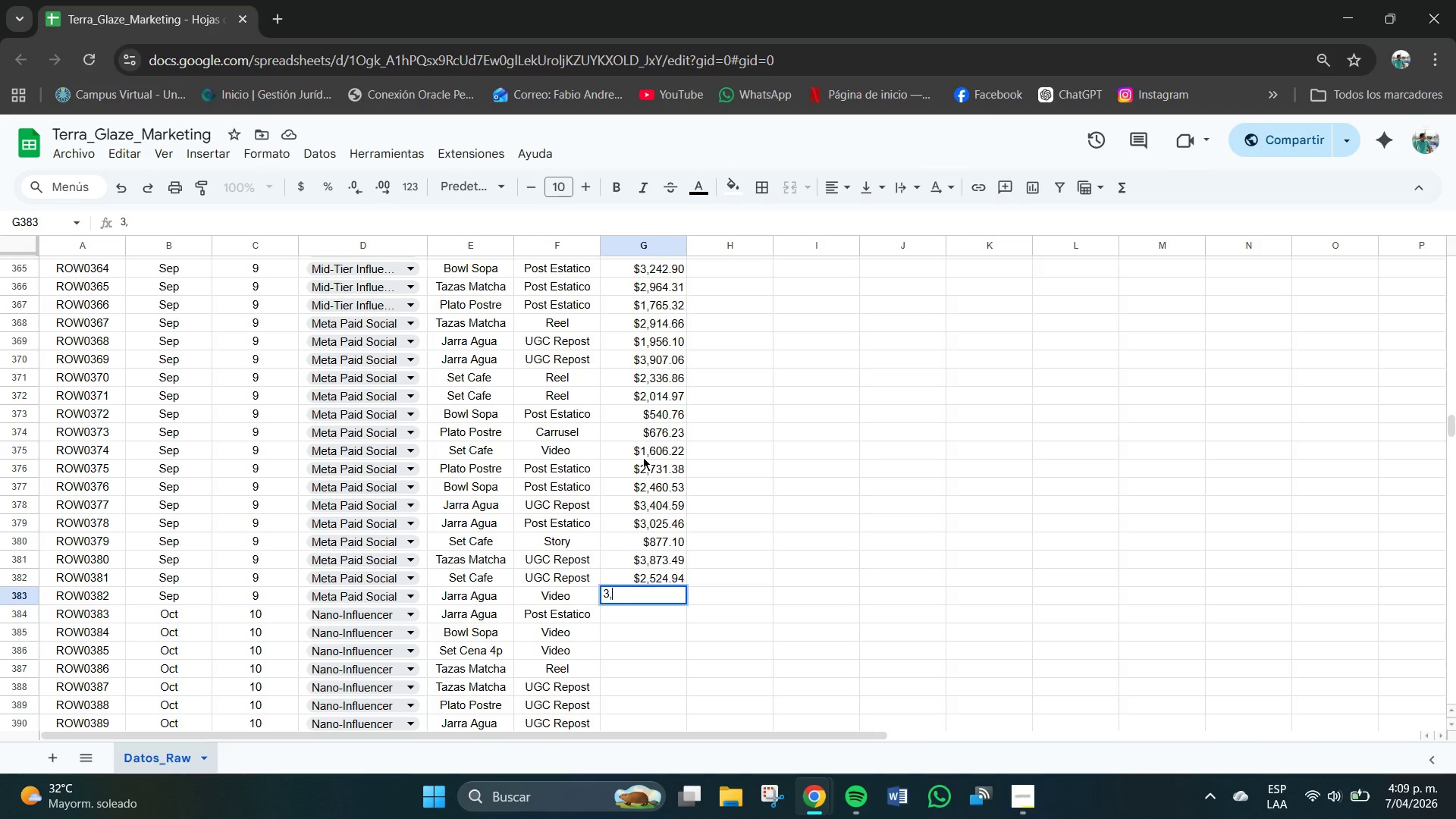 
key(Numpad1)
 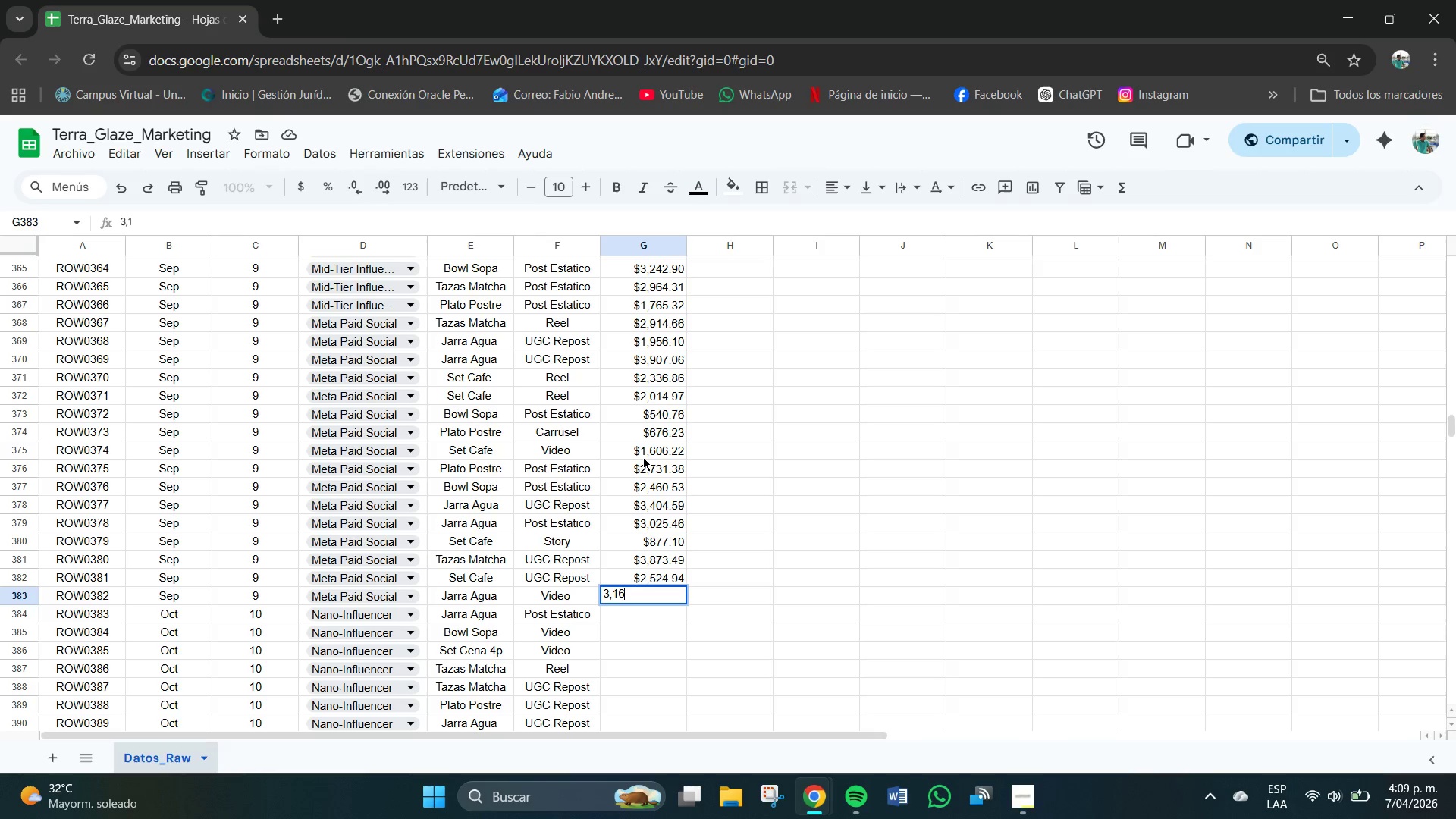 
key(Numpad6)
 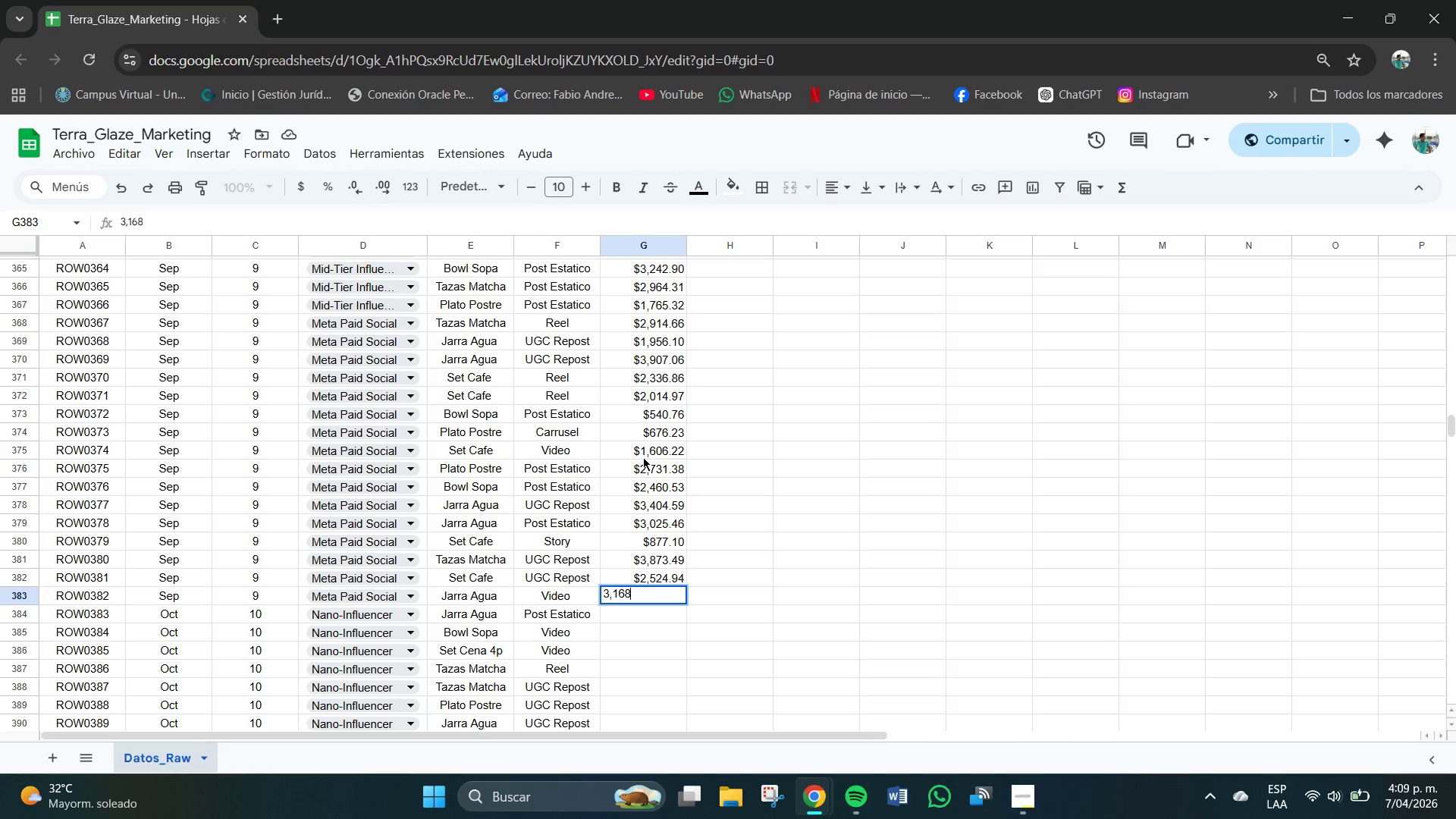 
key(Numpad8)
 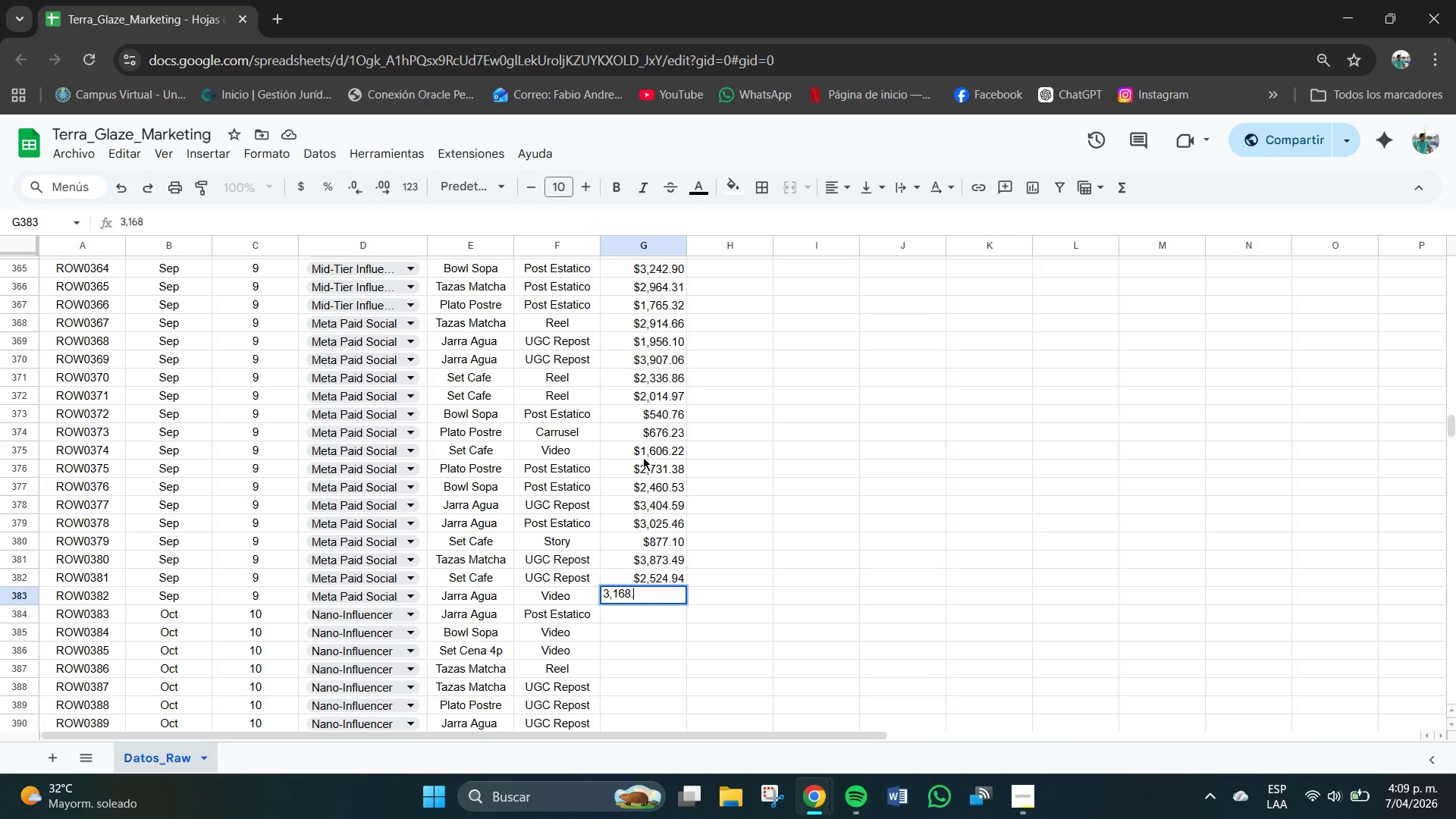 
key(NumpadDecimal)
 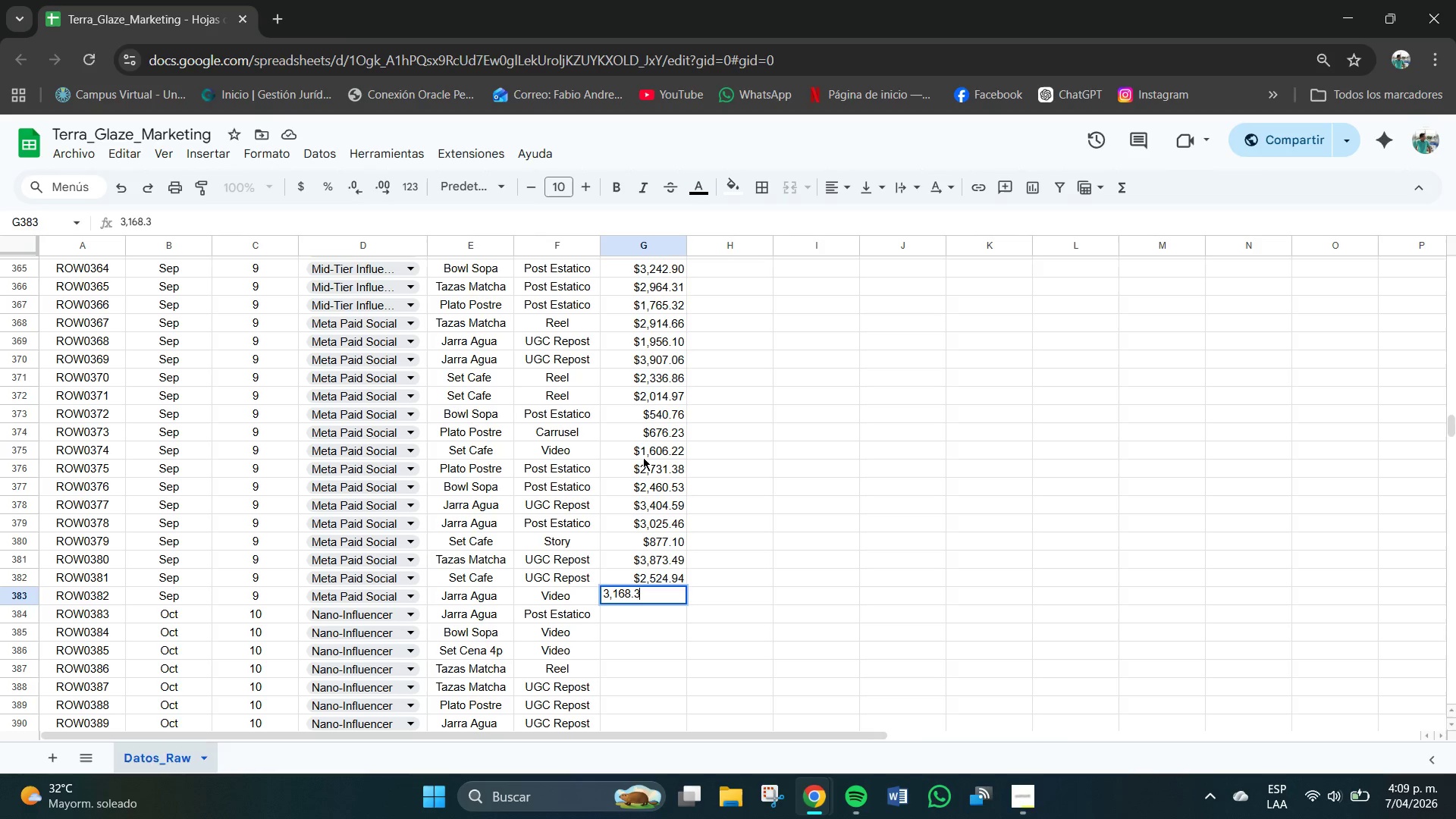 
key(Numpad3)
 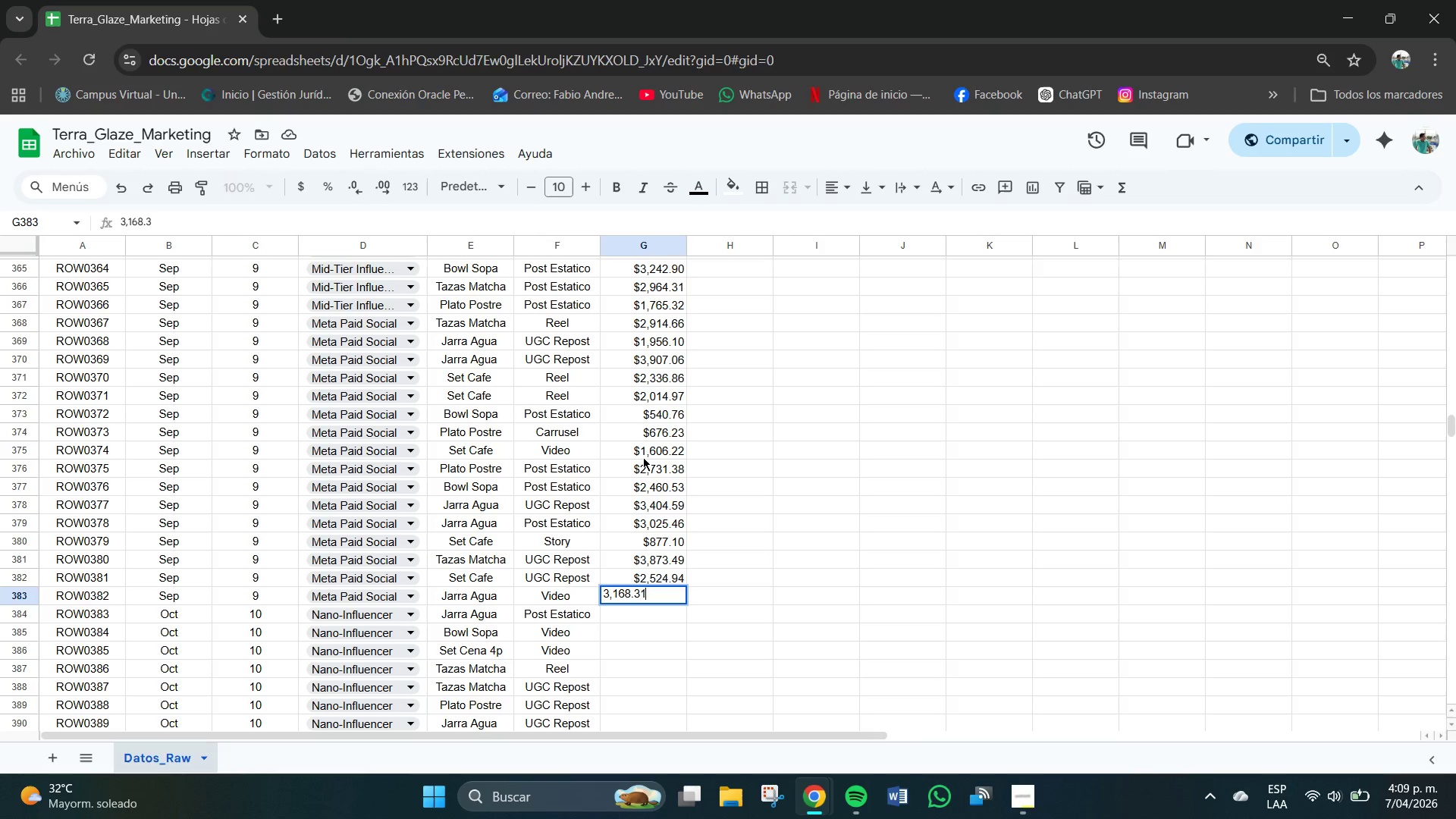 
key(Numpad1)
 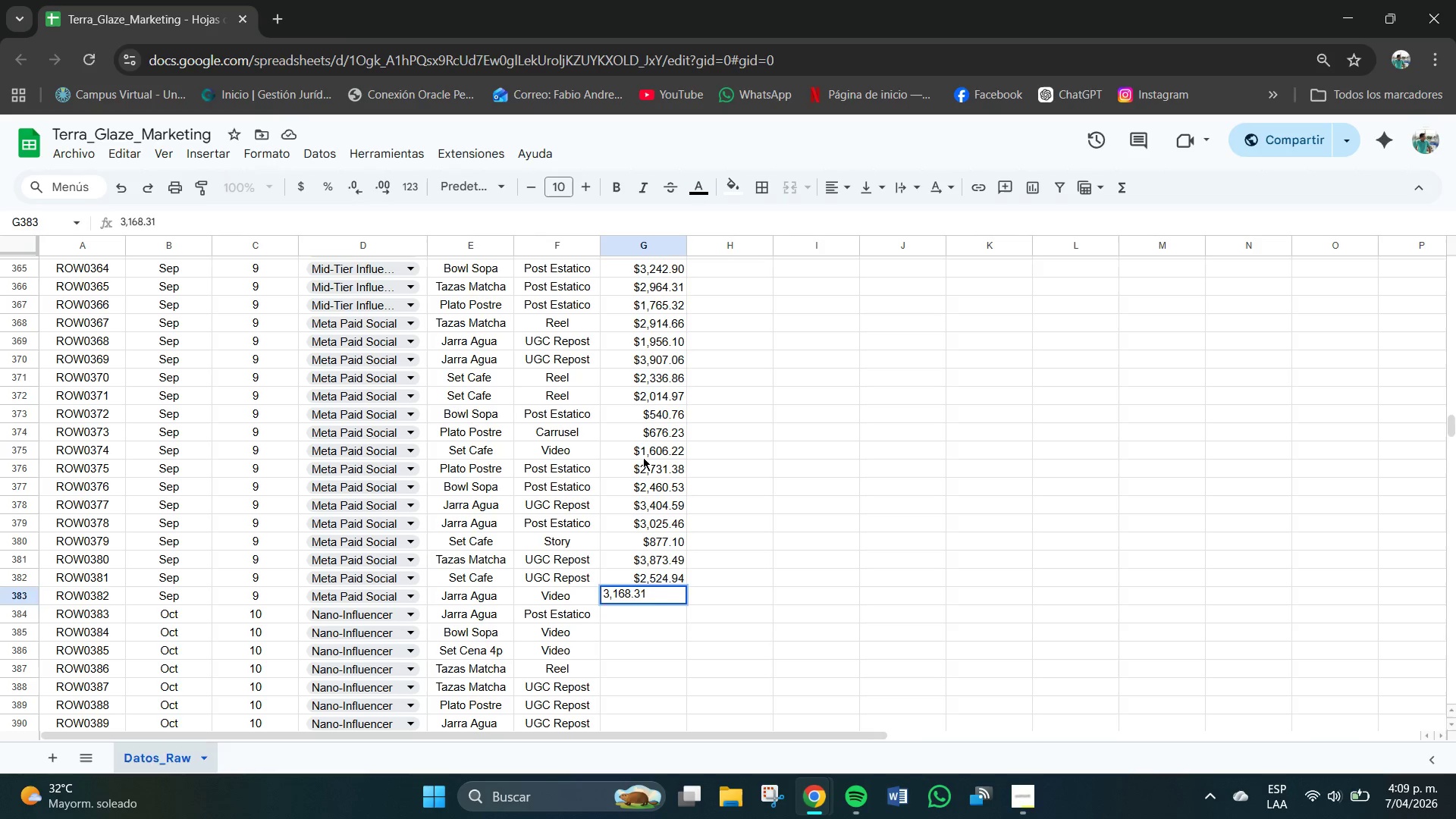 
key(NumpadEnter)
 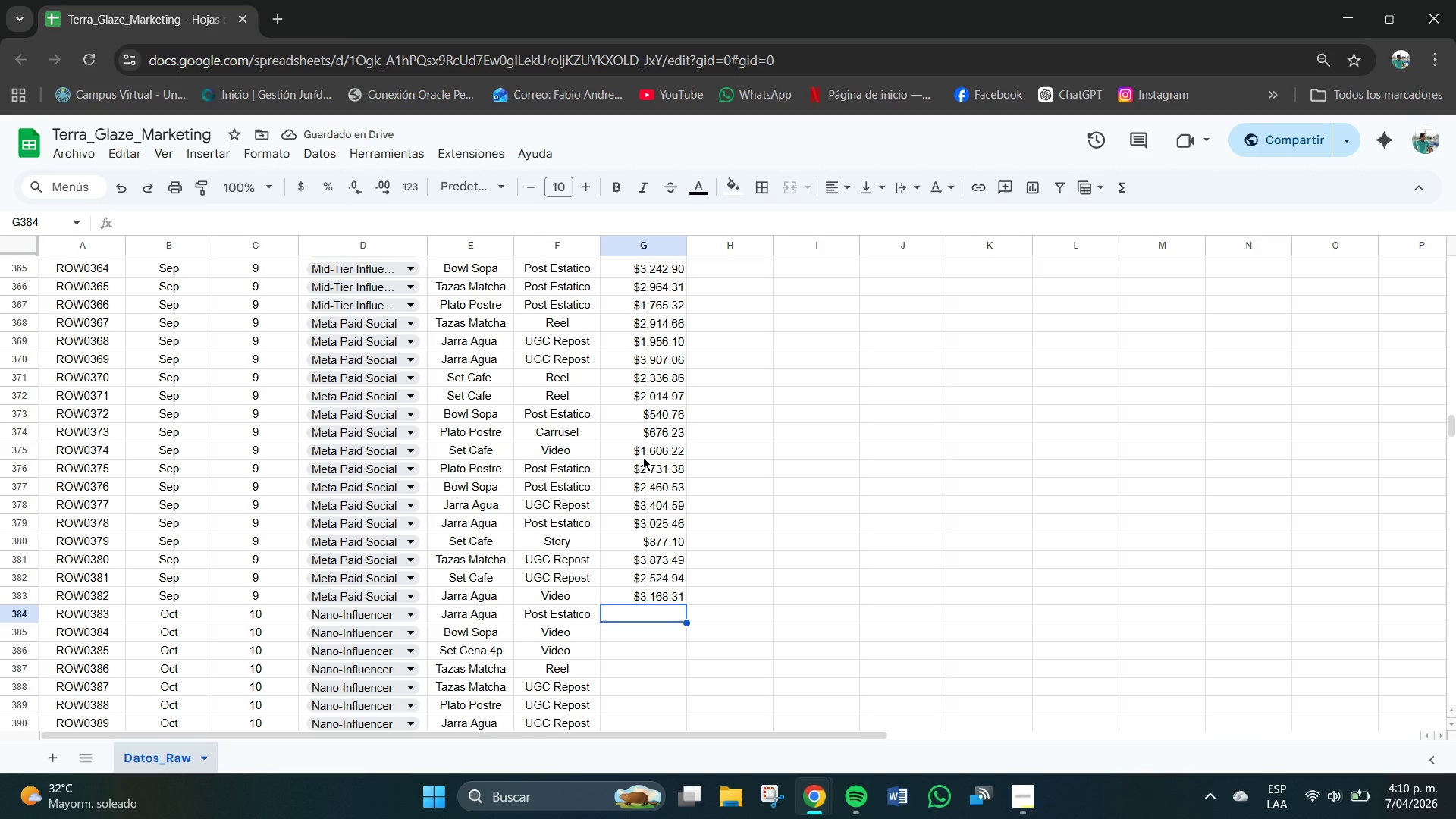 
wait(6.06)
 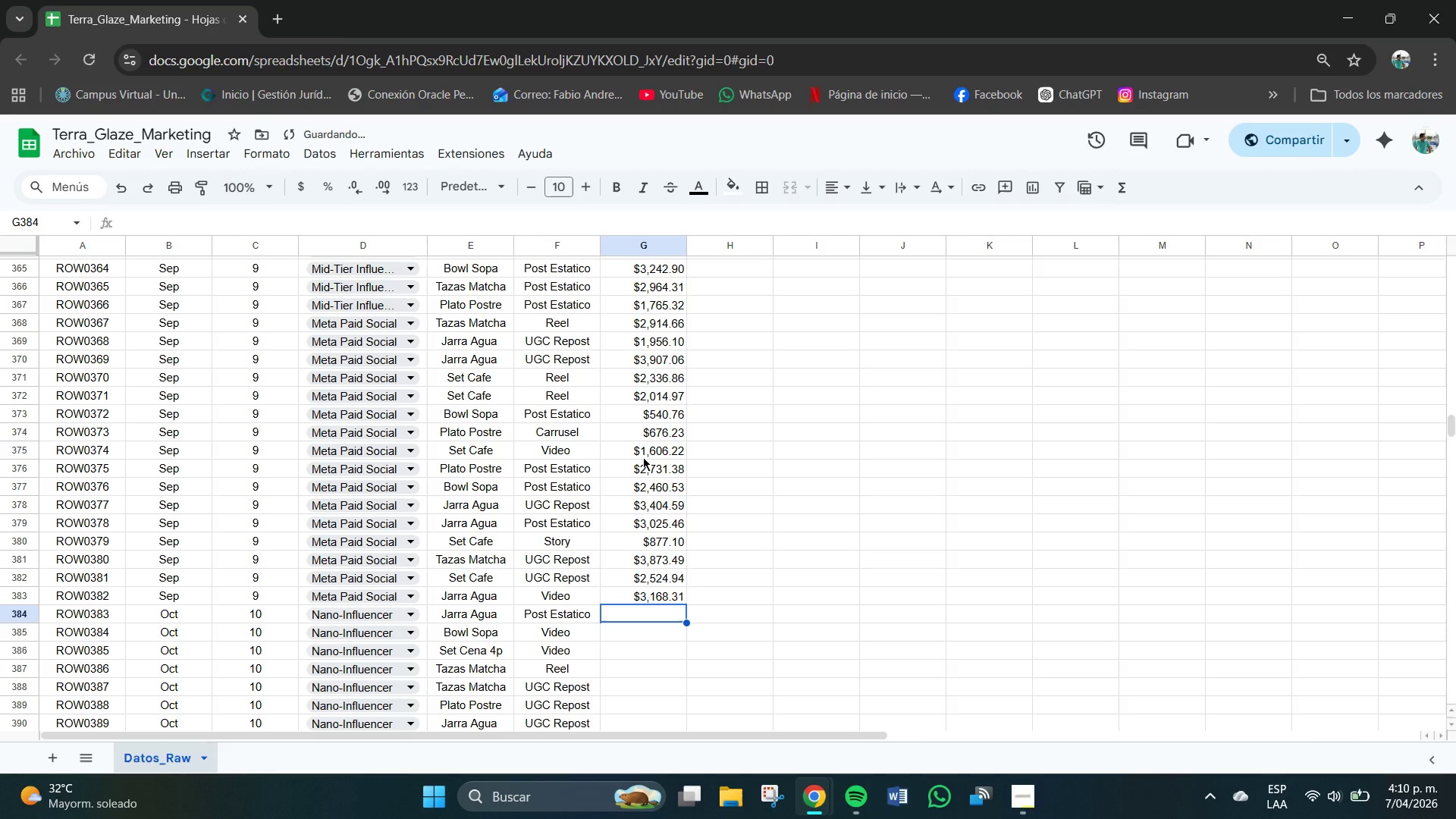 
key(Numpad5)
 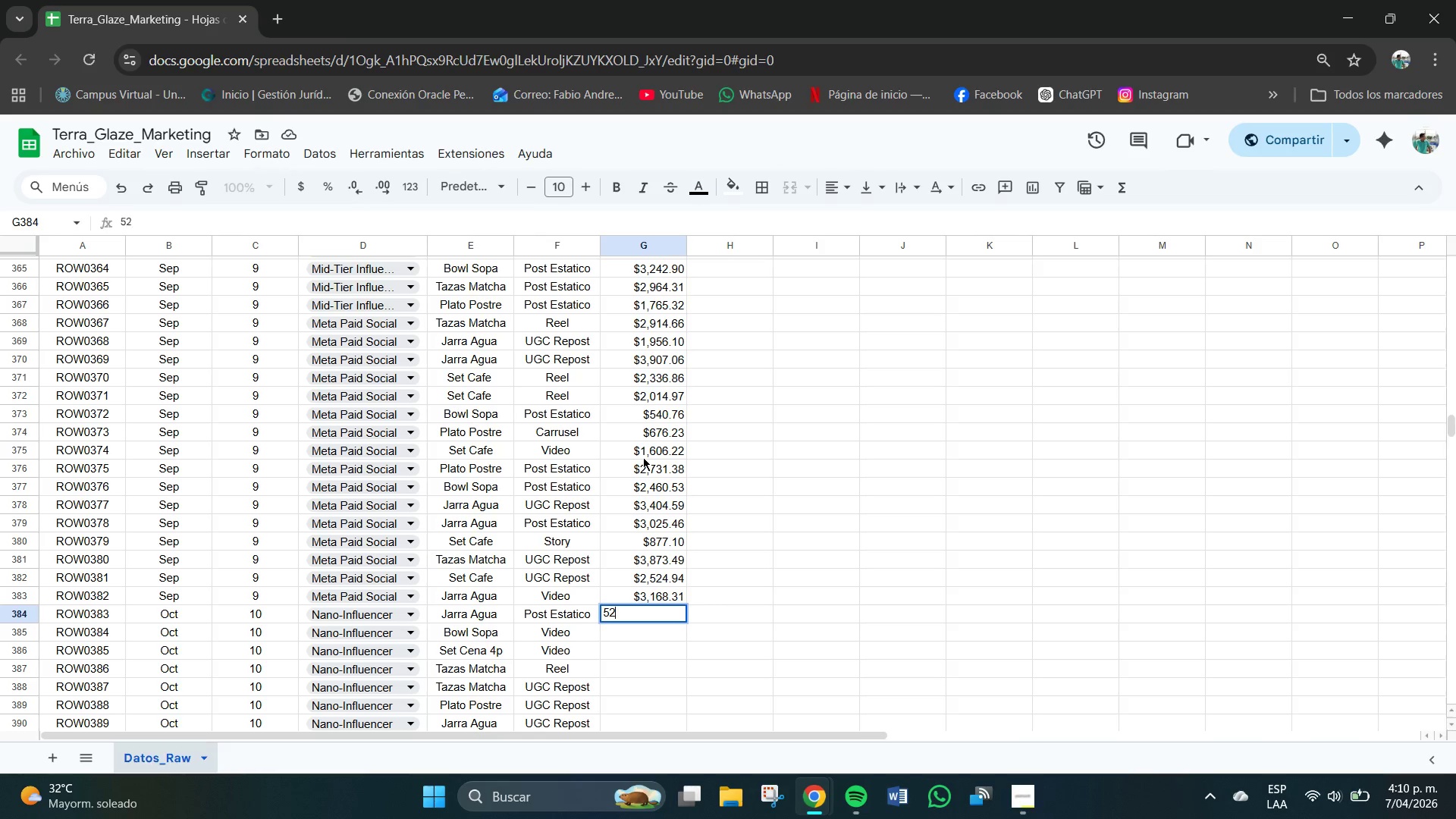 
key(Numpad2)
 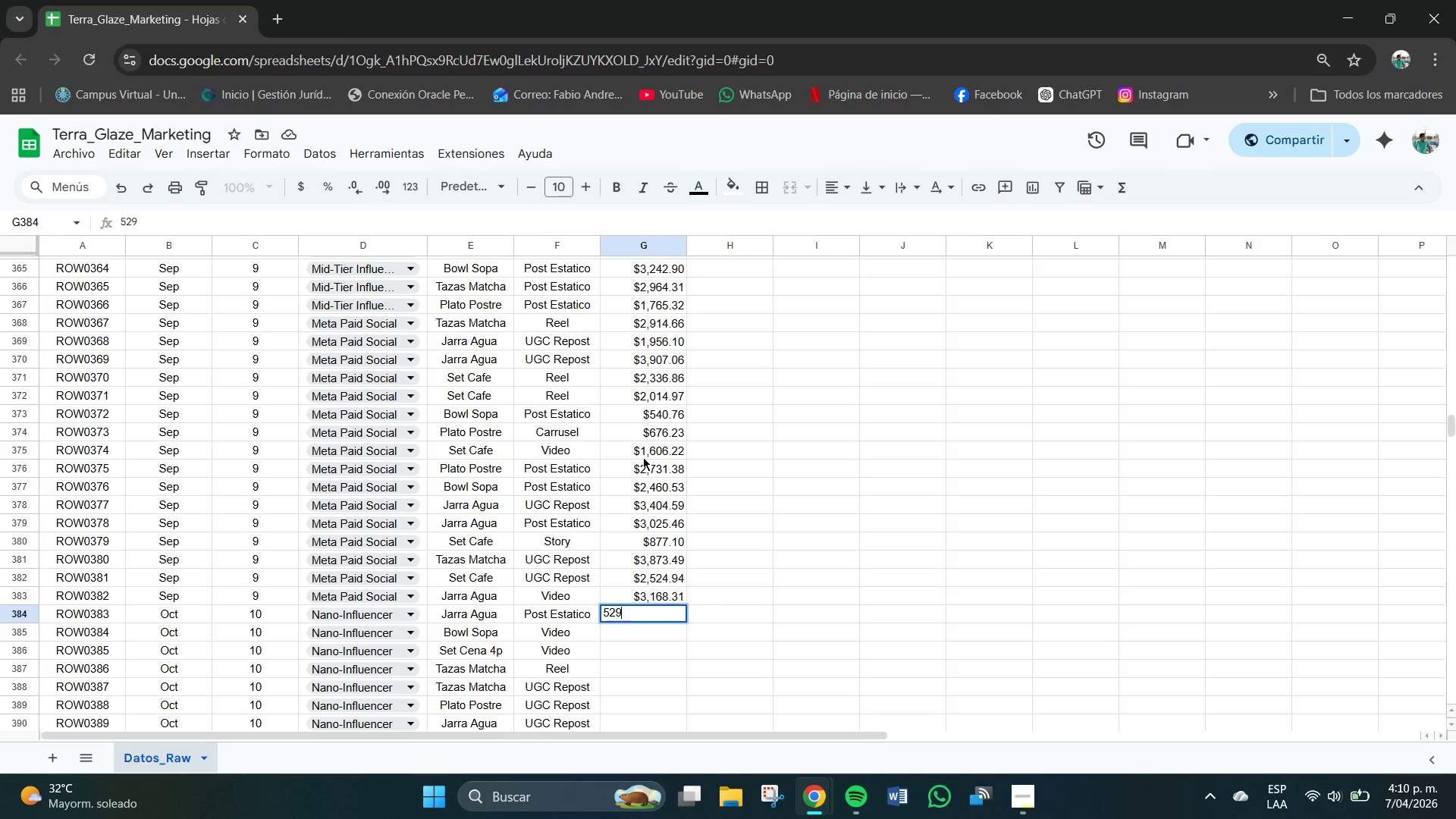 
key(Numpad9)
 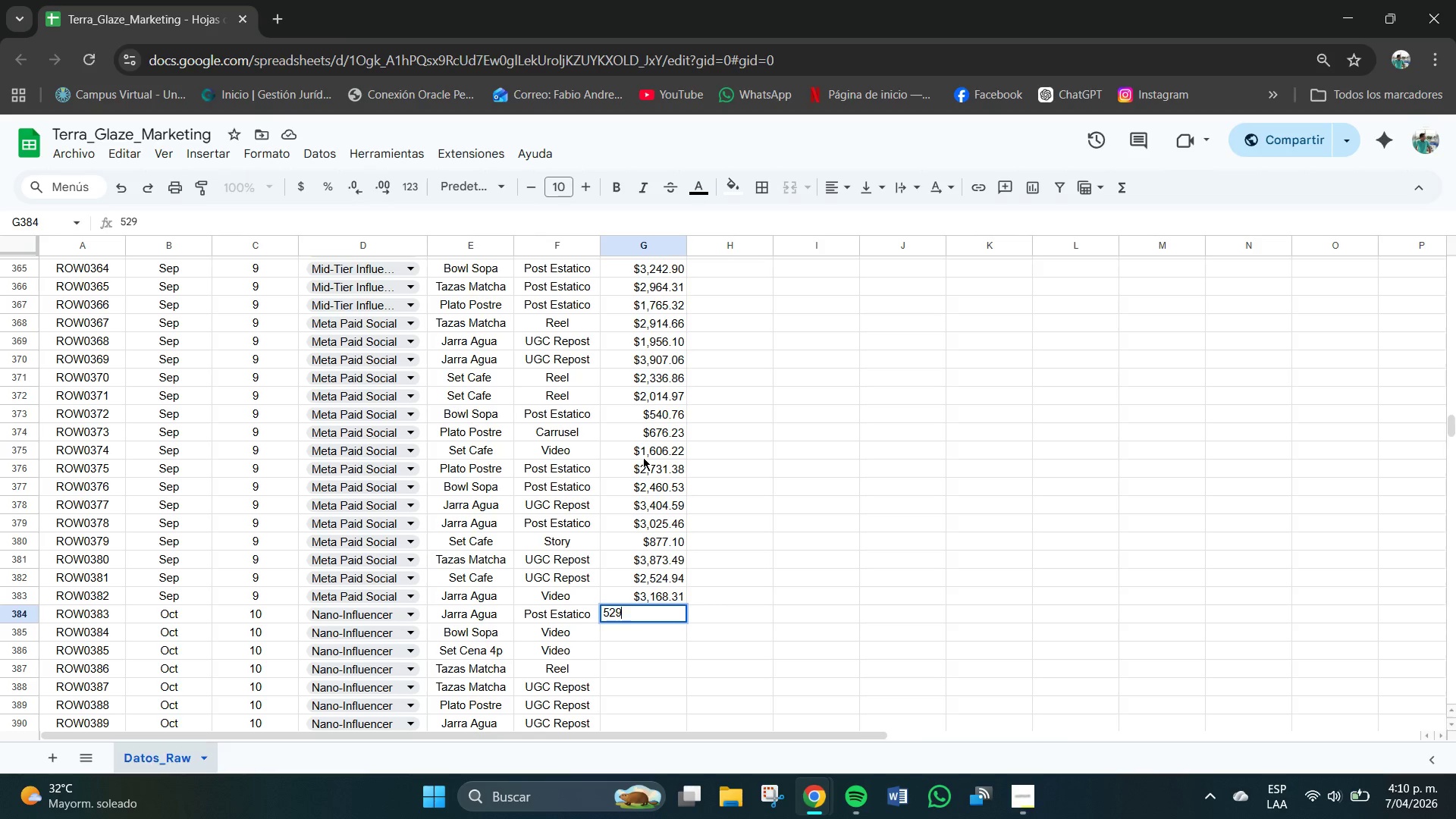 
key(NumpadDecimal)
 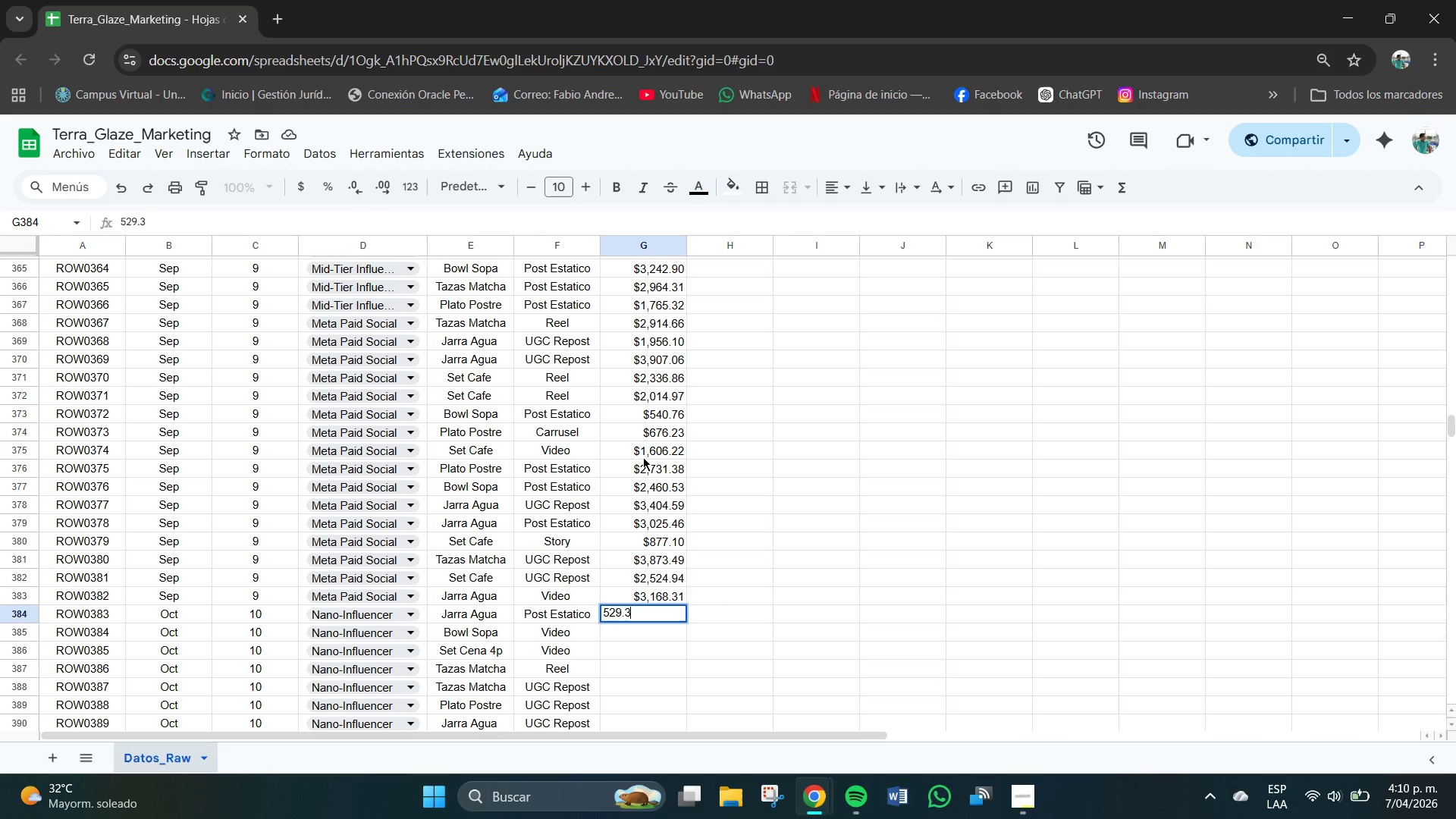 
key(Numpad3)
 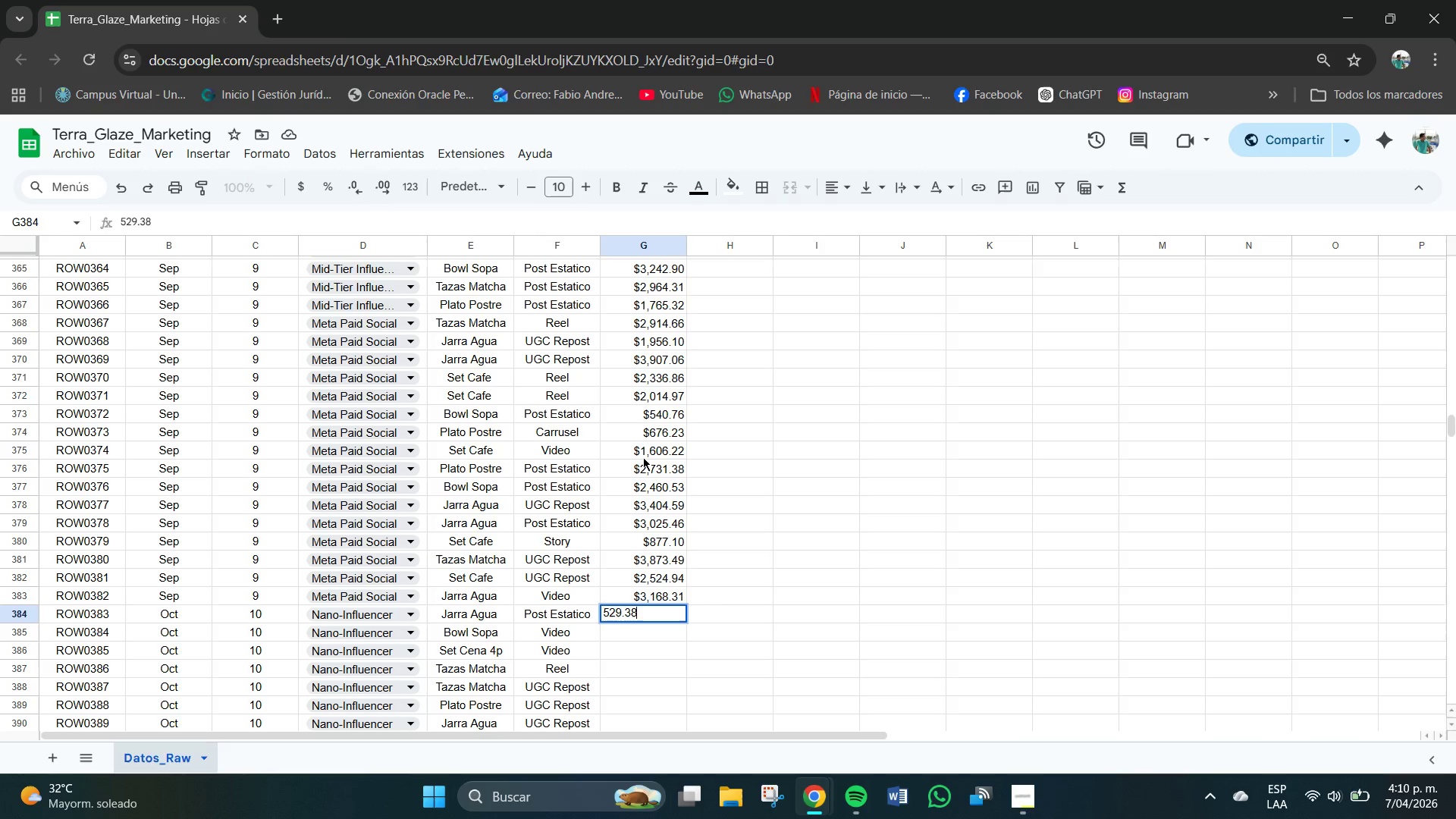 
key(Numpad8)
 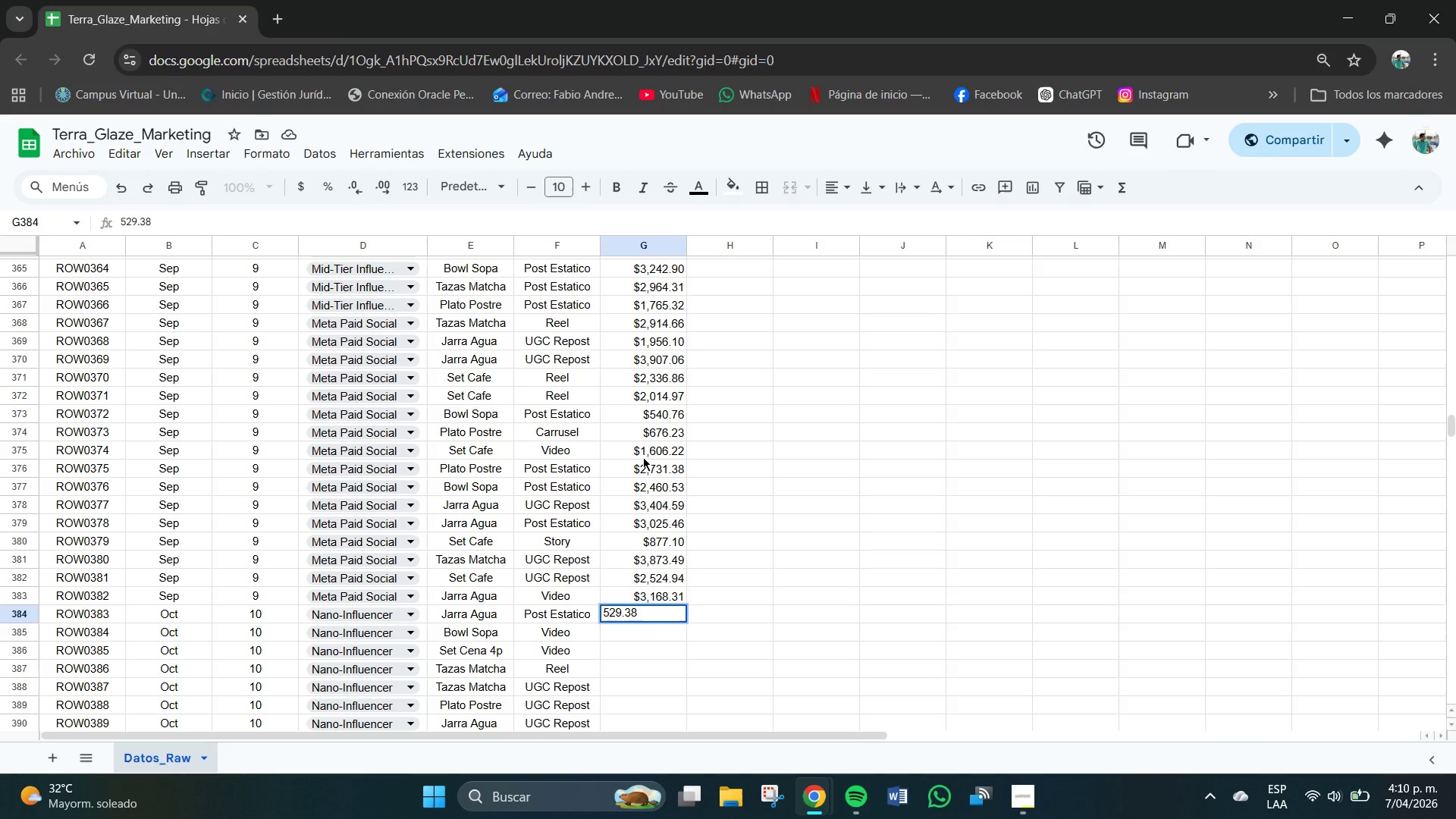 
key(Numpad5)
 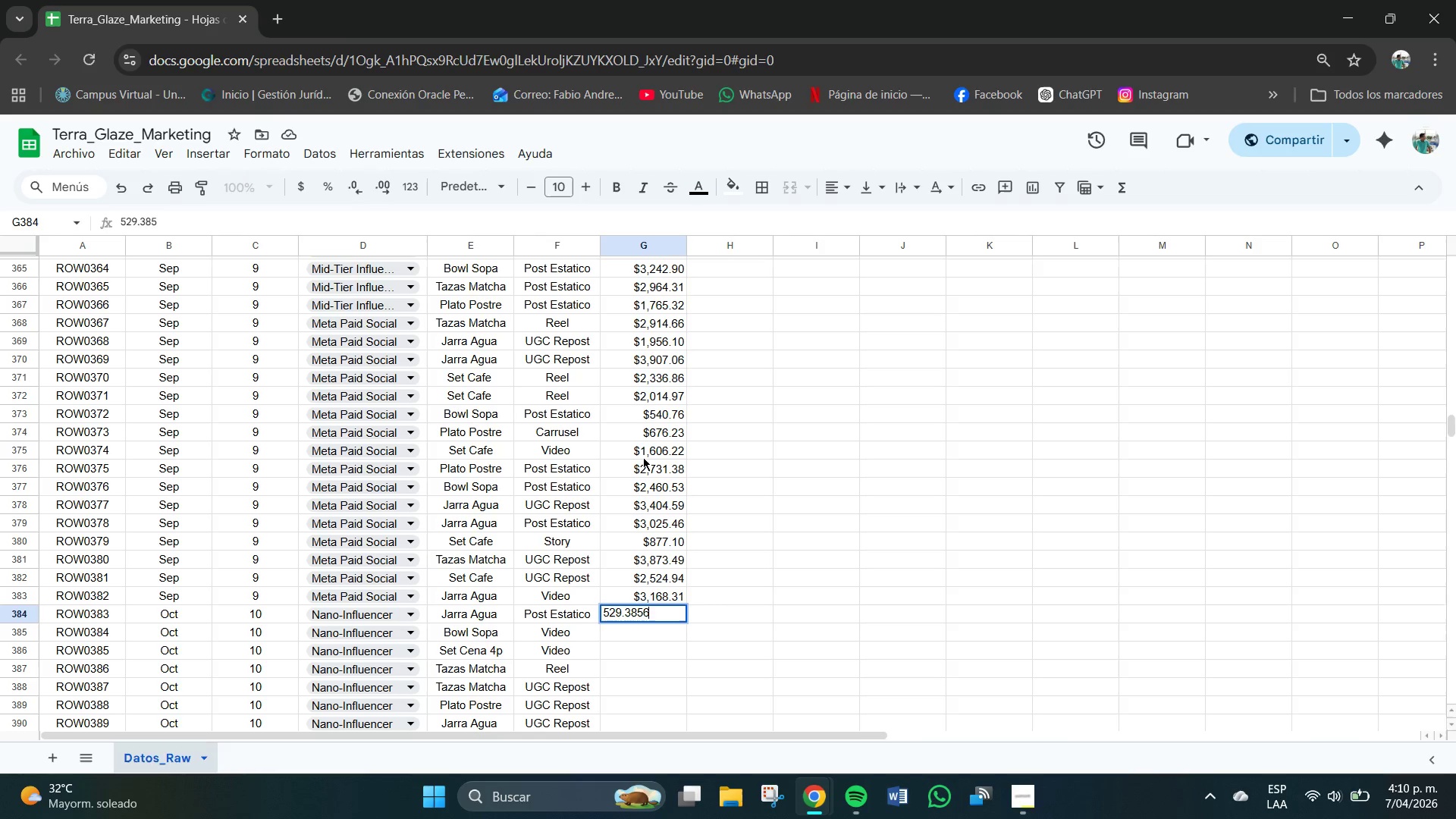 
key(Numpad6)
 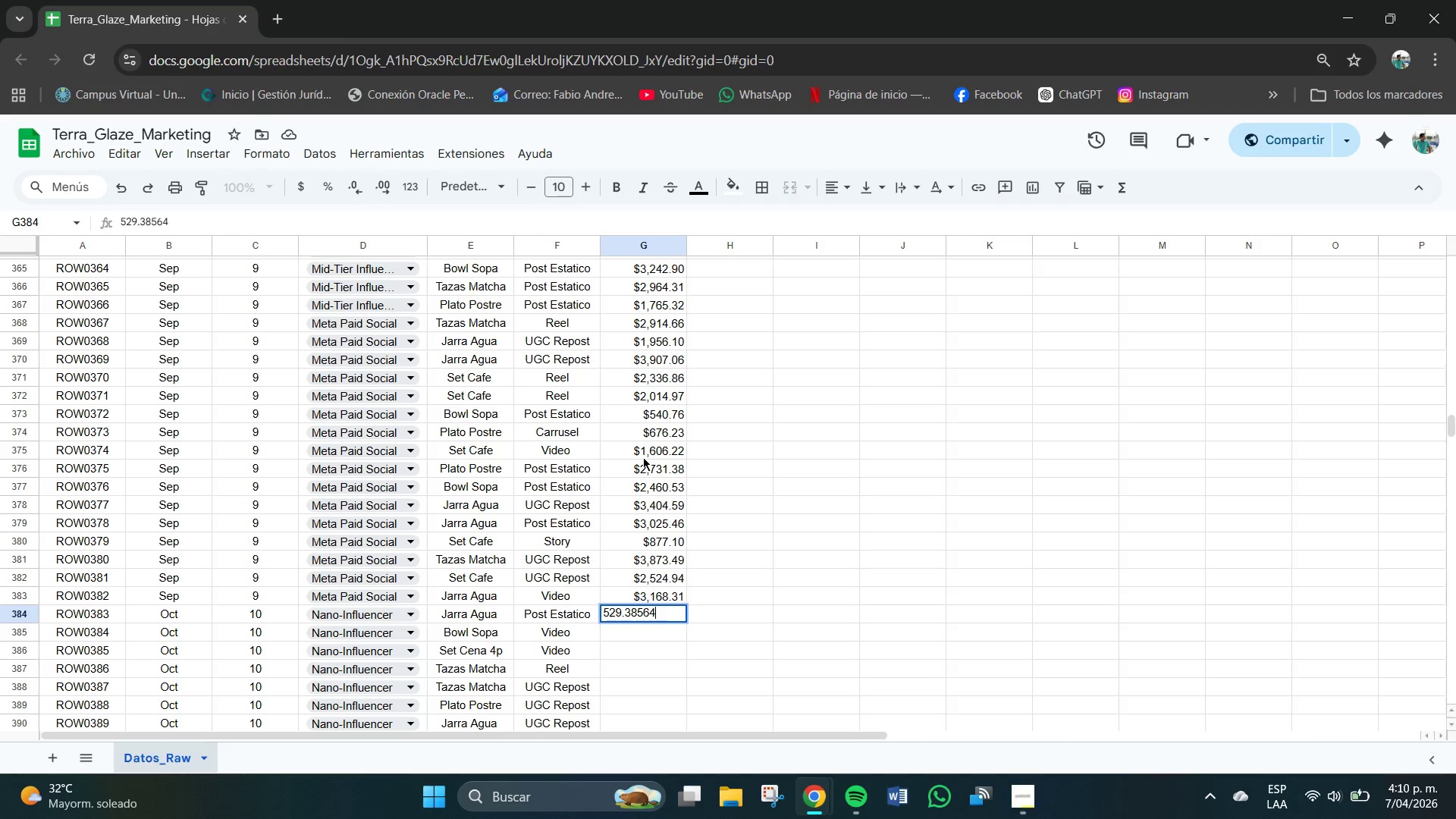 
key(Numpad4)
 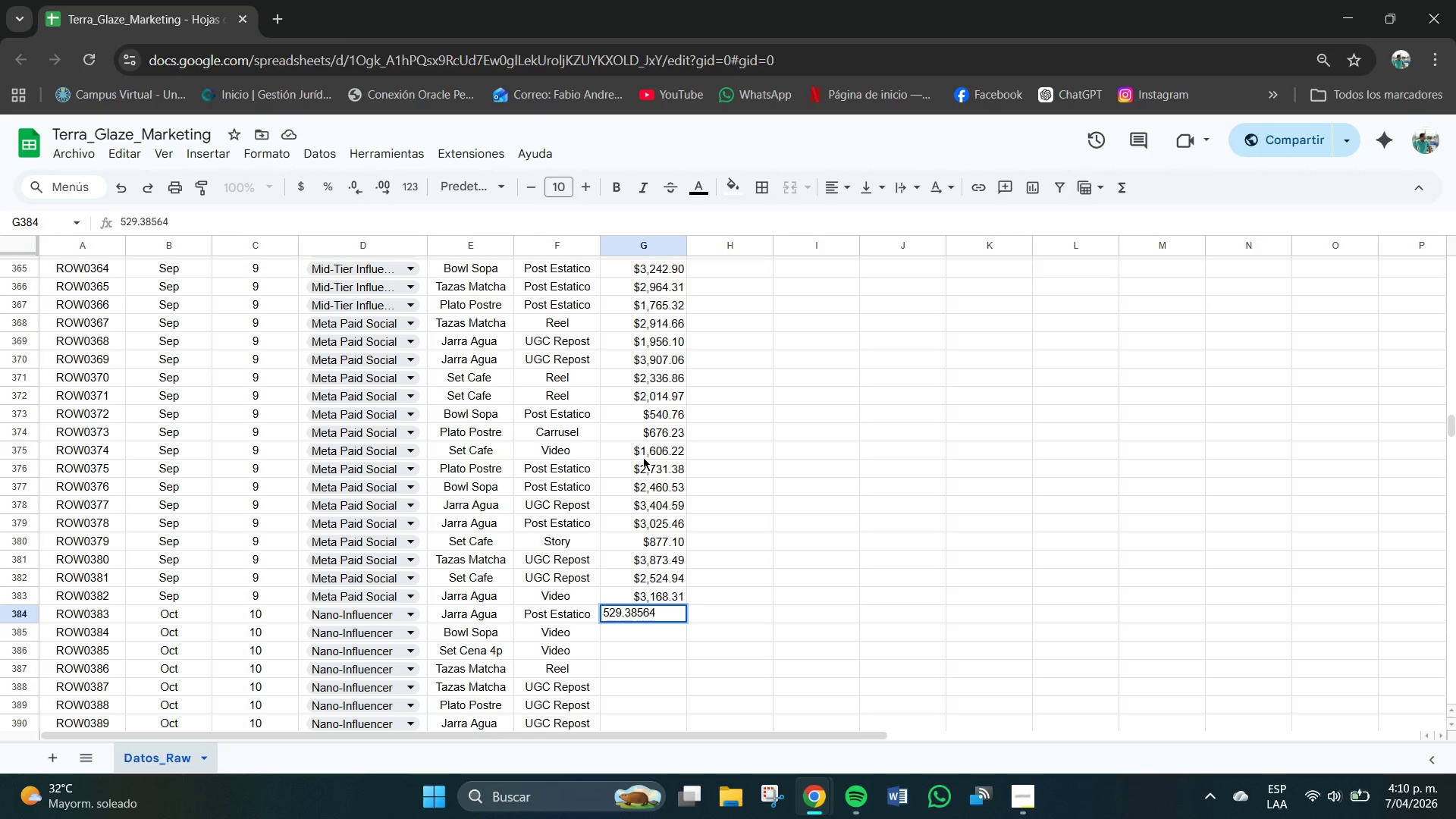 
key(NumpadDecimal)
 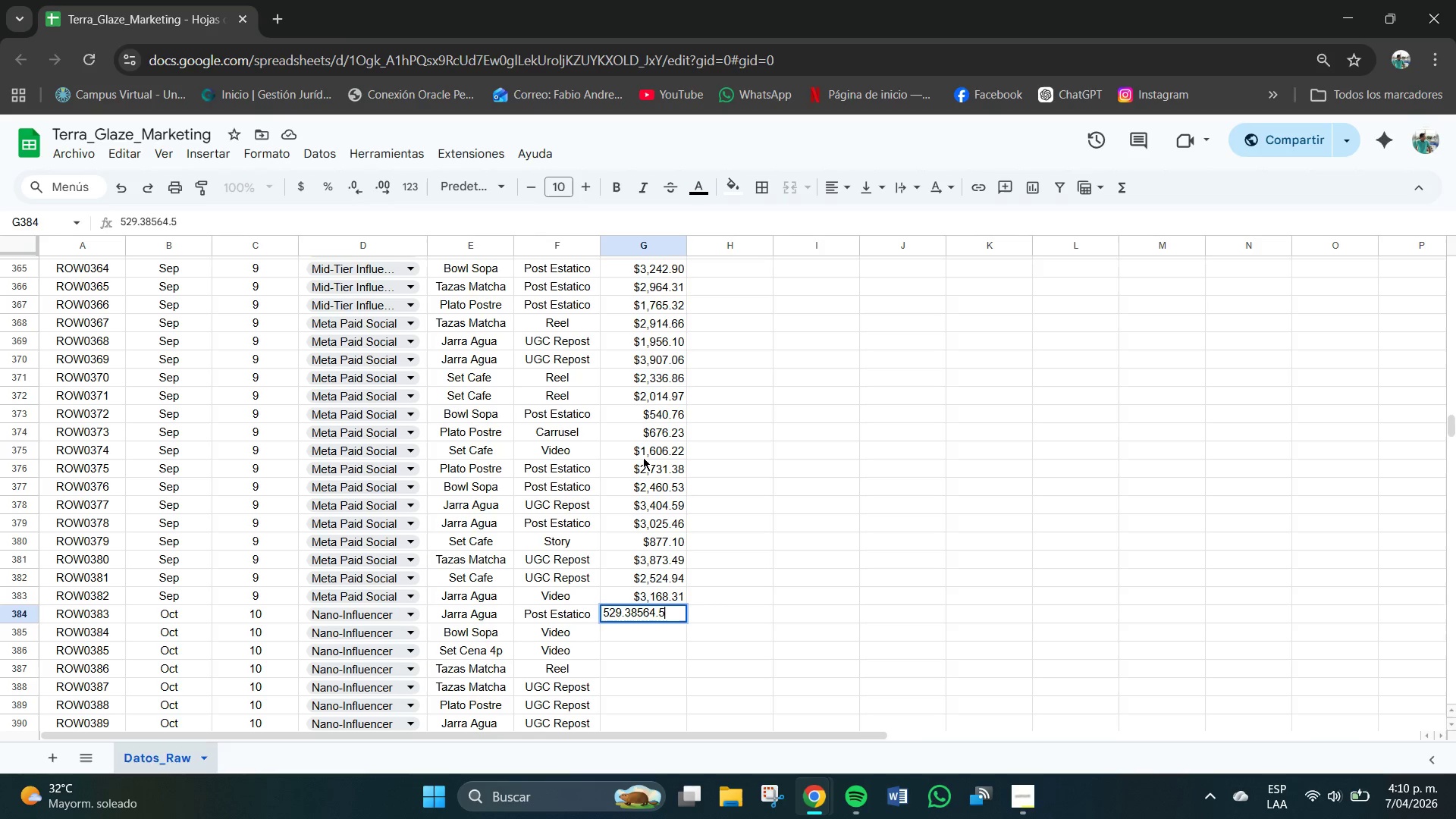 
key(Numpad5)
 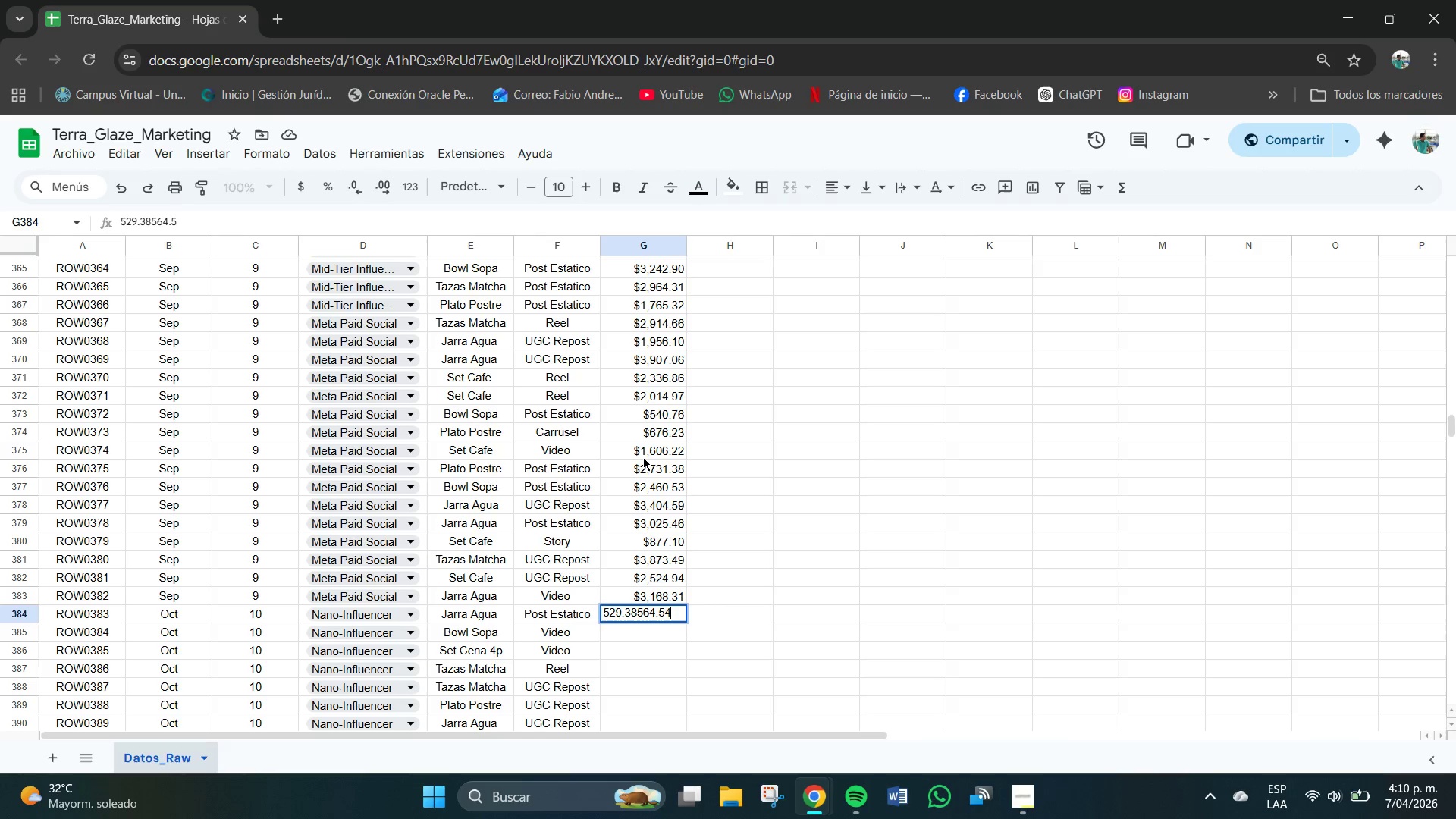 
key(Numpad4)
 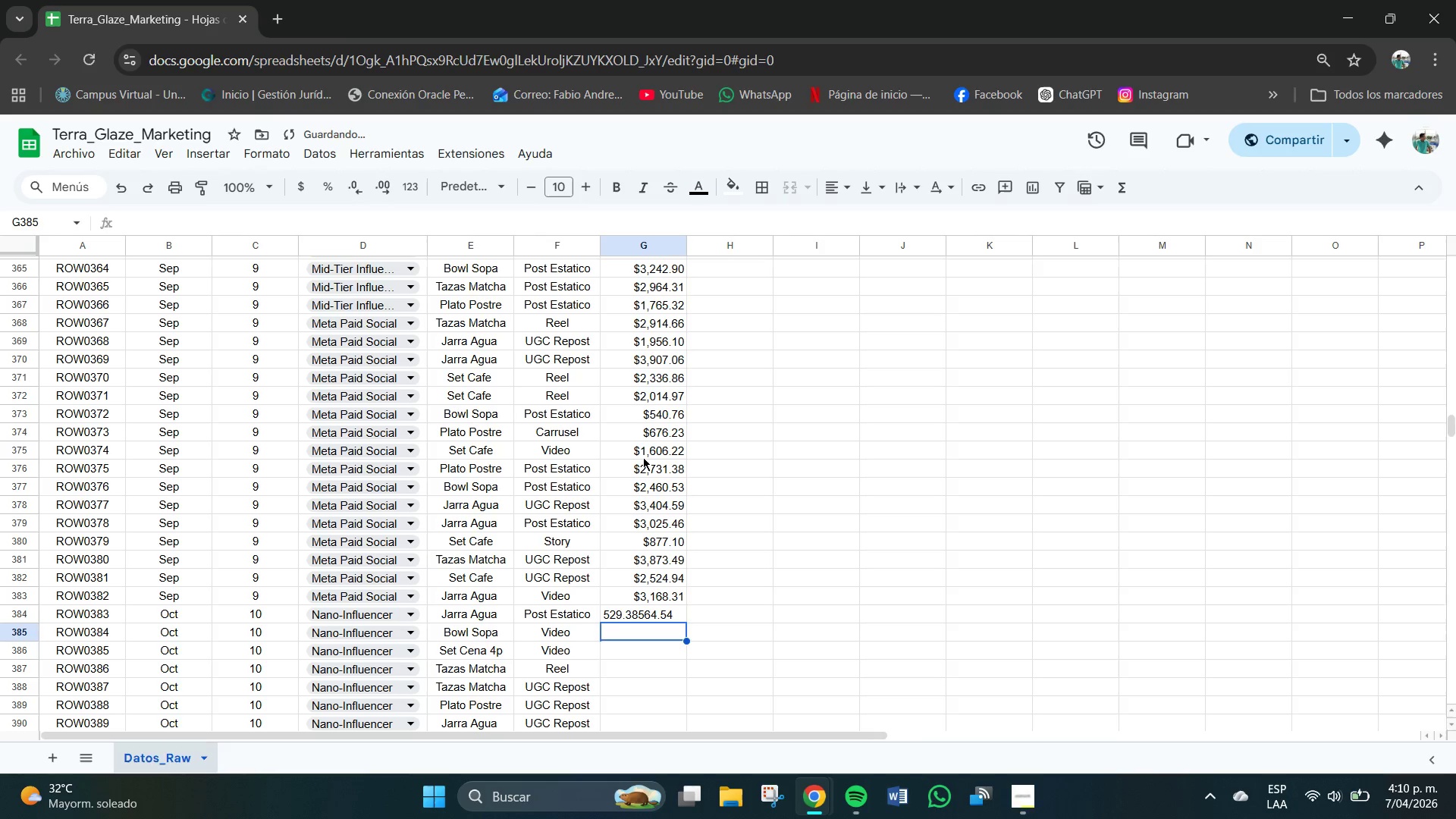 
key(NumpadEnter)
 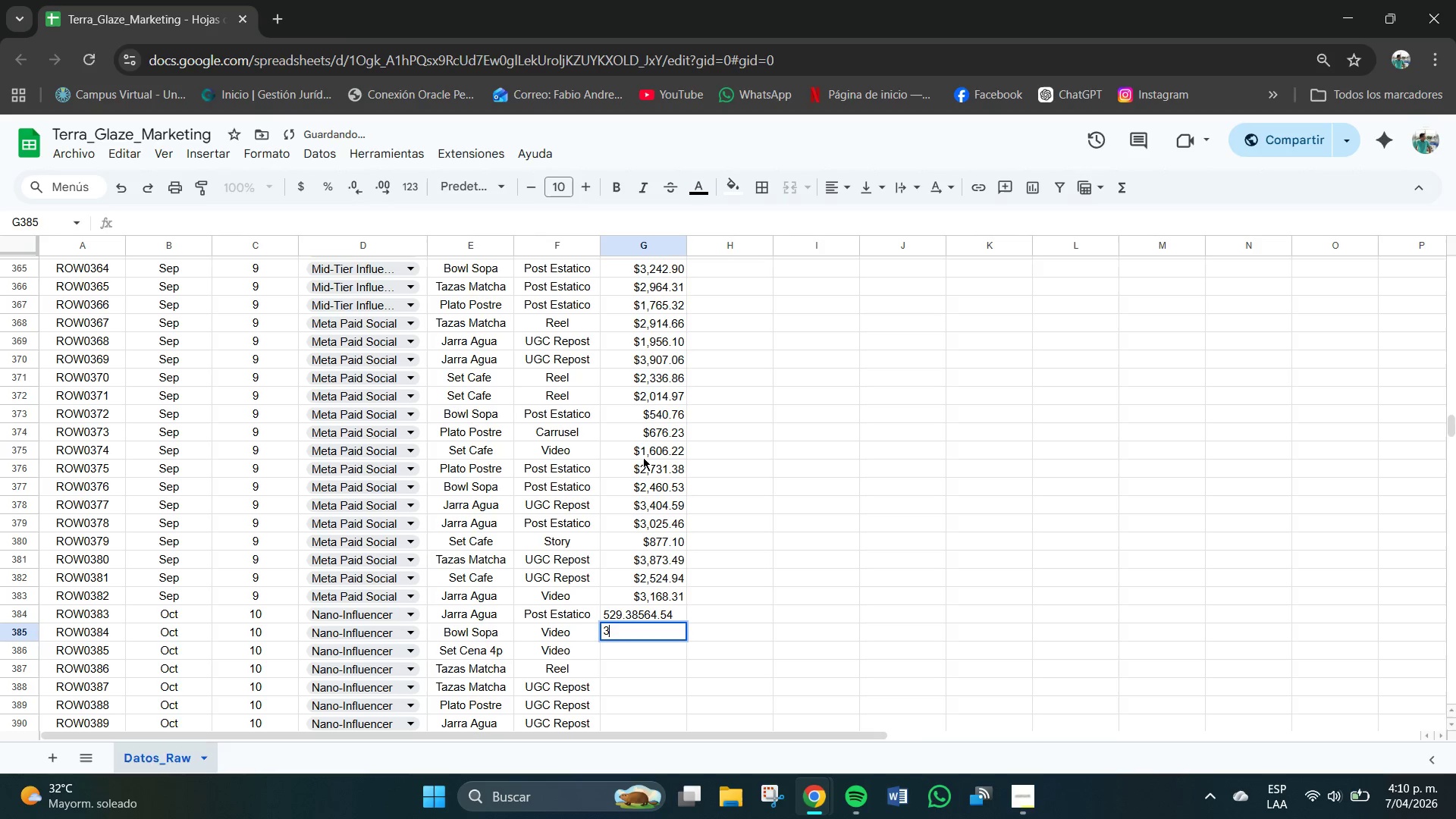 
key(Numpad3)
 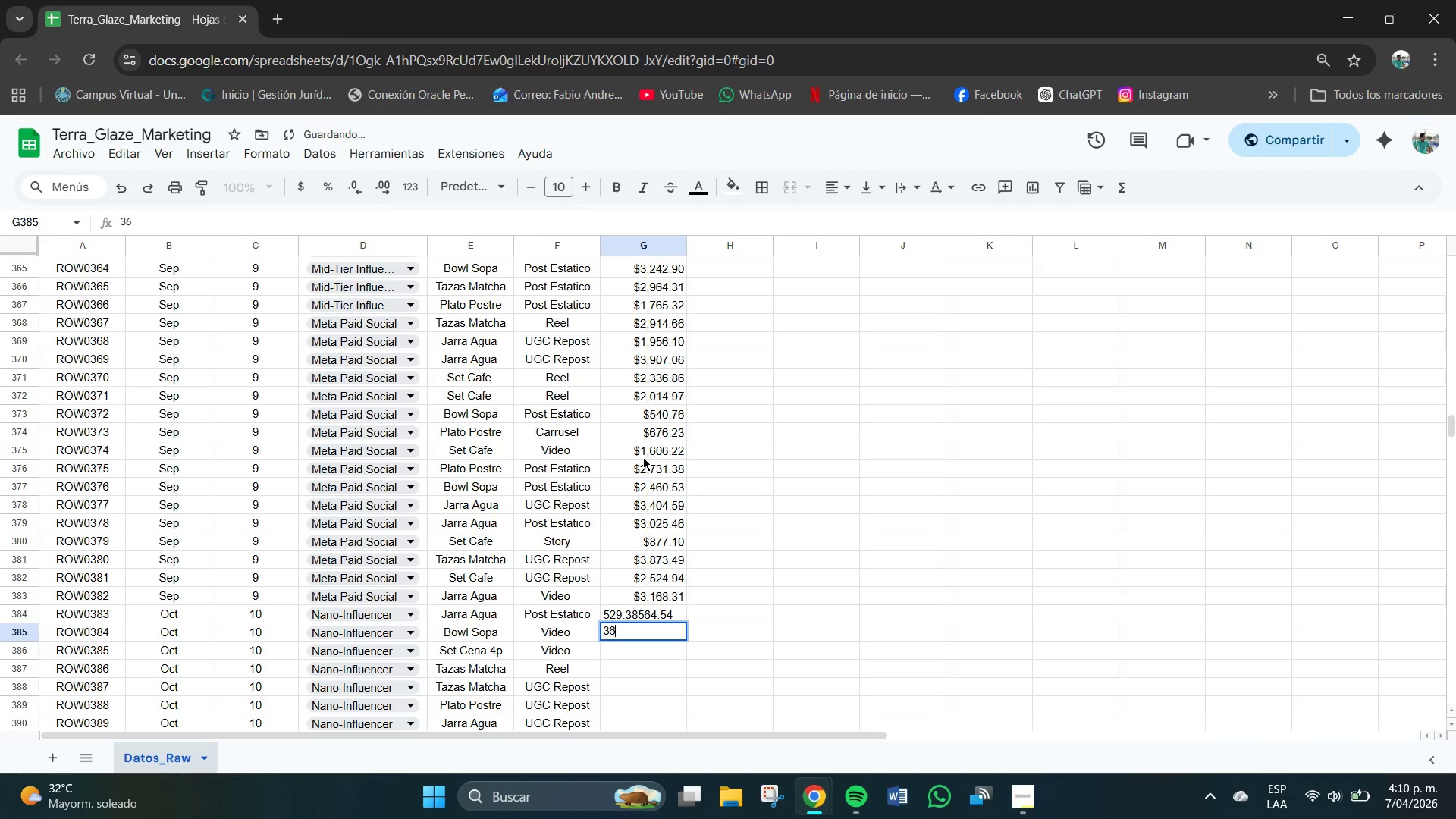 
key(Numpad6)
 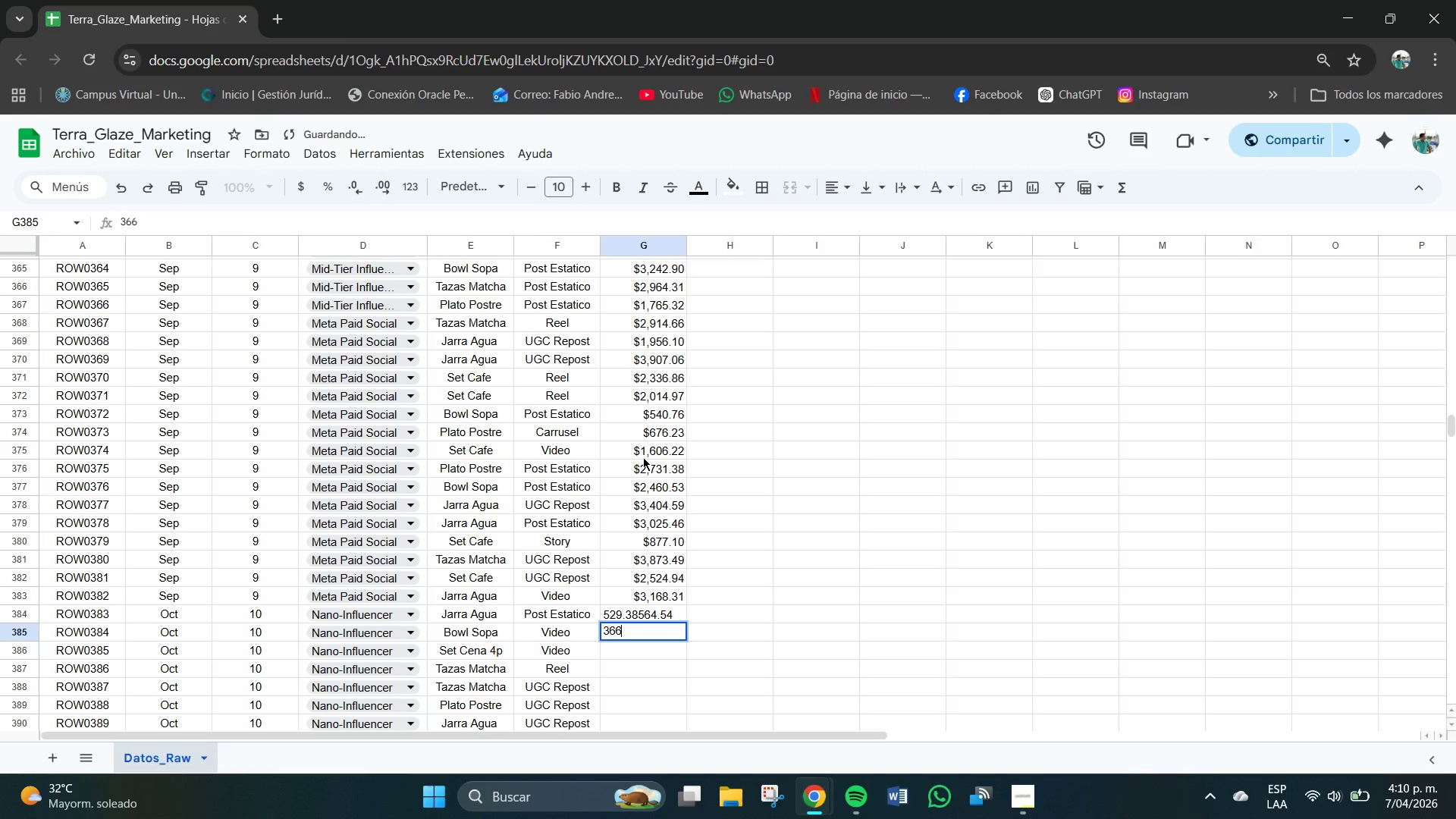 
key(Numpad6)
 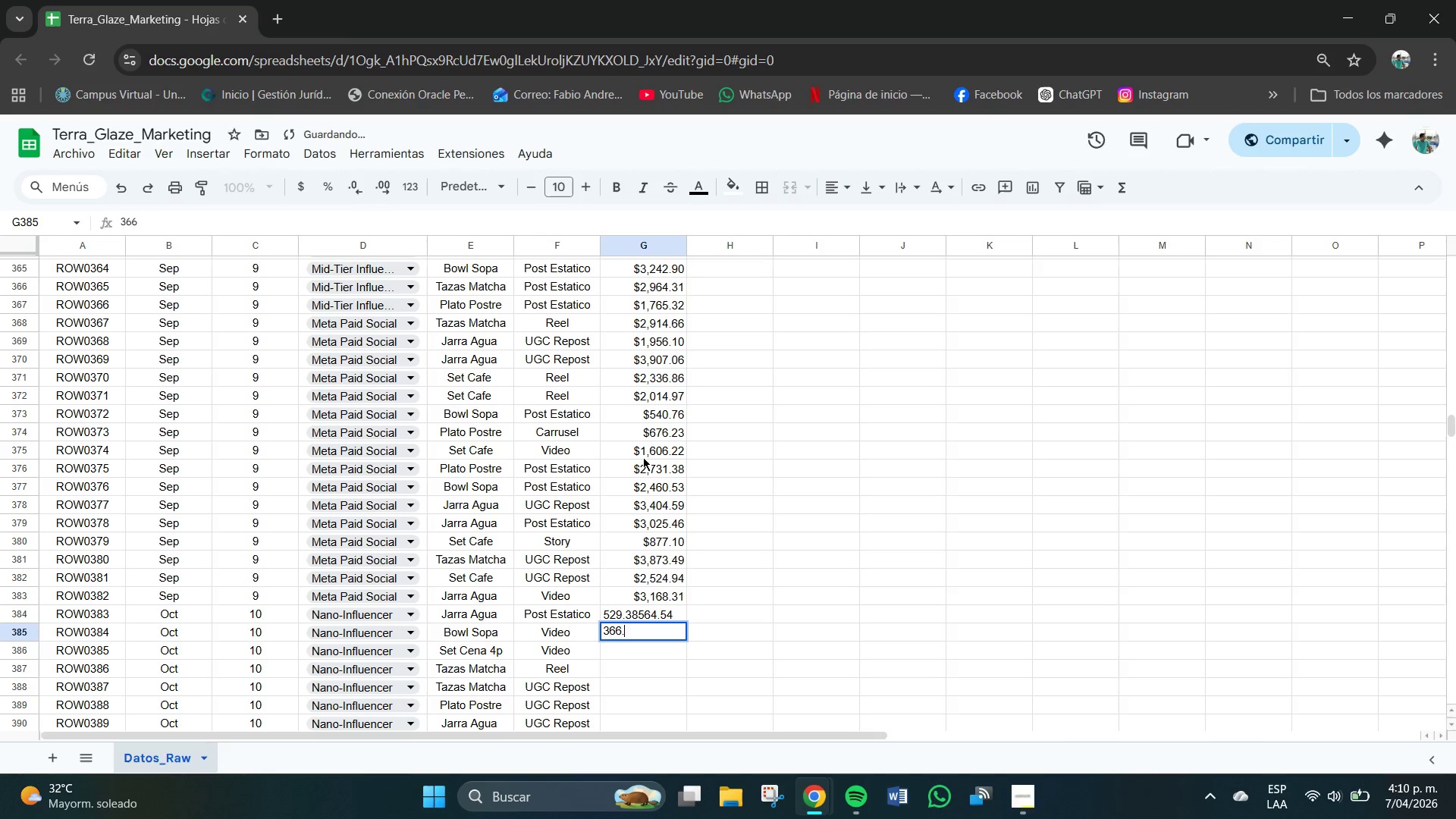 
key(NumpadDecimal)
 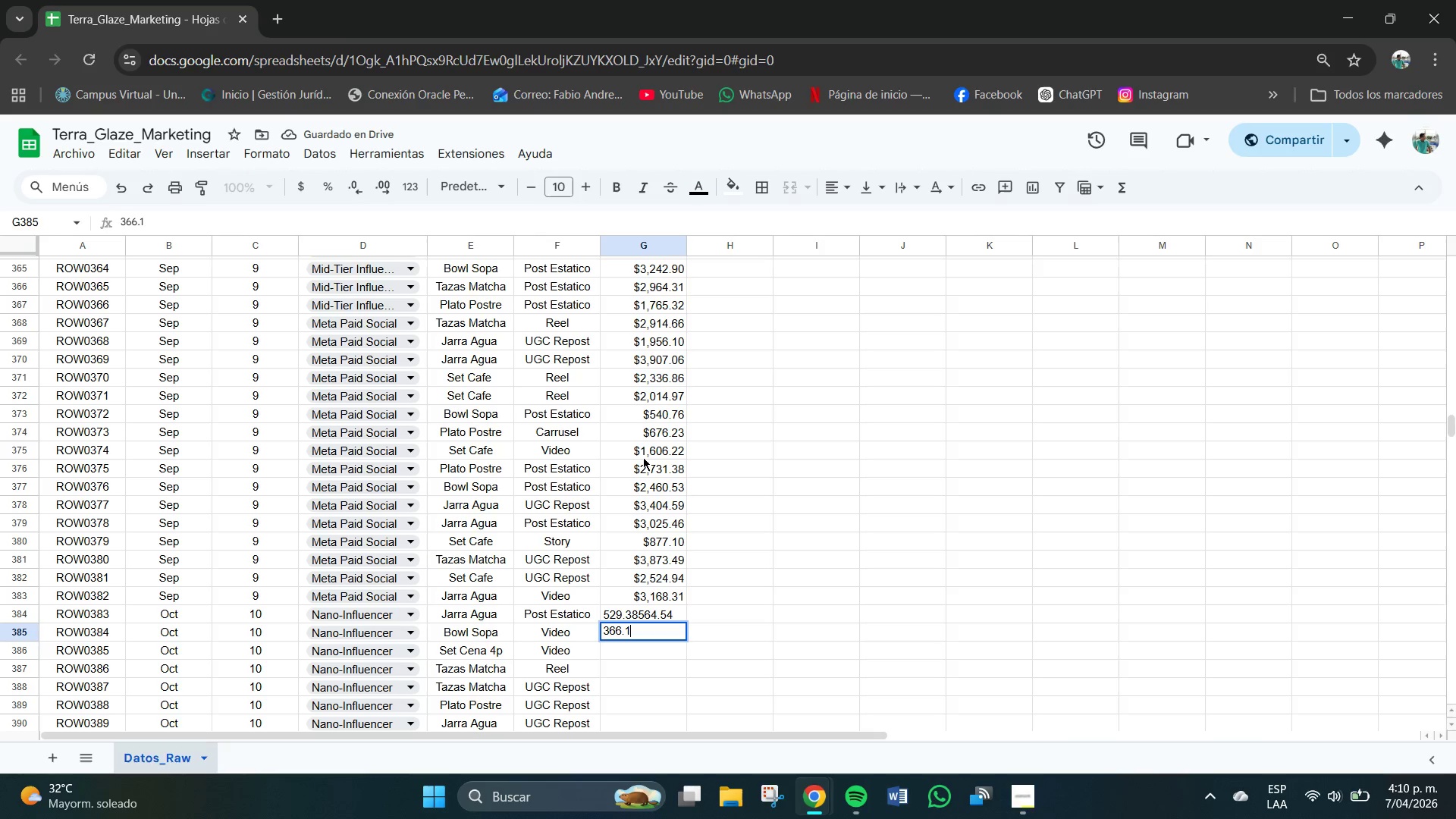 
key(Numpad1)
 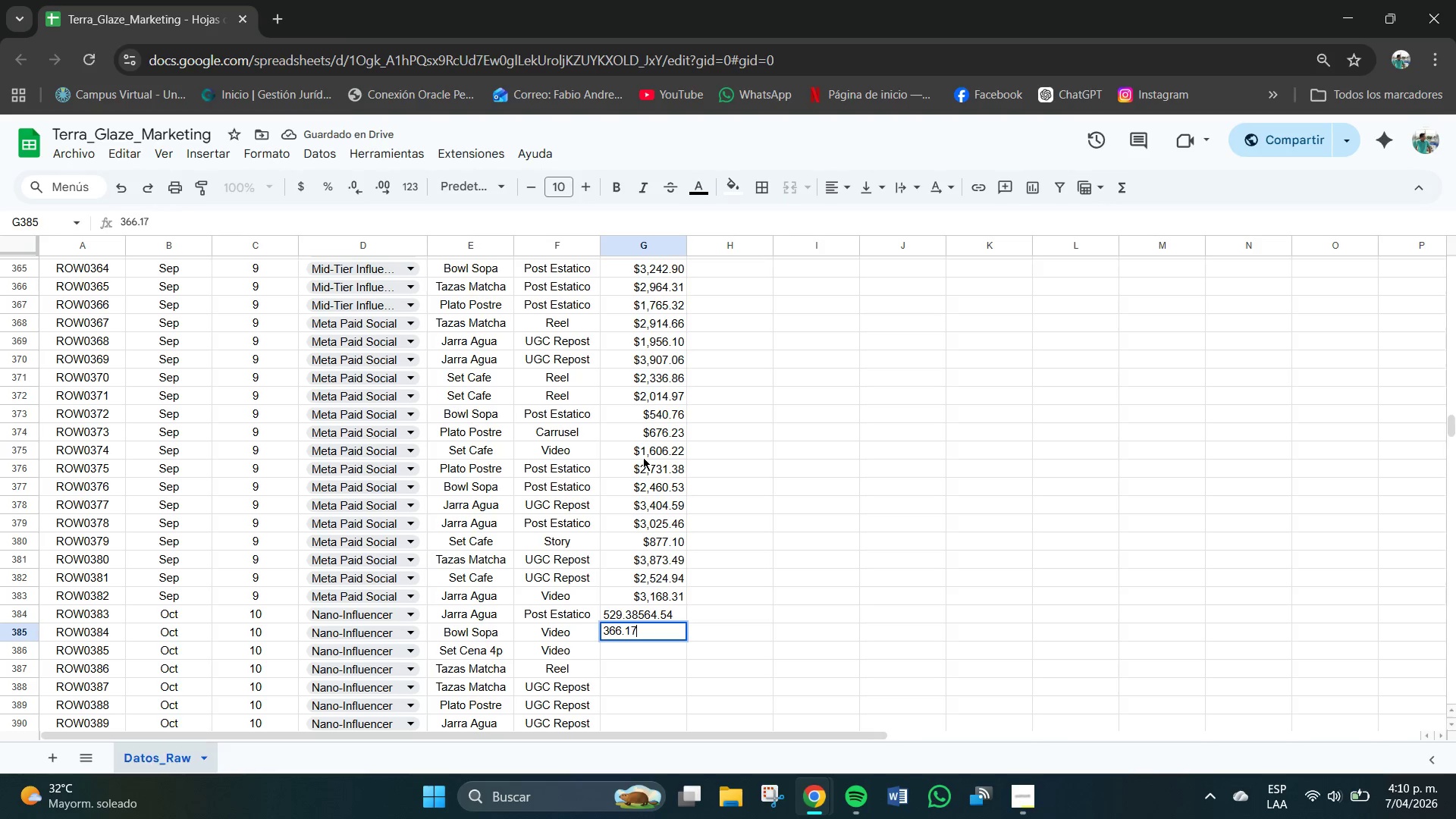 
key(Numpad7)
 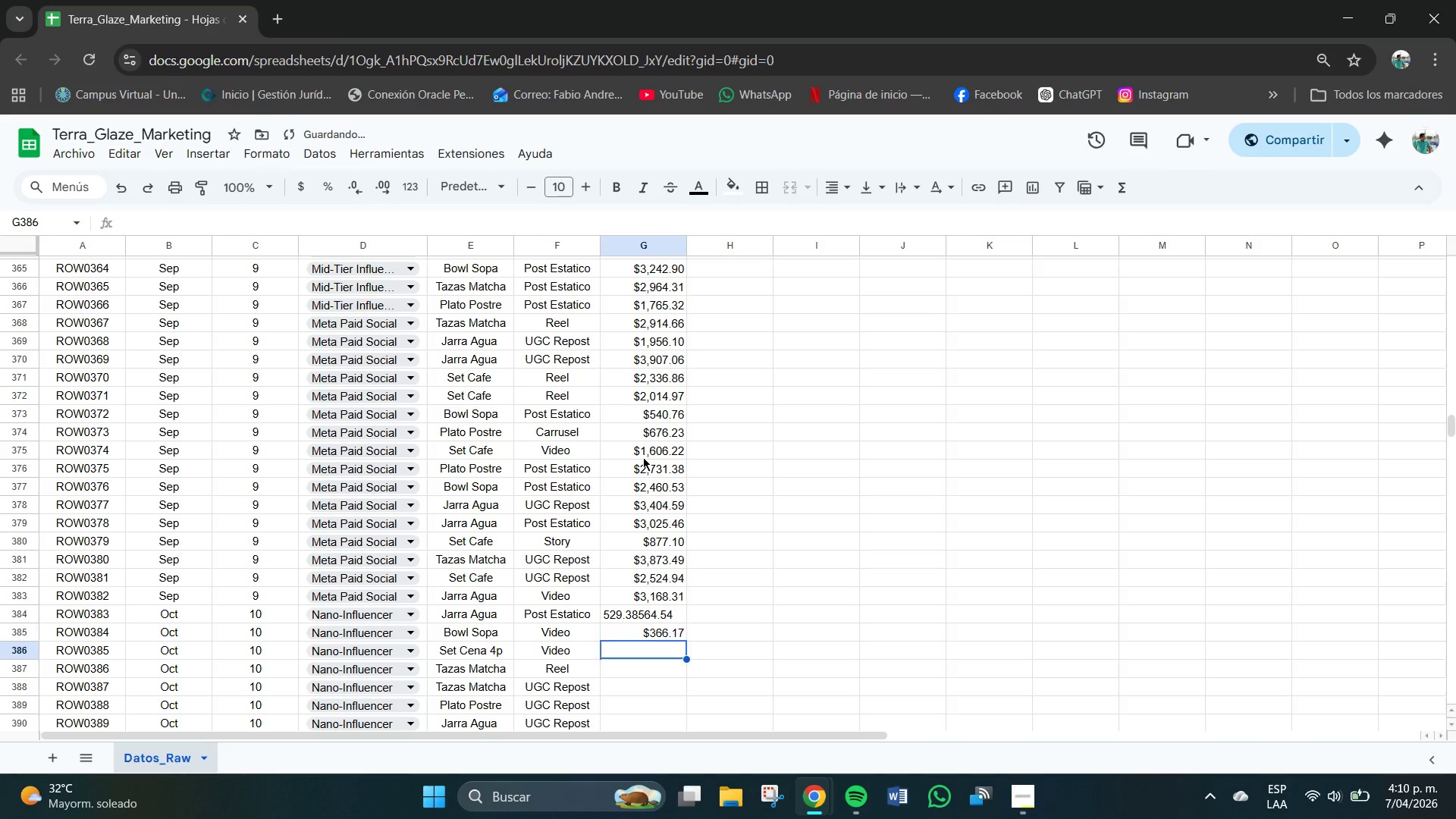 
key(NumpadEnter)
 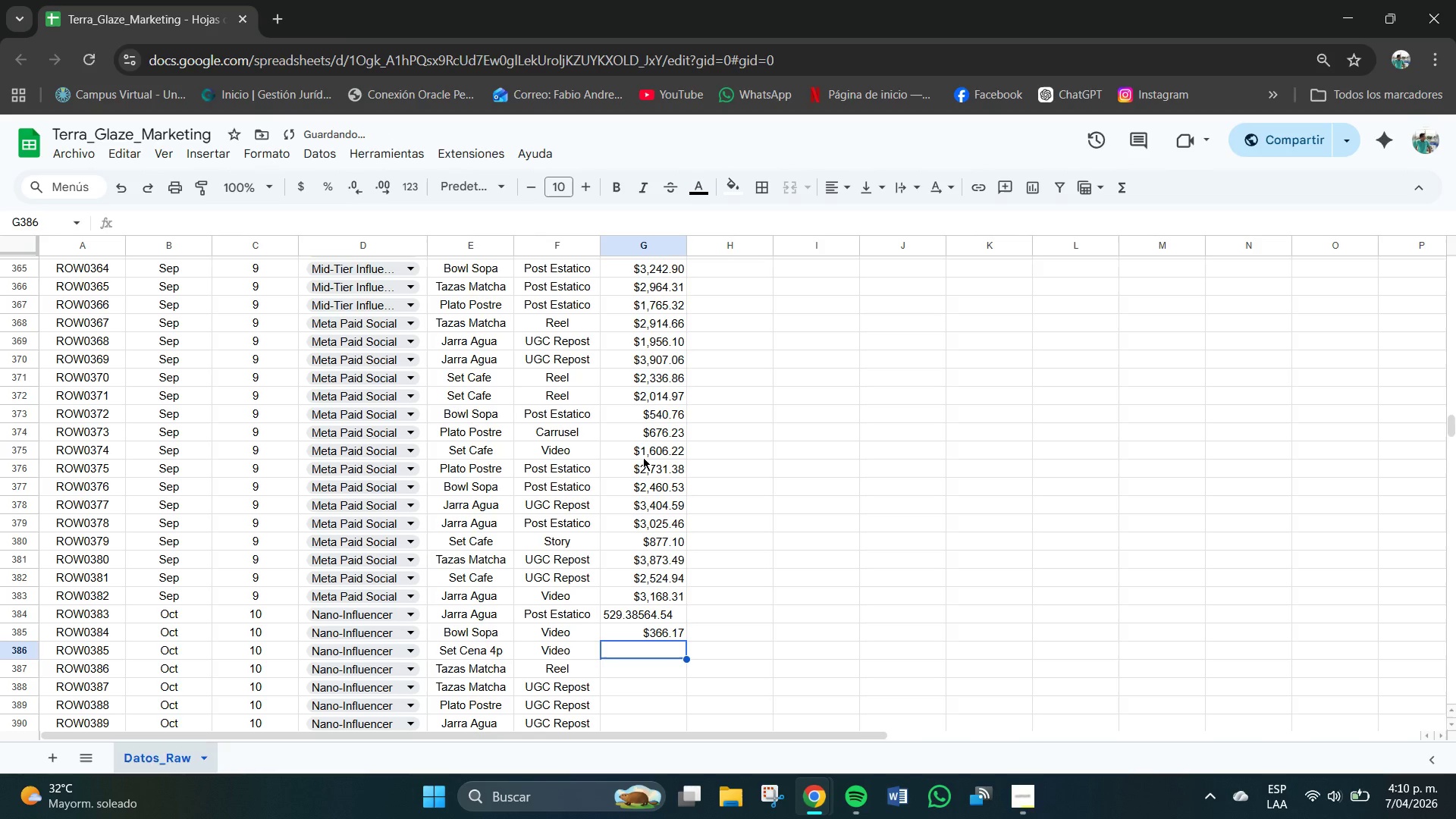 
key(Numpad1)
 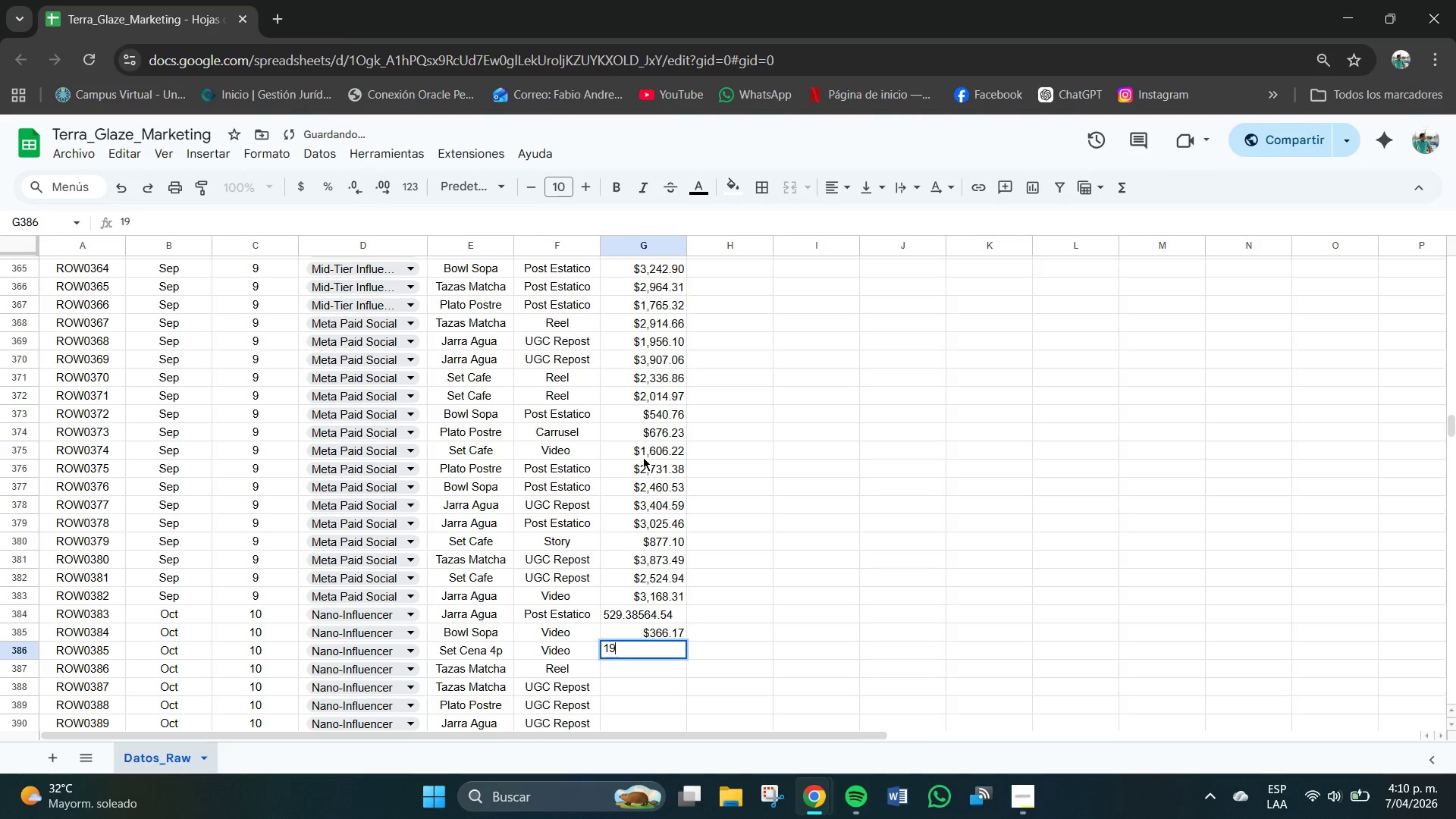 
key(Numpad9)
 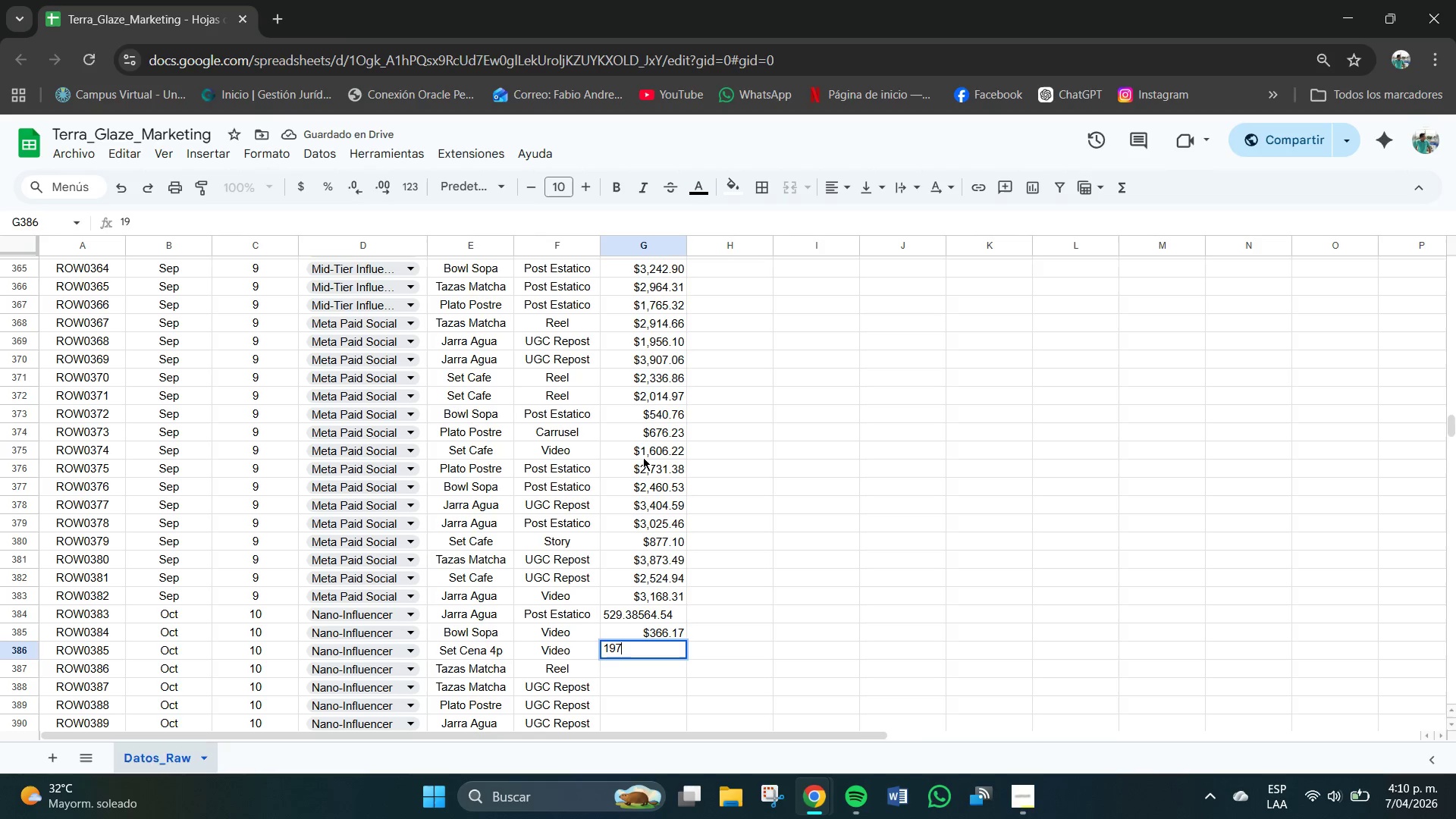 
key(Numpad7)
 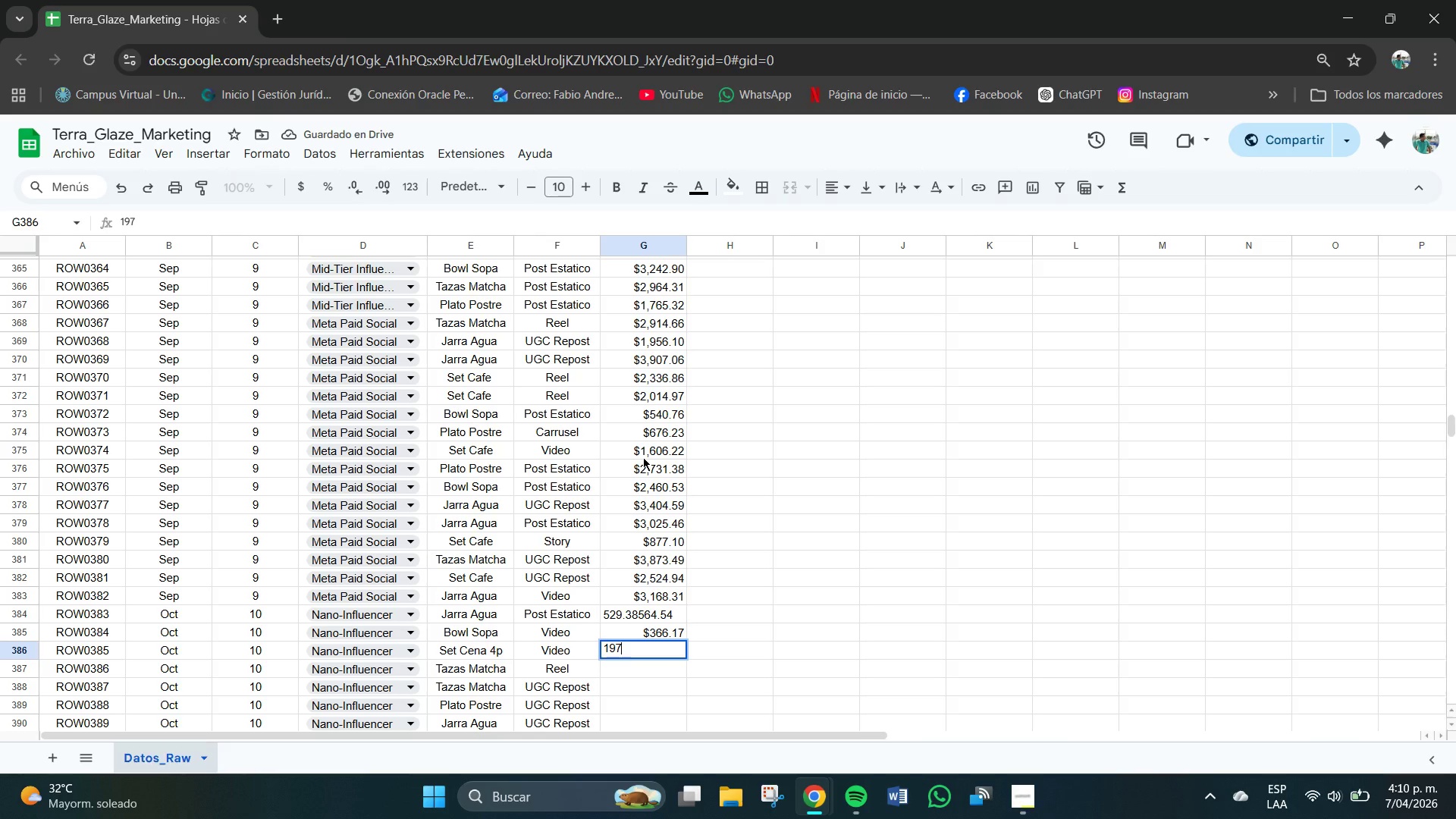 
key(NumpadDecimal)
 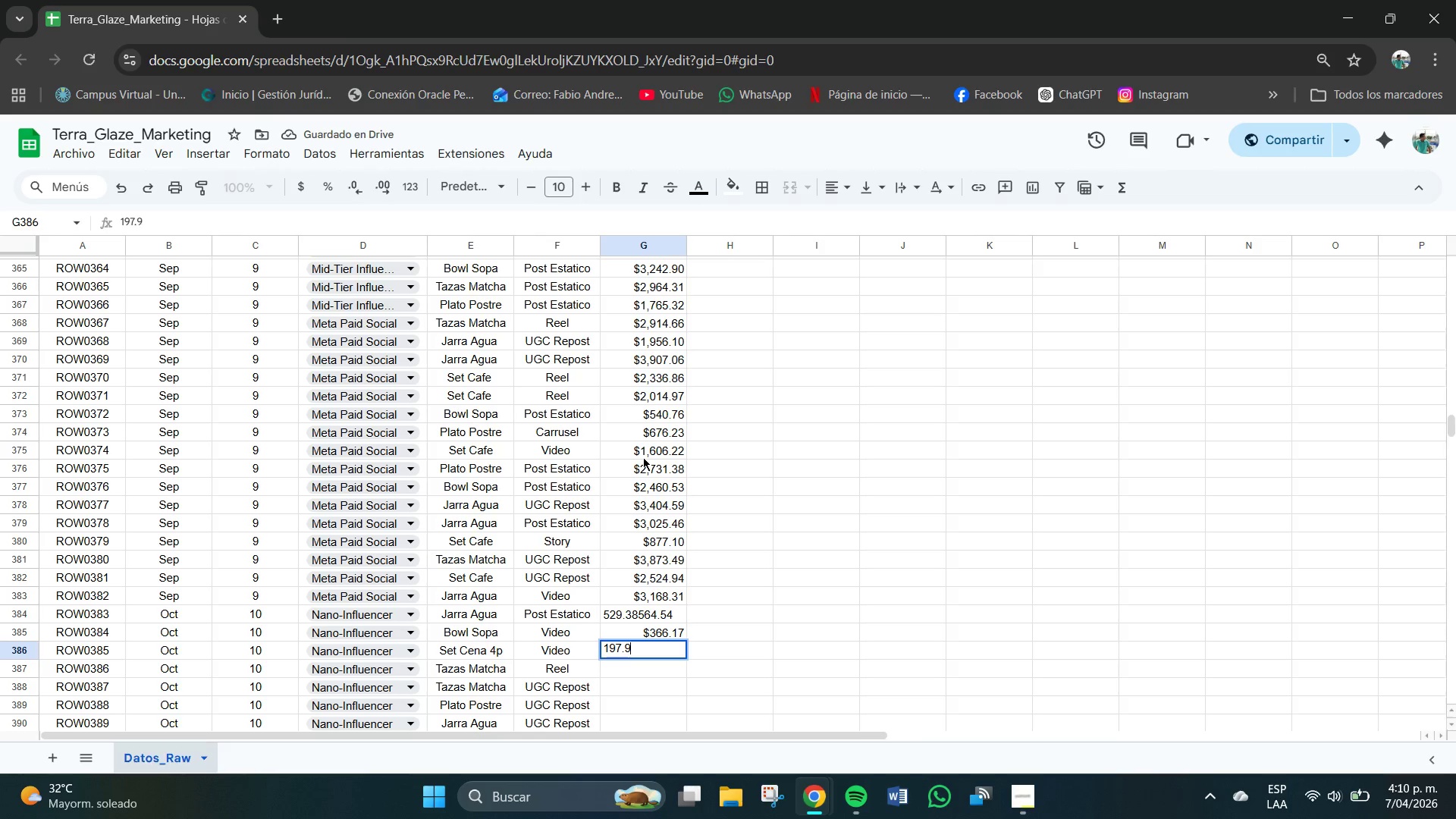 
key(Numpad9)
 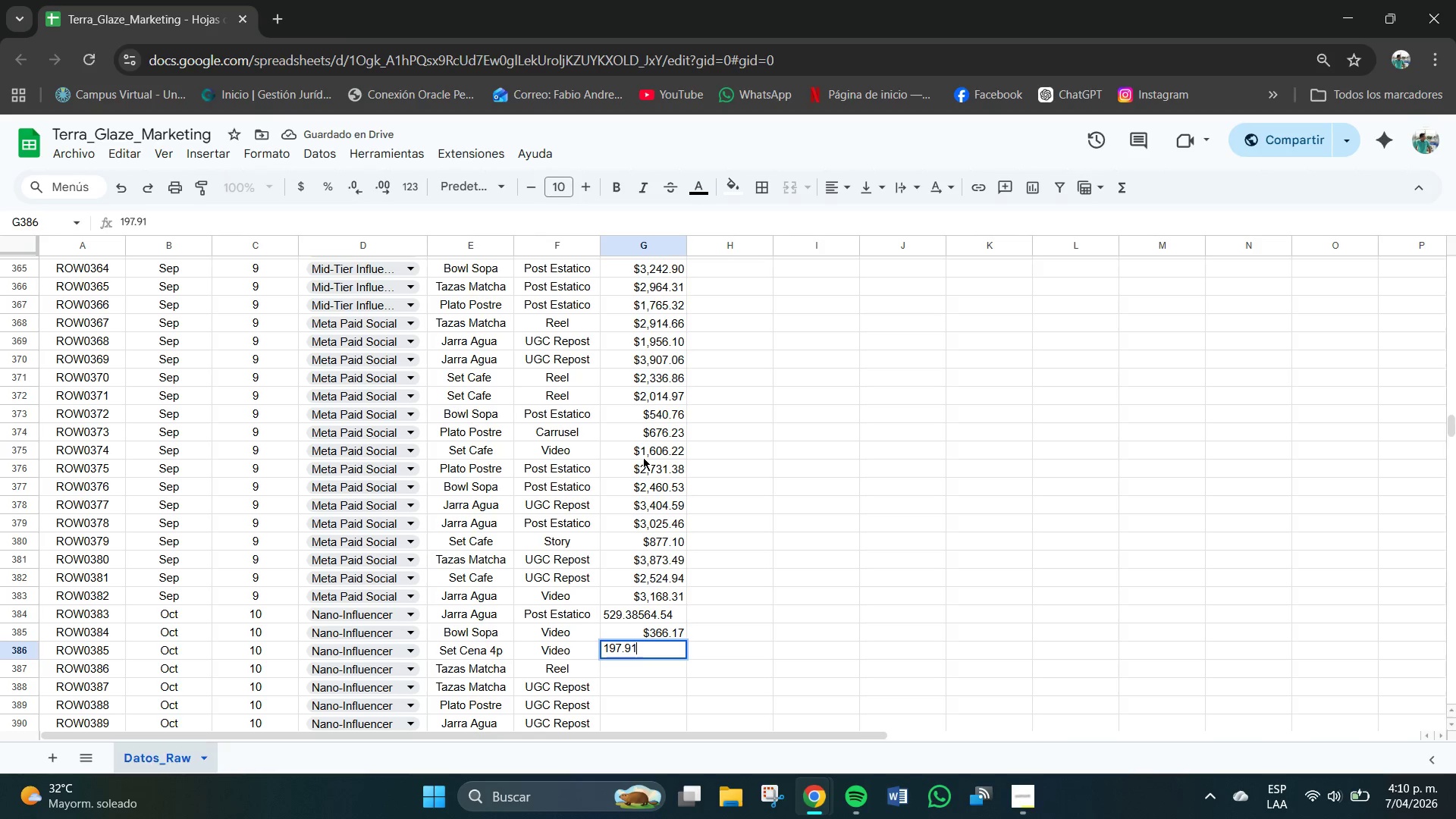 
key(Numpad1)
 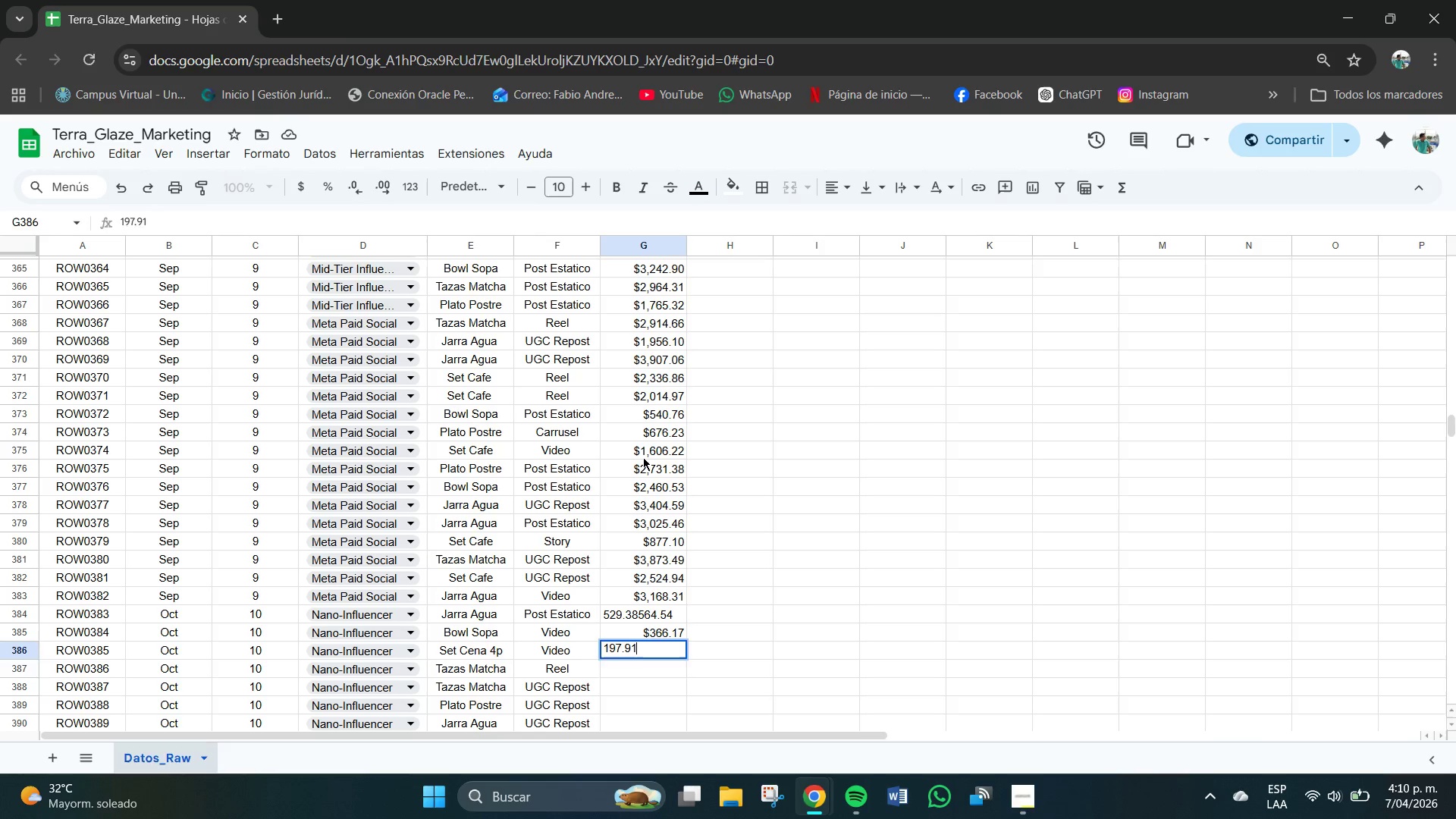 
key(NumpadEnter)
 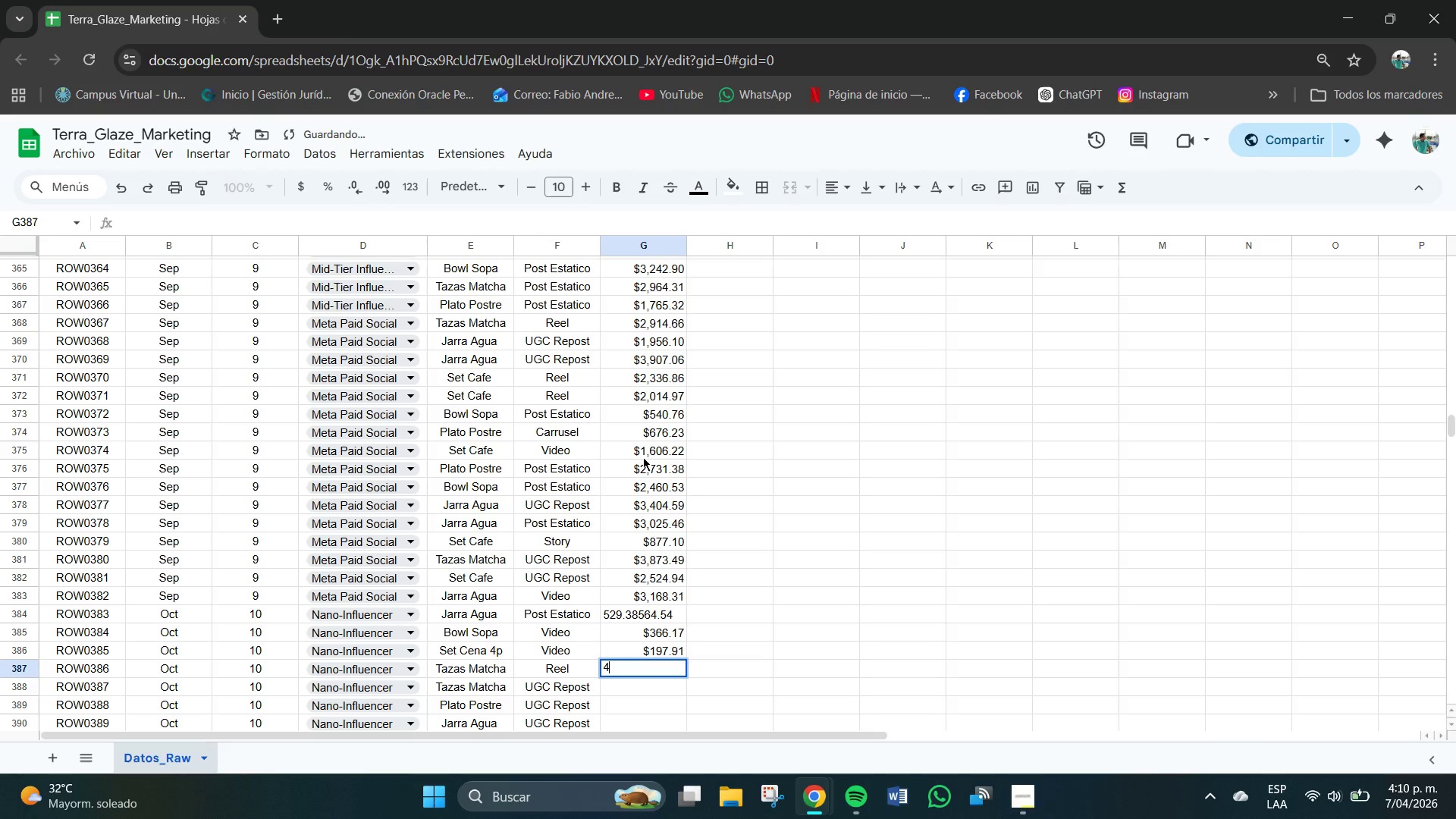 
key(Numpad4)
 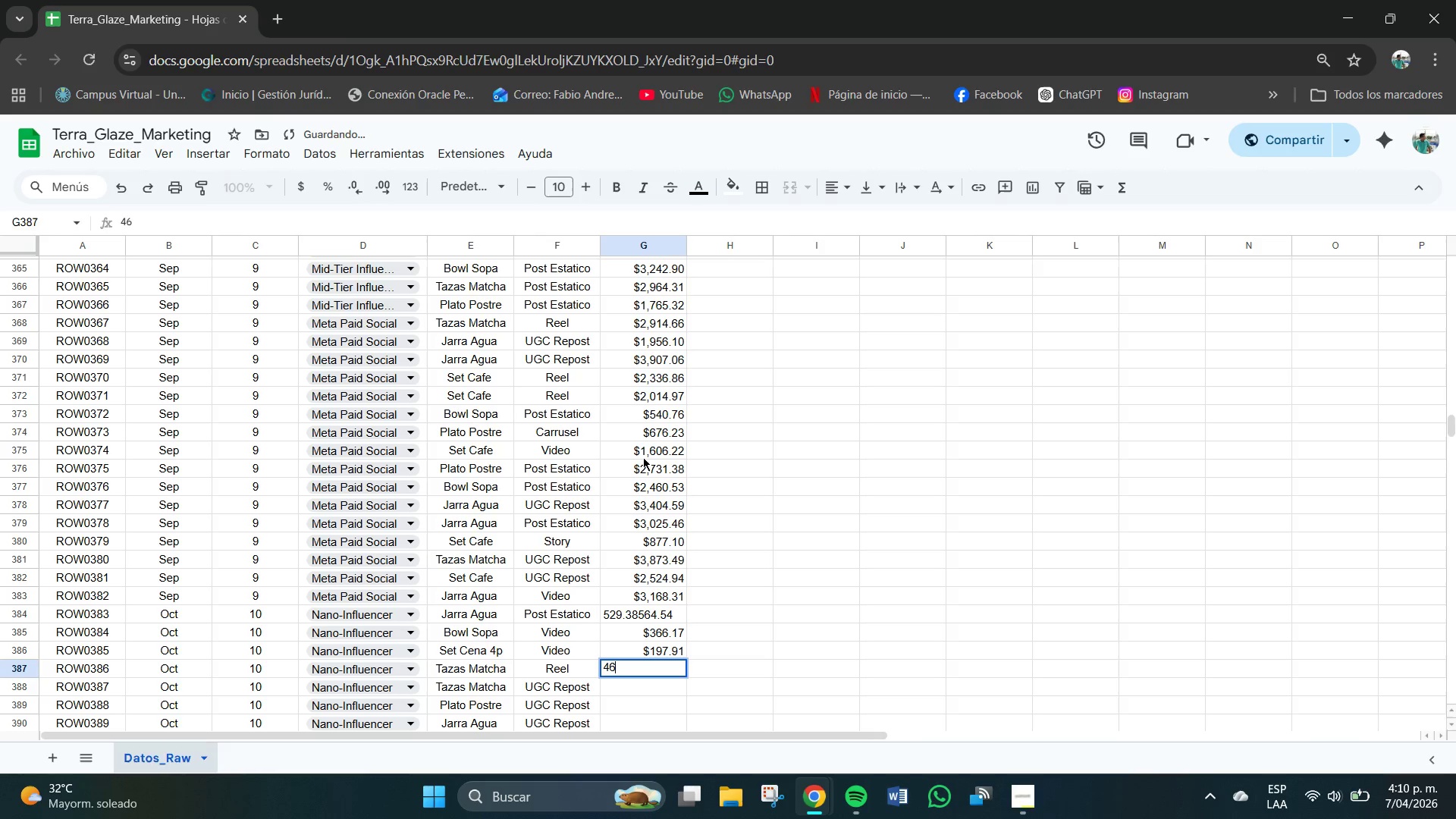 
key(Numpad6)
 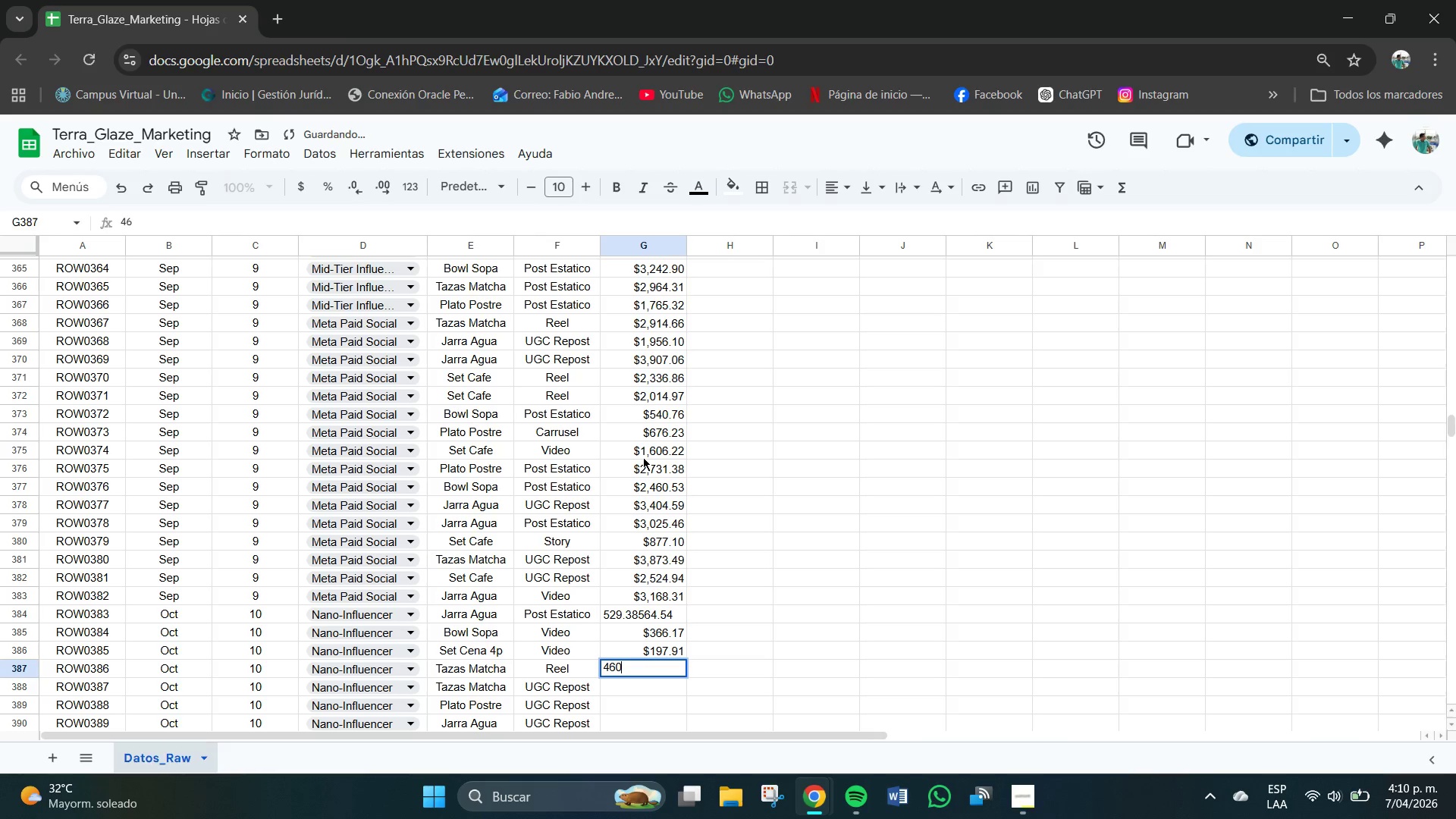 
key(Numpad0)
 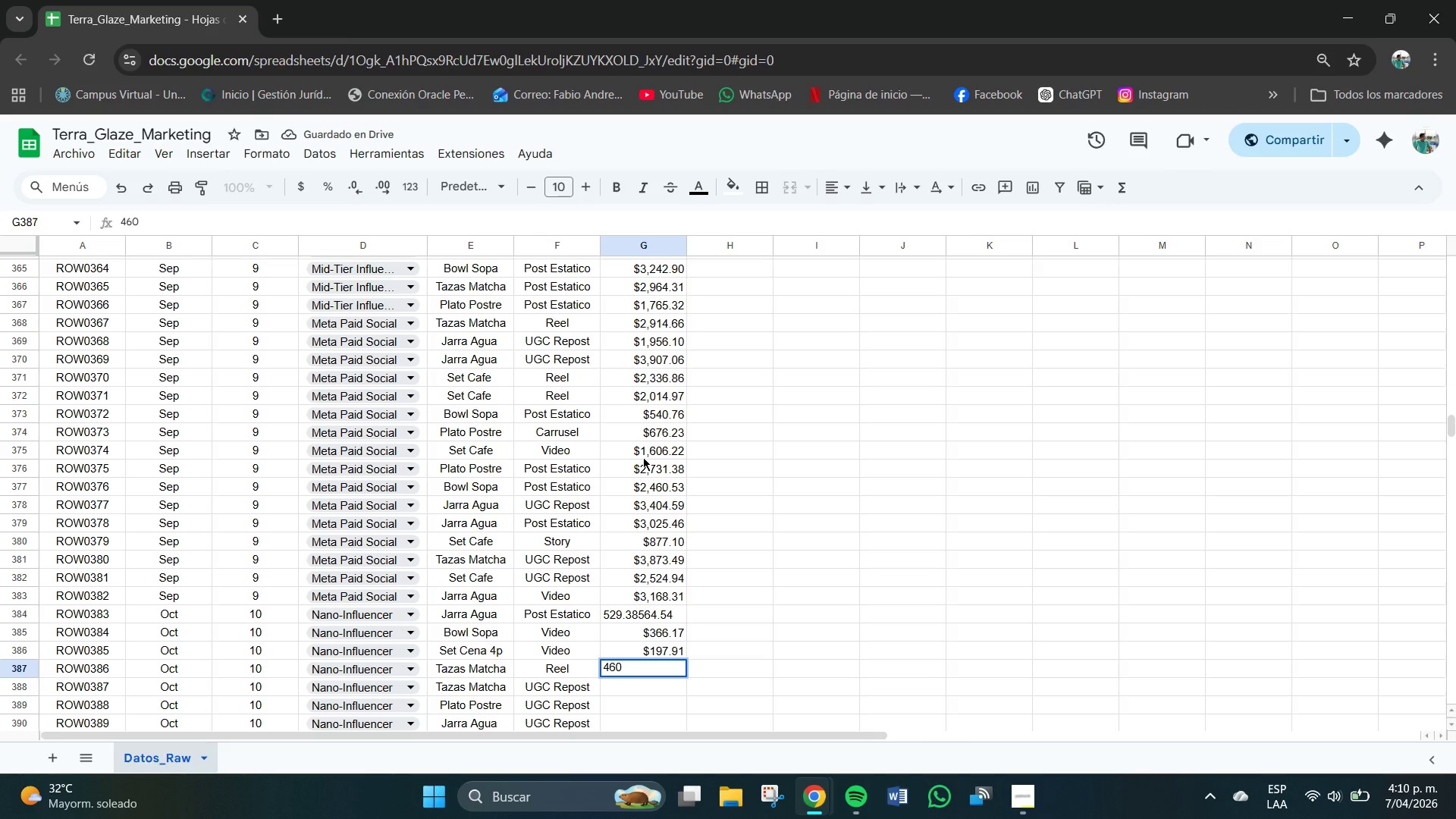 
key(NumpadDecimal)
 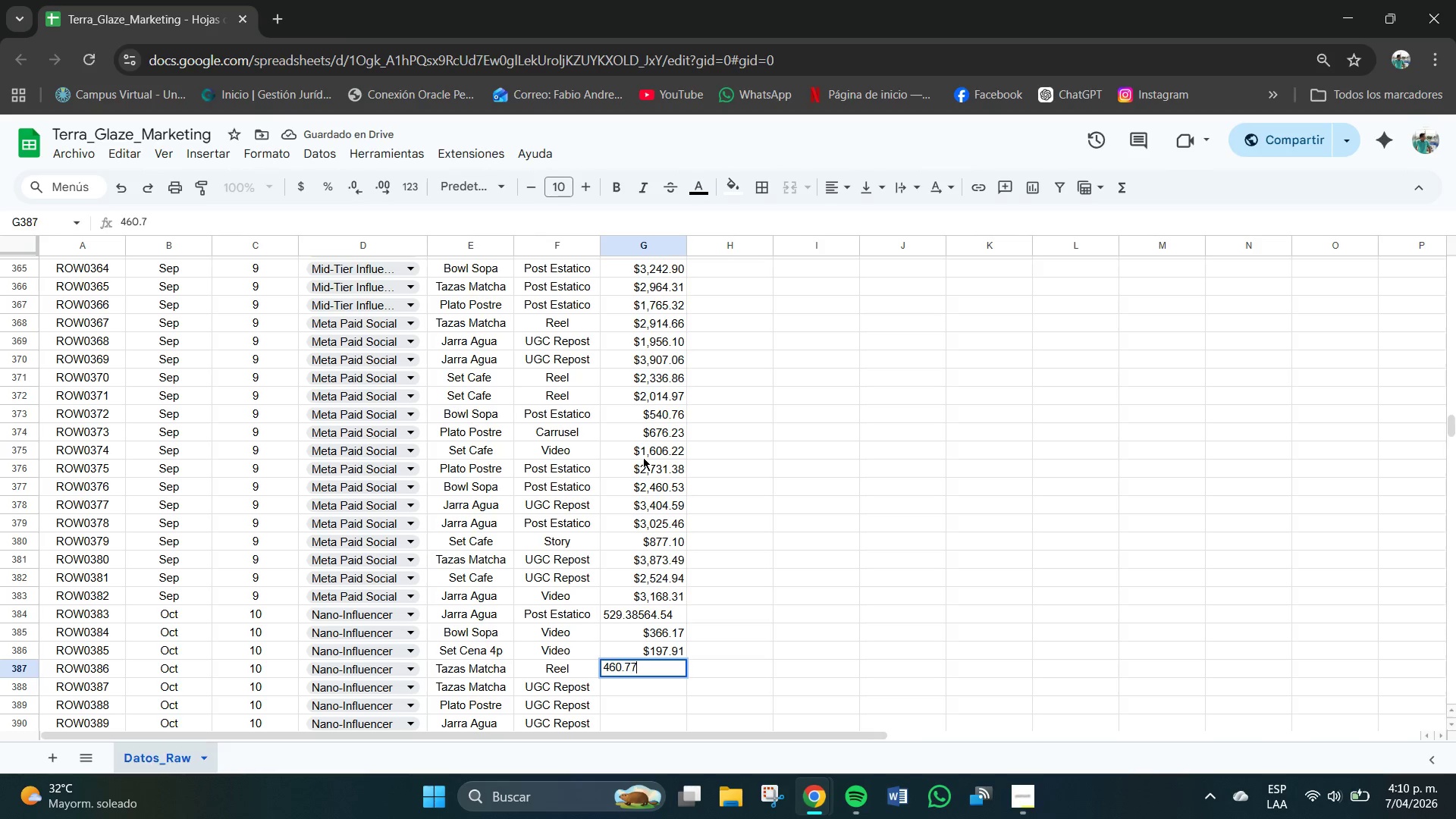 
key(Numpad7)
 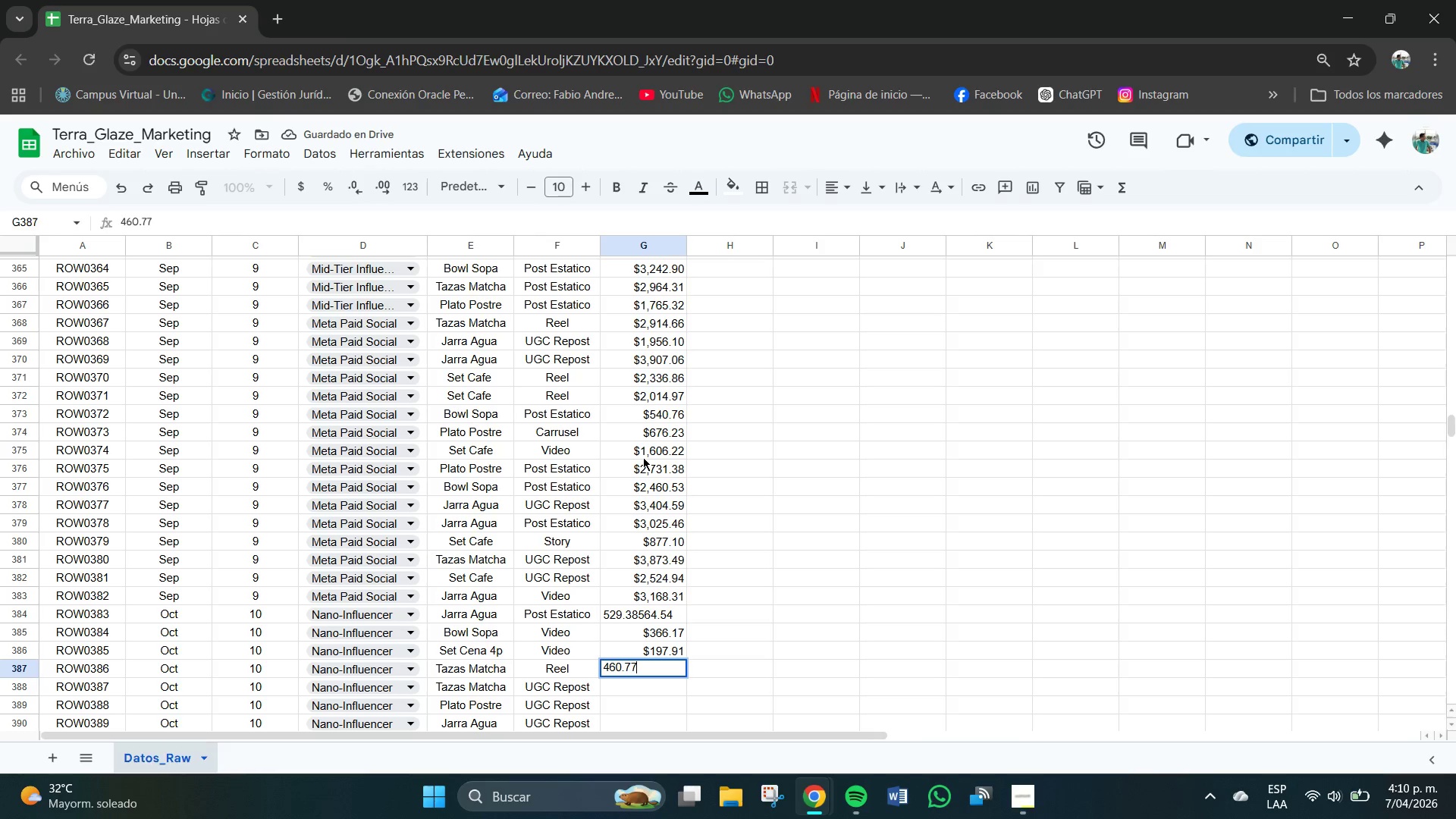 
key(Numpad7)
 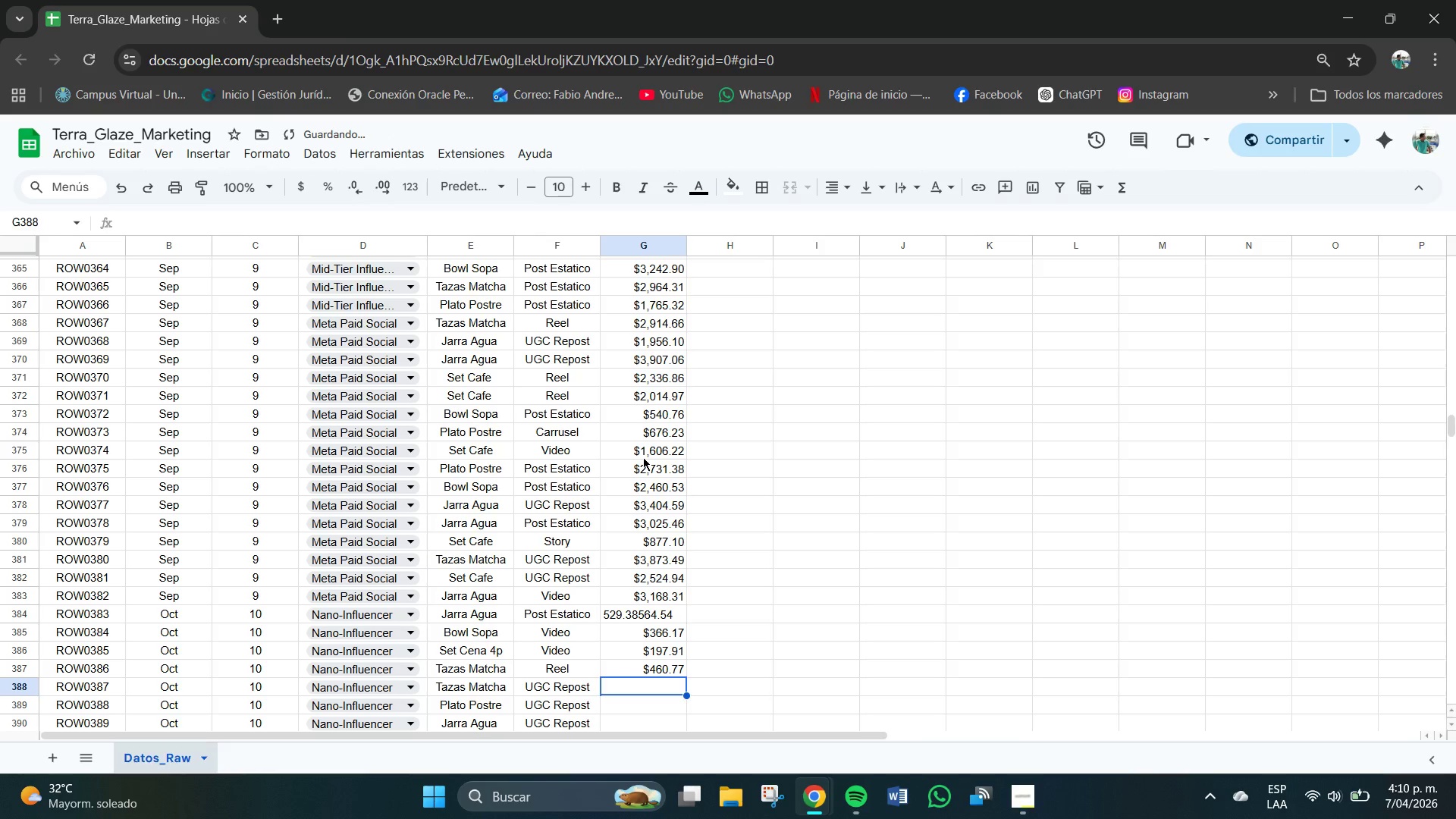 
key(NumpadEnter)
 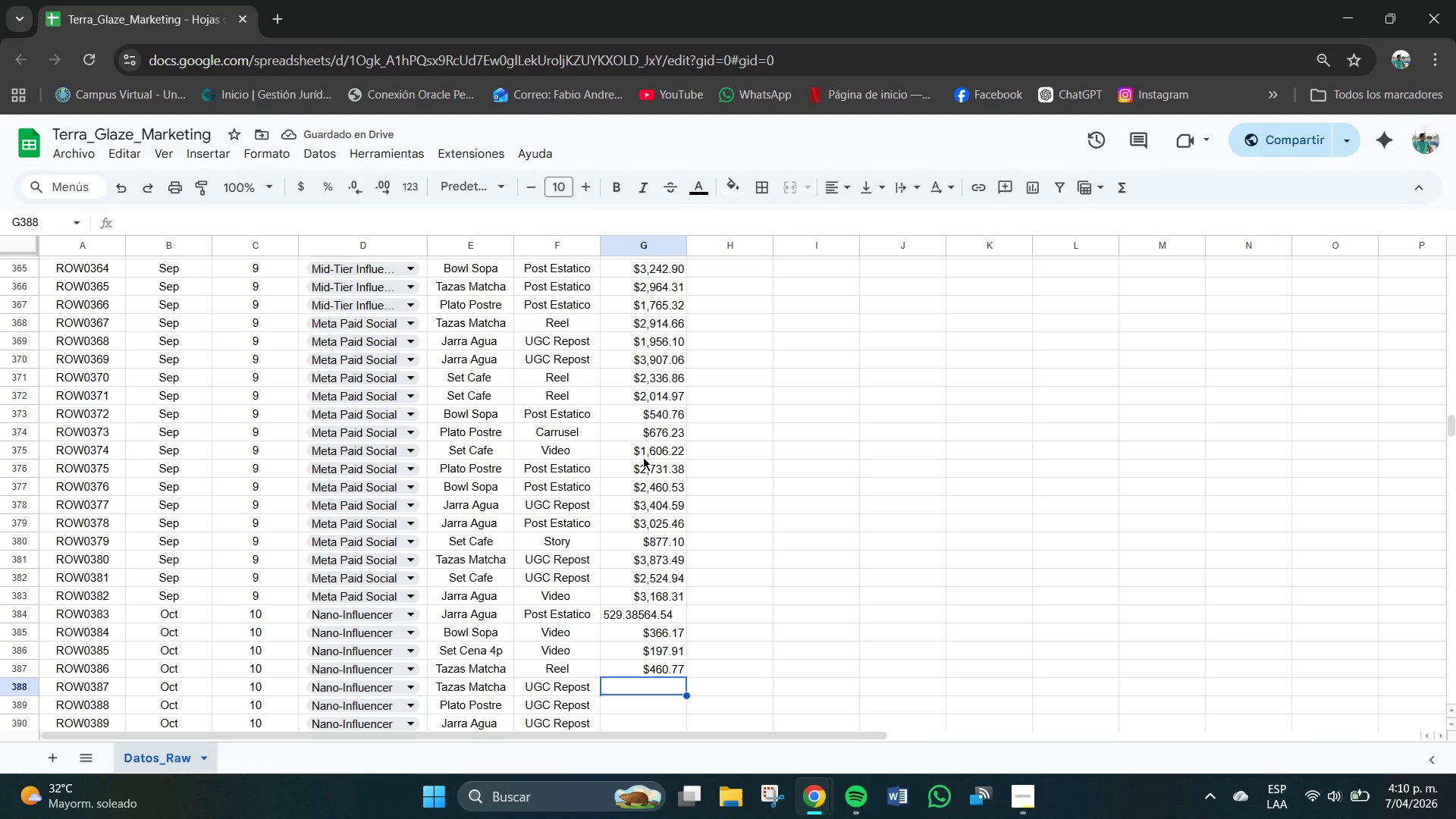 
wait(8.11)
 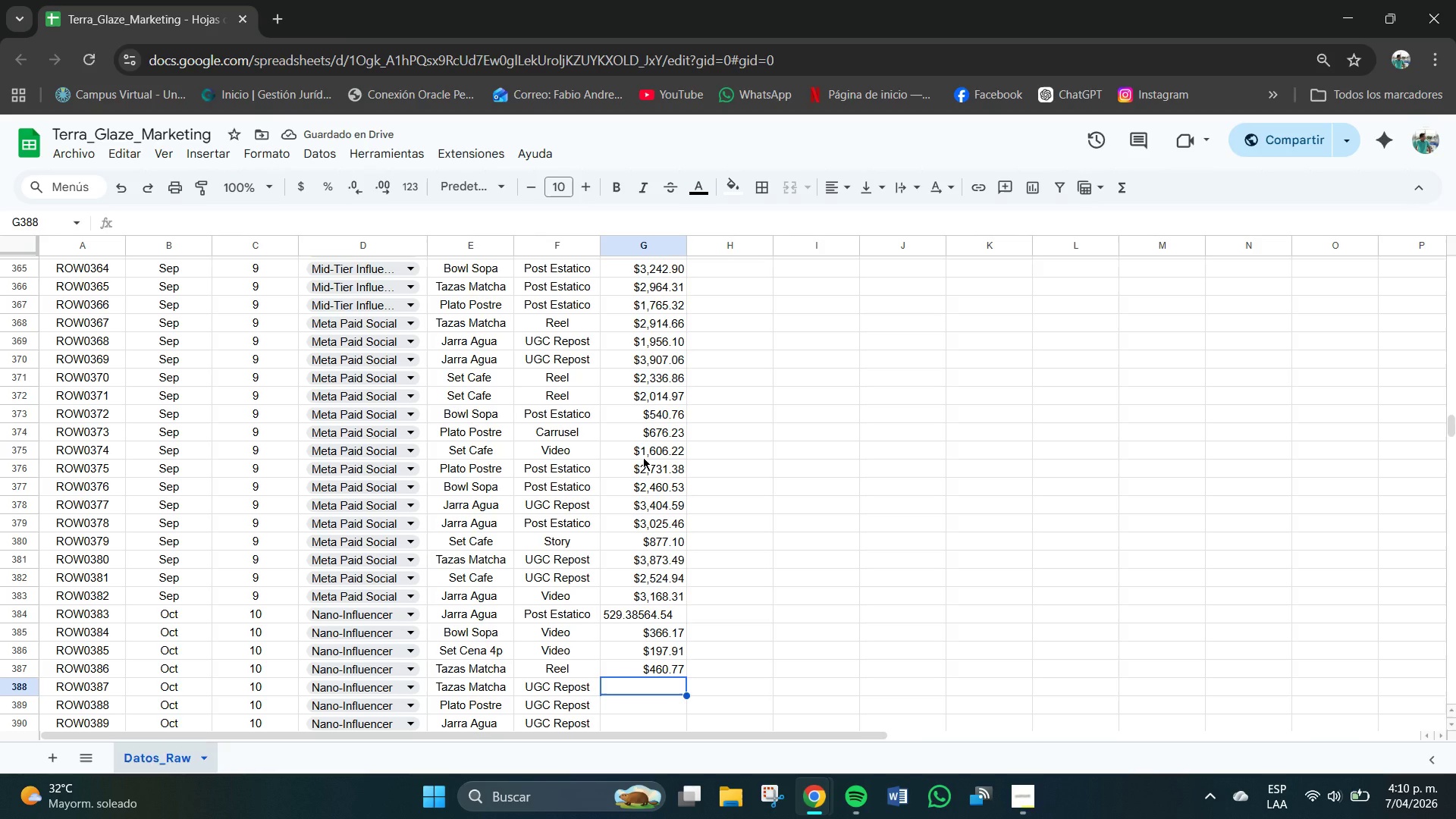 
left_click([670, 656])
 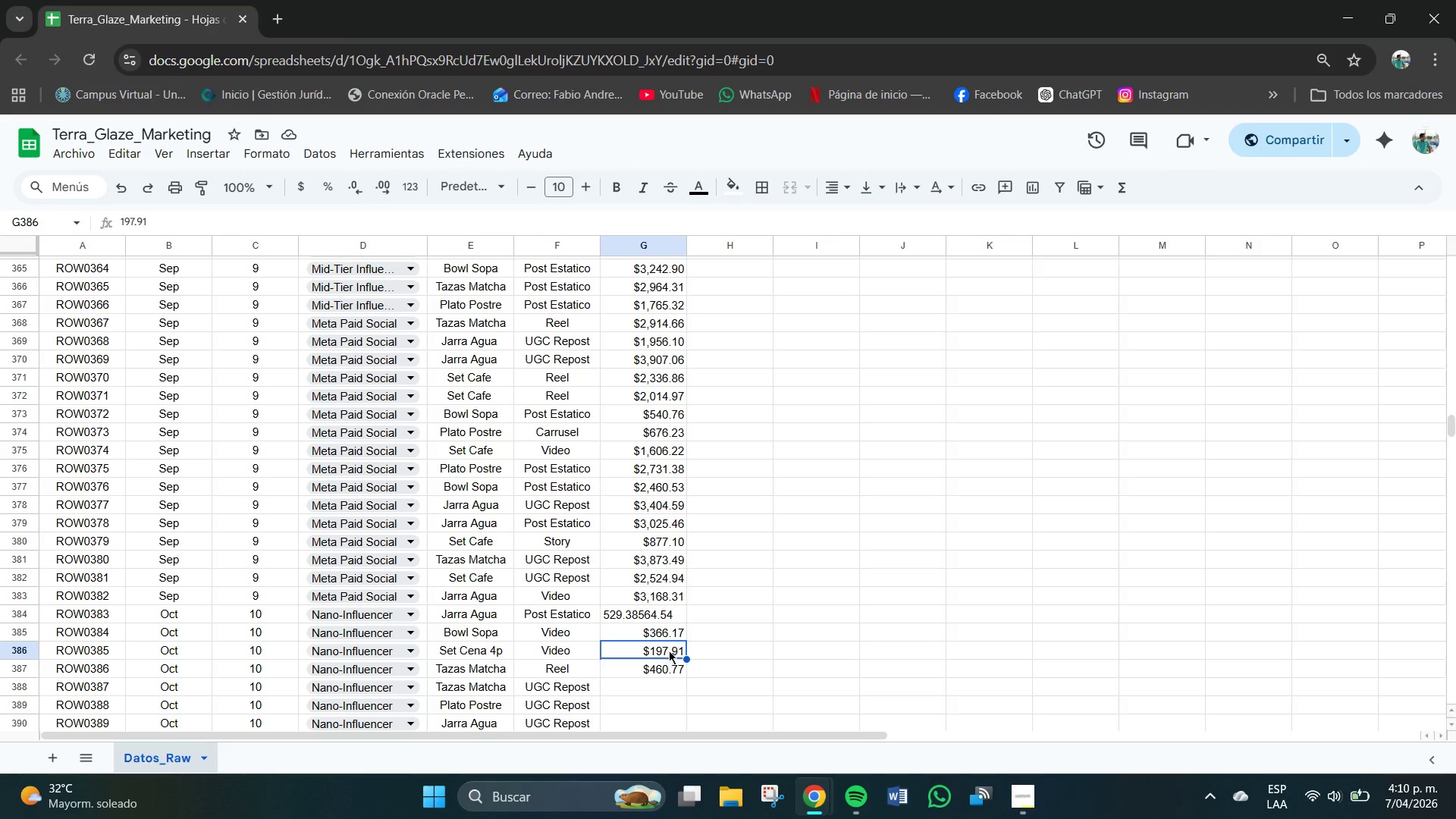 
left_click([650, 617])
 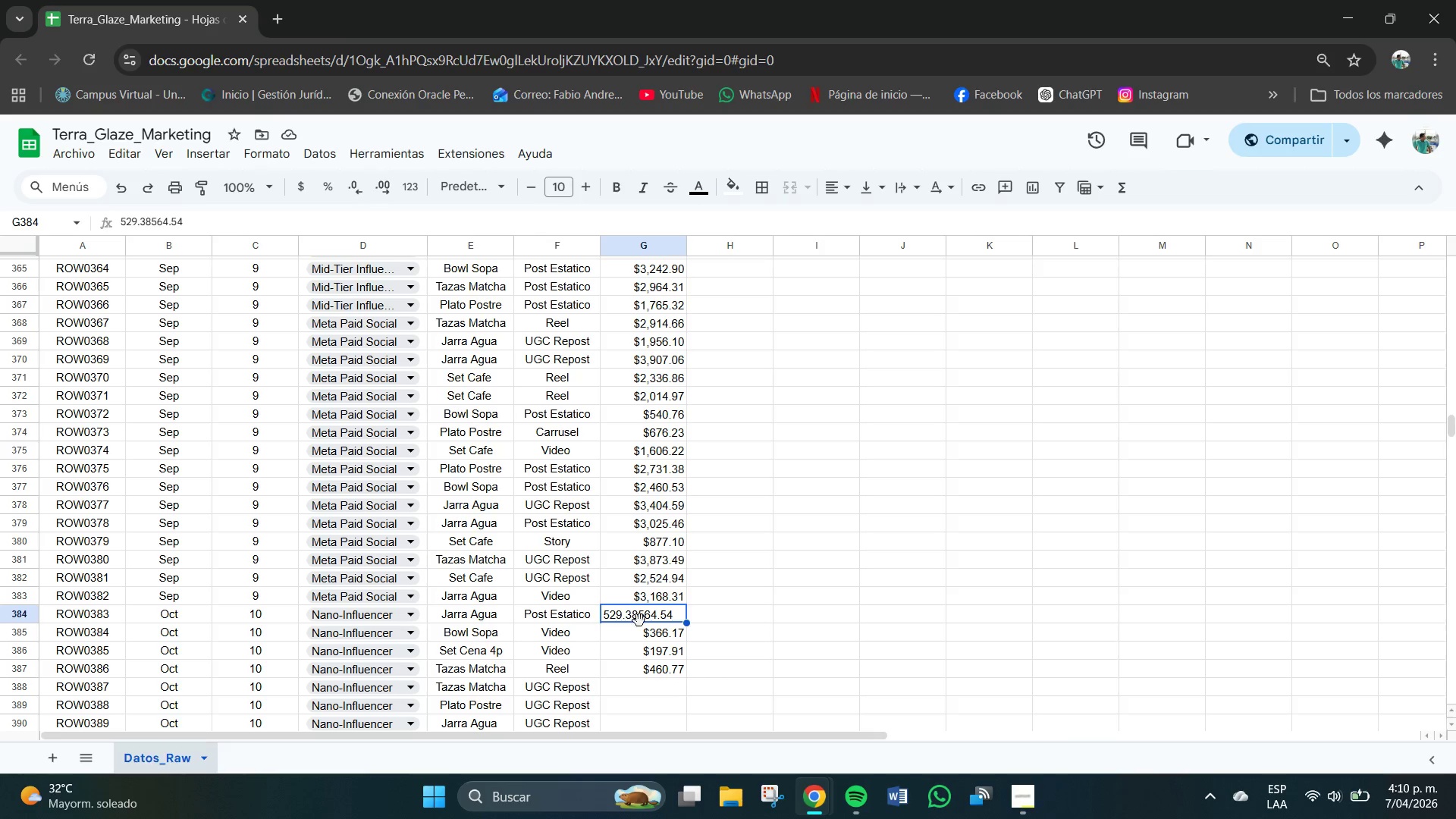 
left_click_drag(start_coordinate=[642, 614], to_coordinate=[652, 674])
 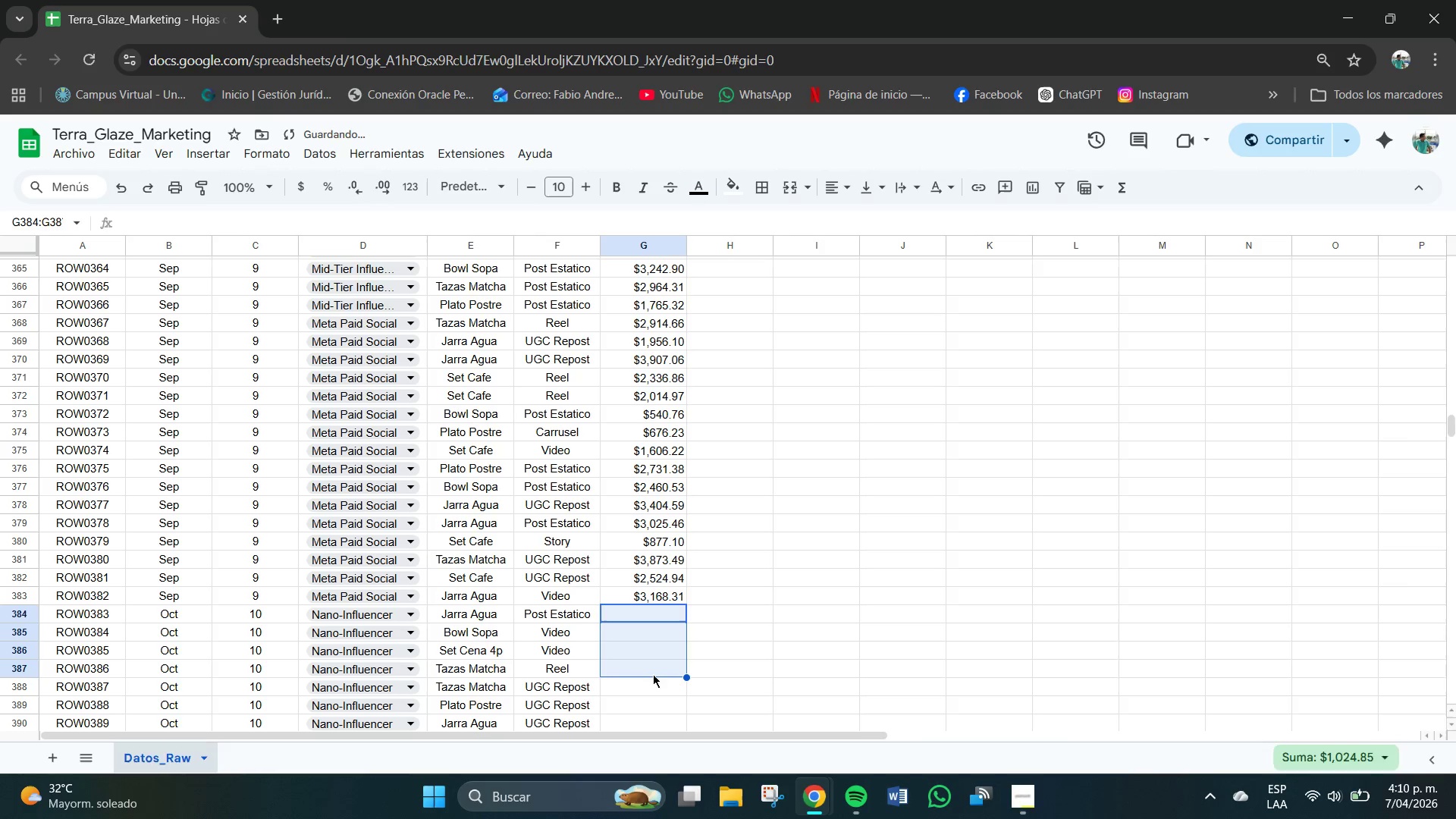 
key(Backspace)
 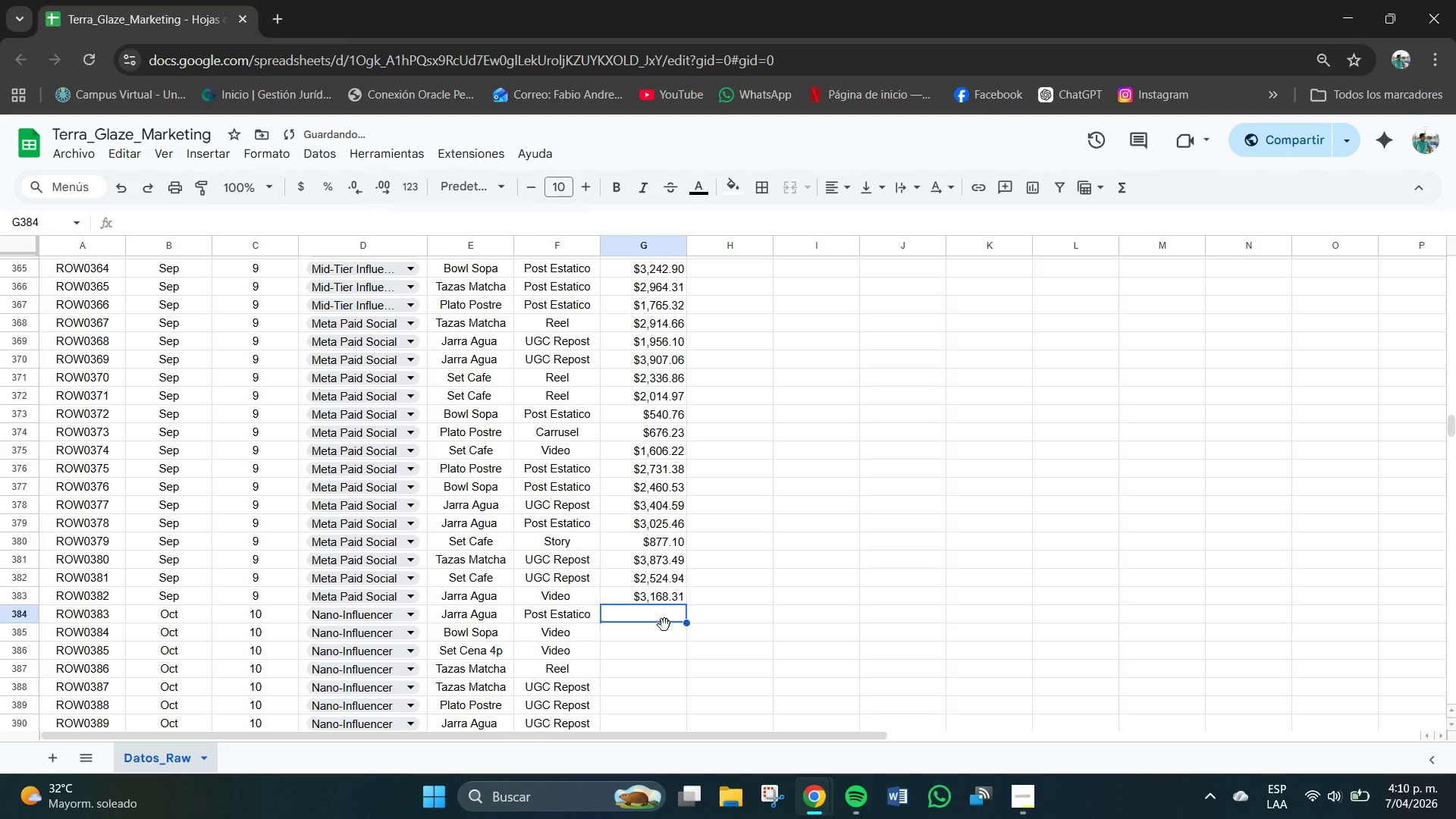 
double_click([664, 625])
 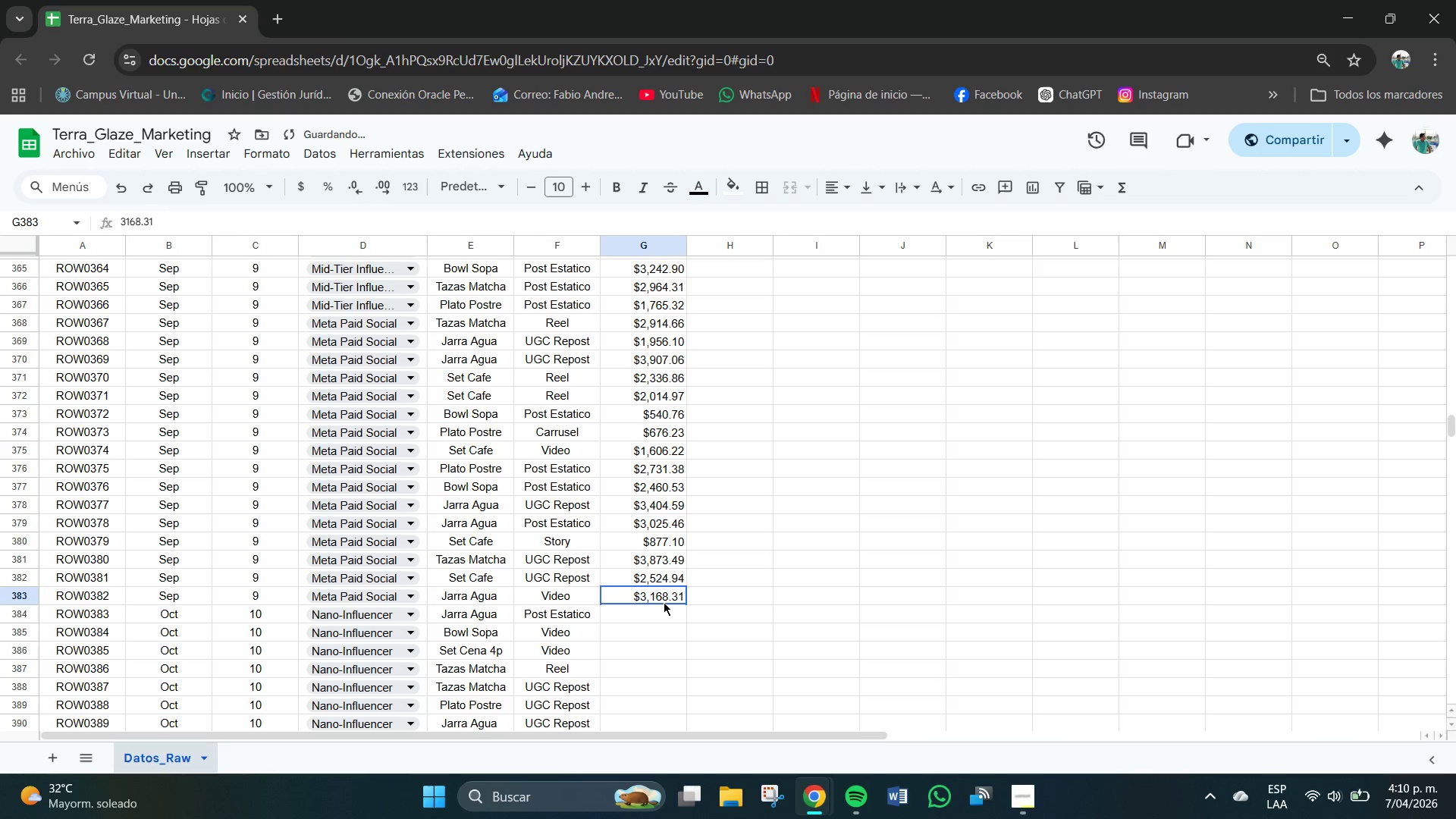 
left_click([664, 602])
 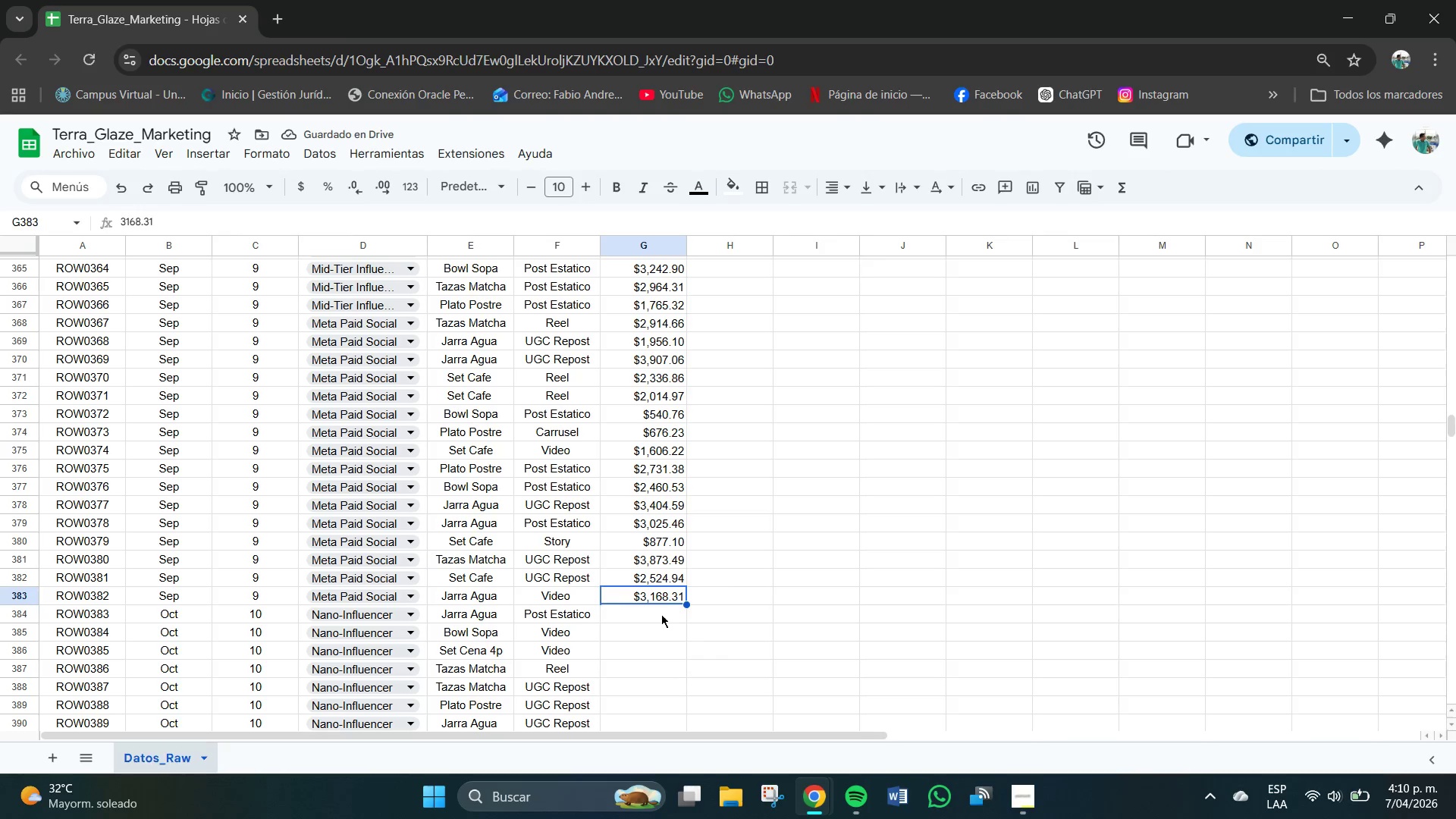 
left_click([656, 613])
 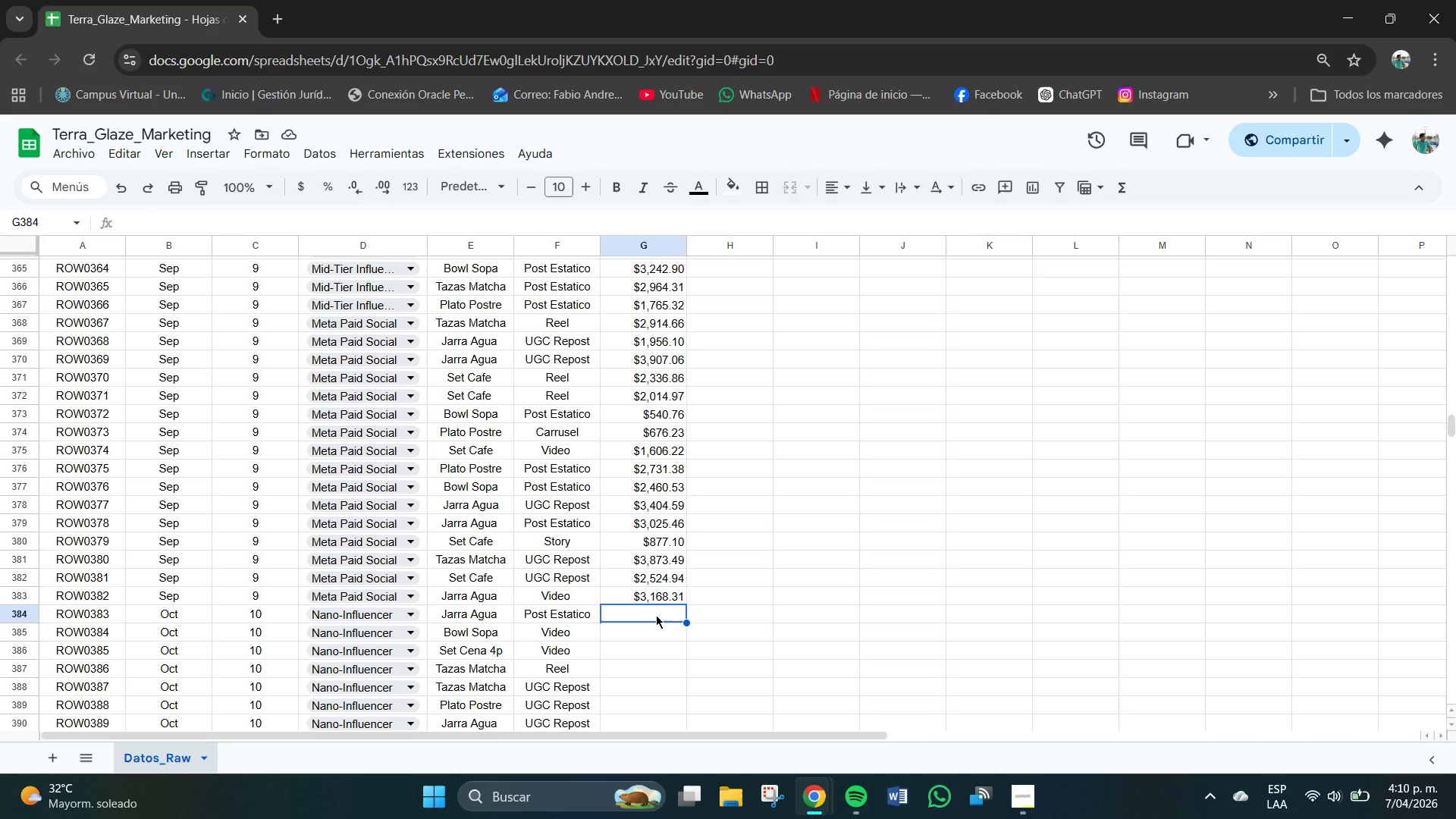 
key(Numpad2)
 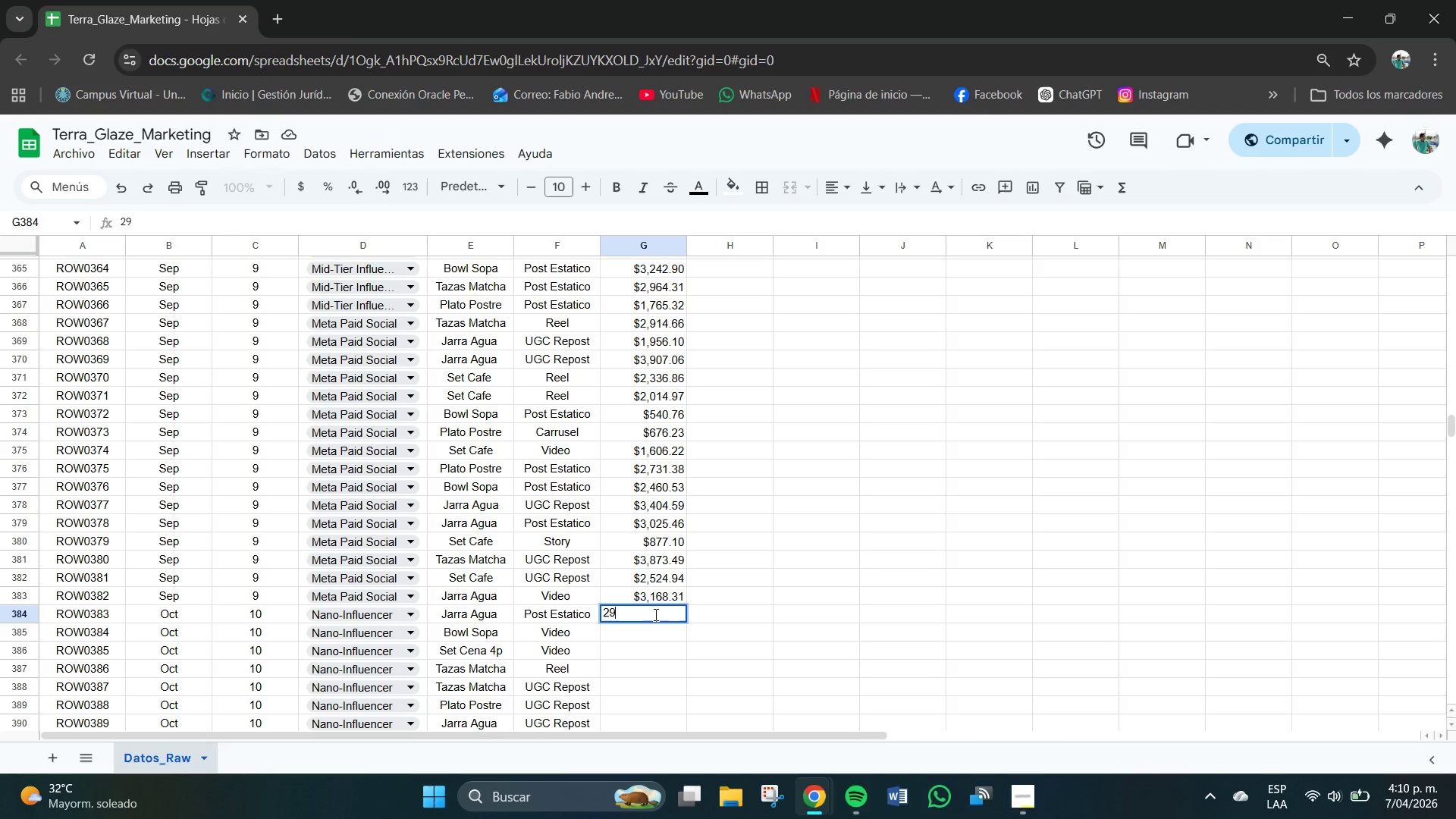 
key(Numpad9)
 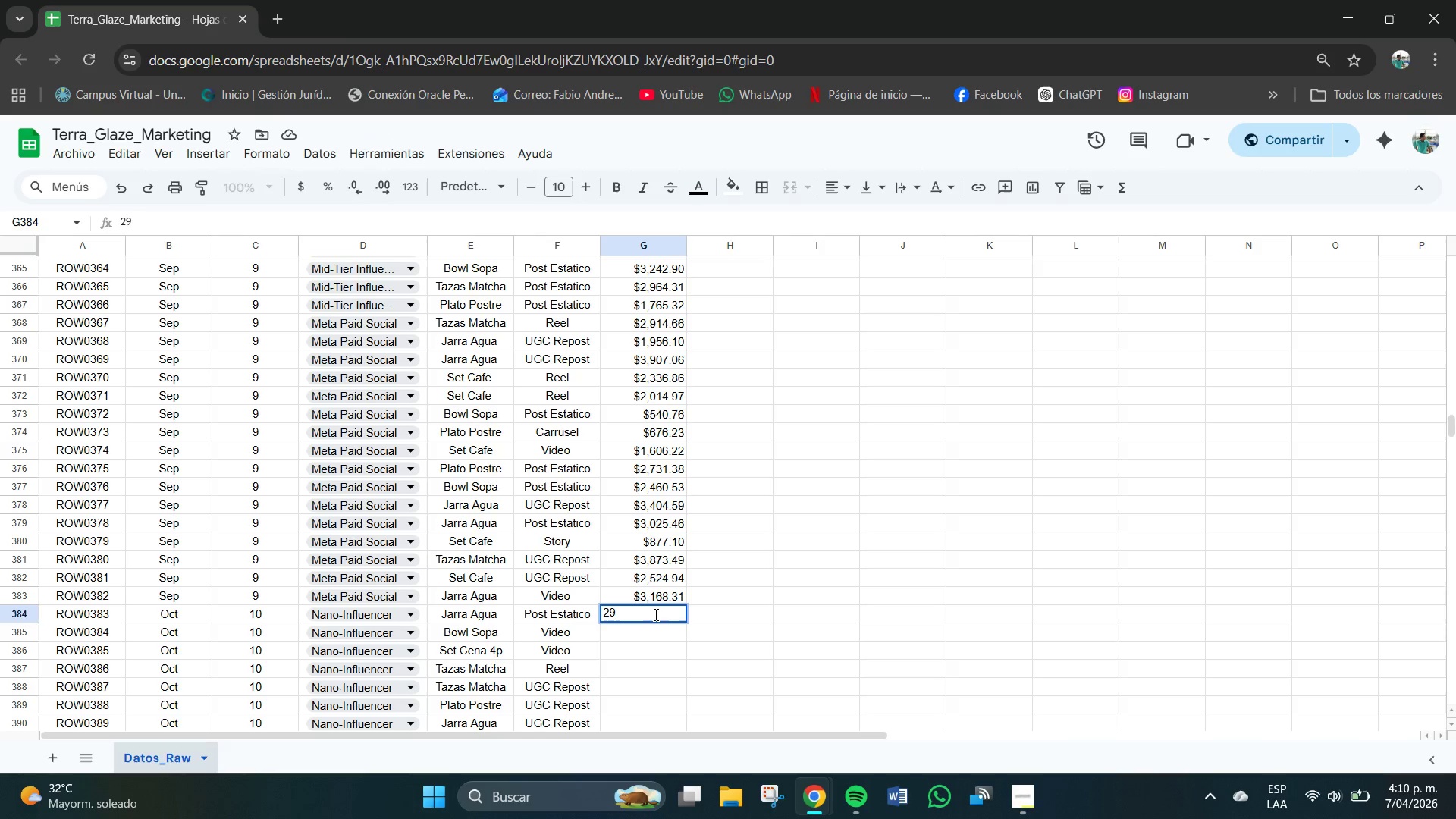 
key(Backspace)
 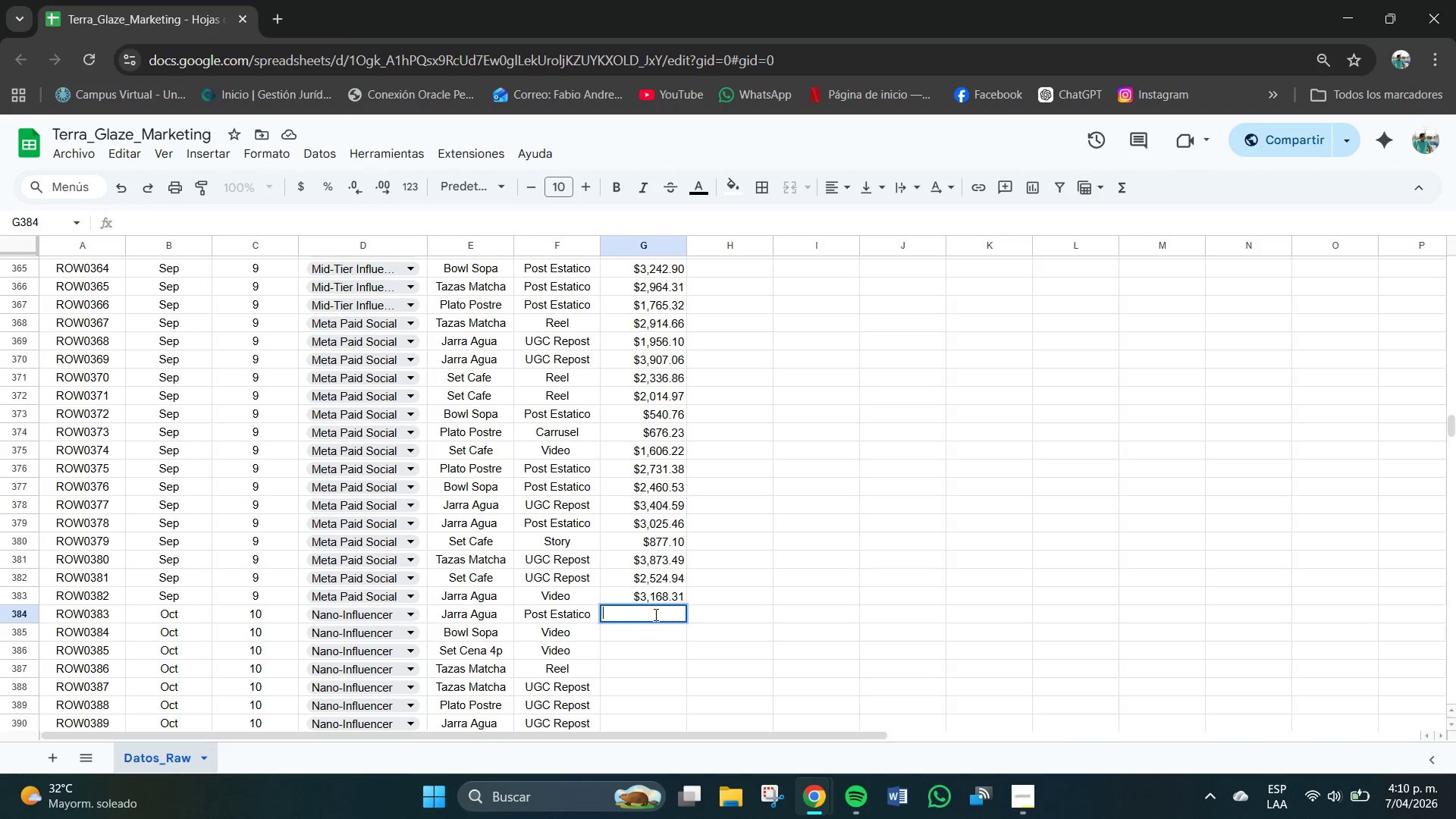 
key(Backspace)
 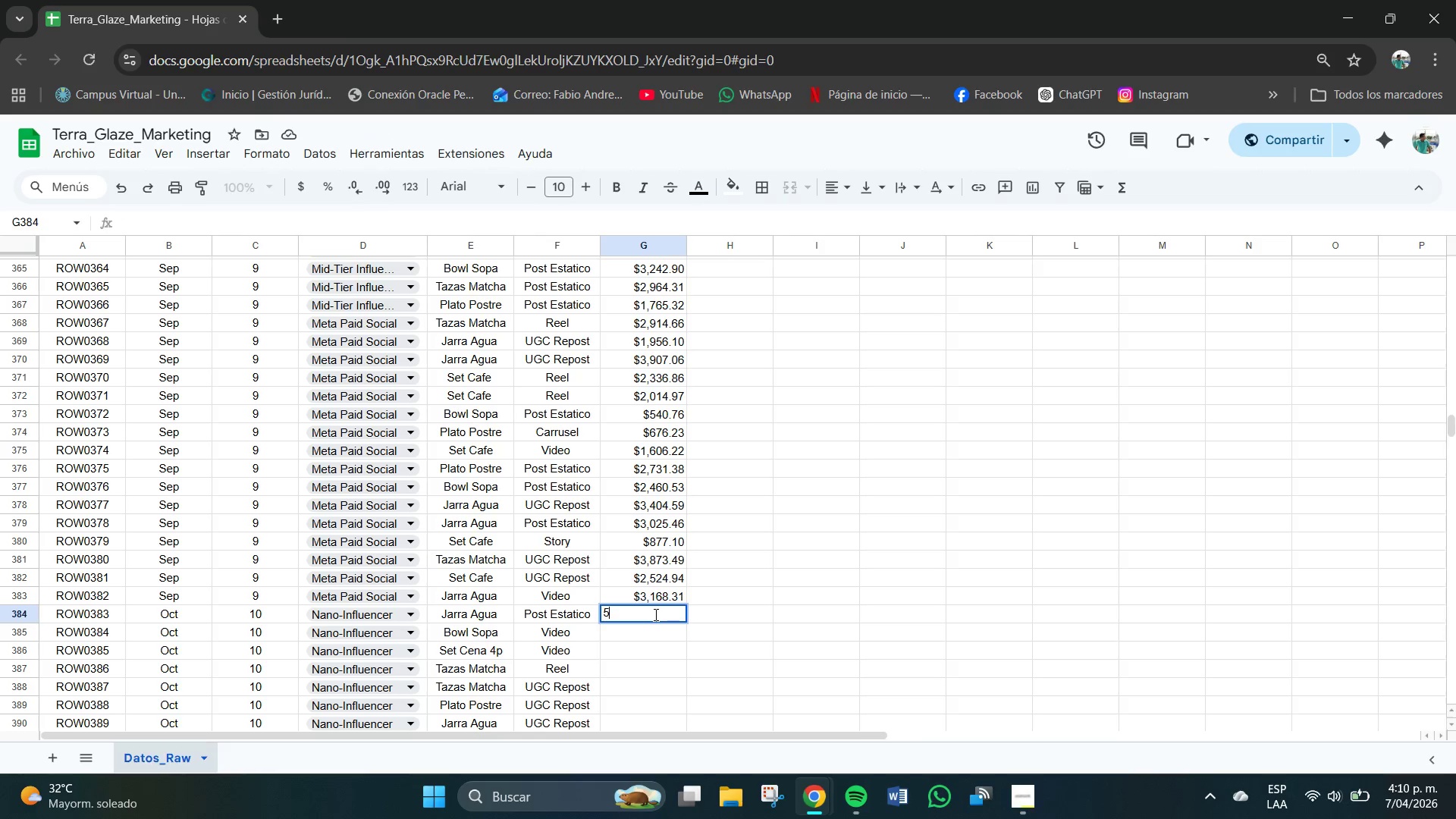 
key(Numpad5)
 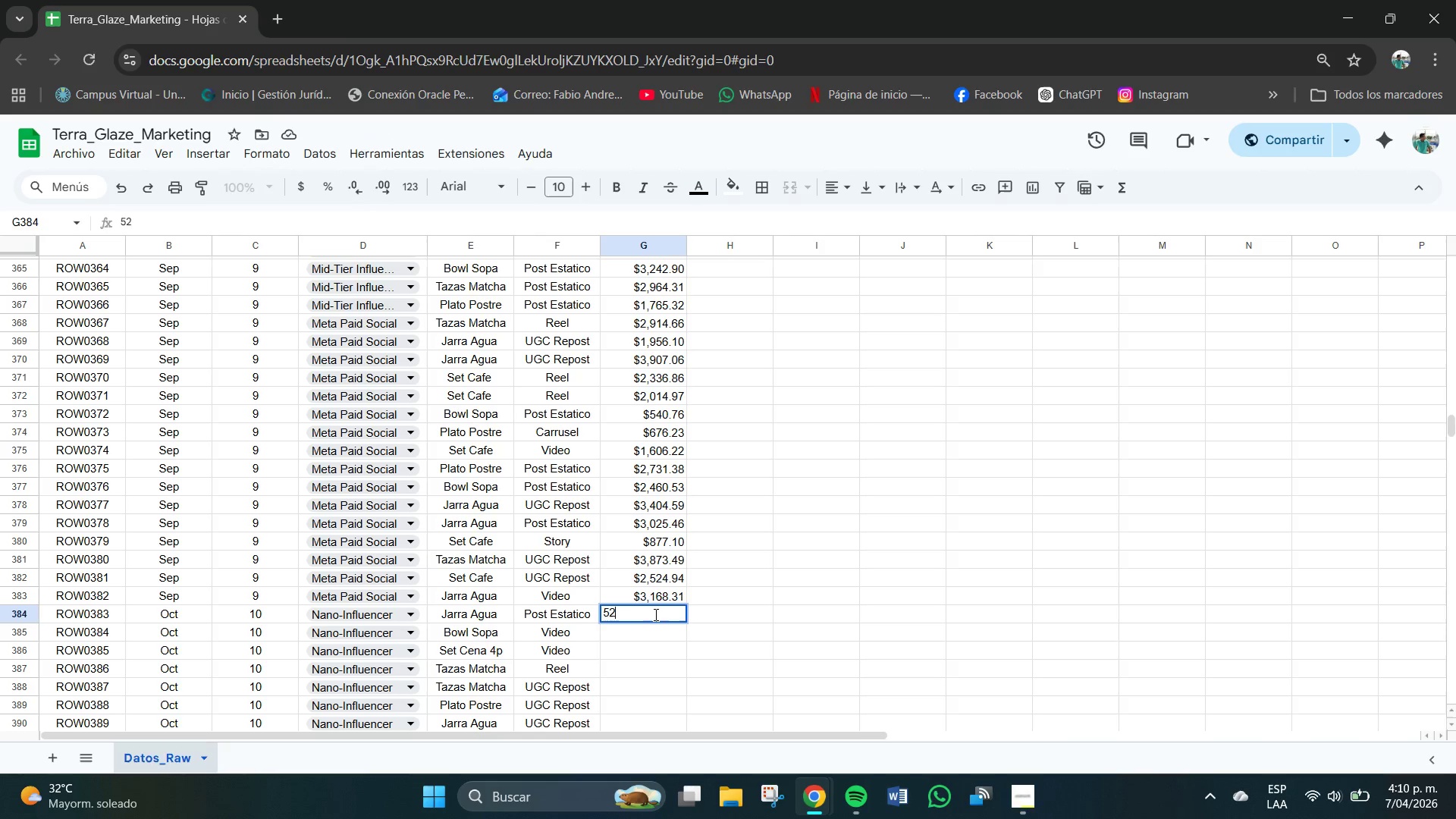 
key(Numpad2)
 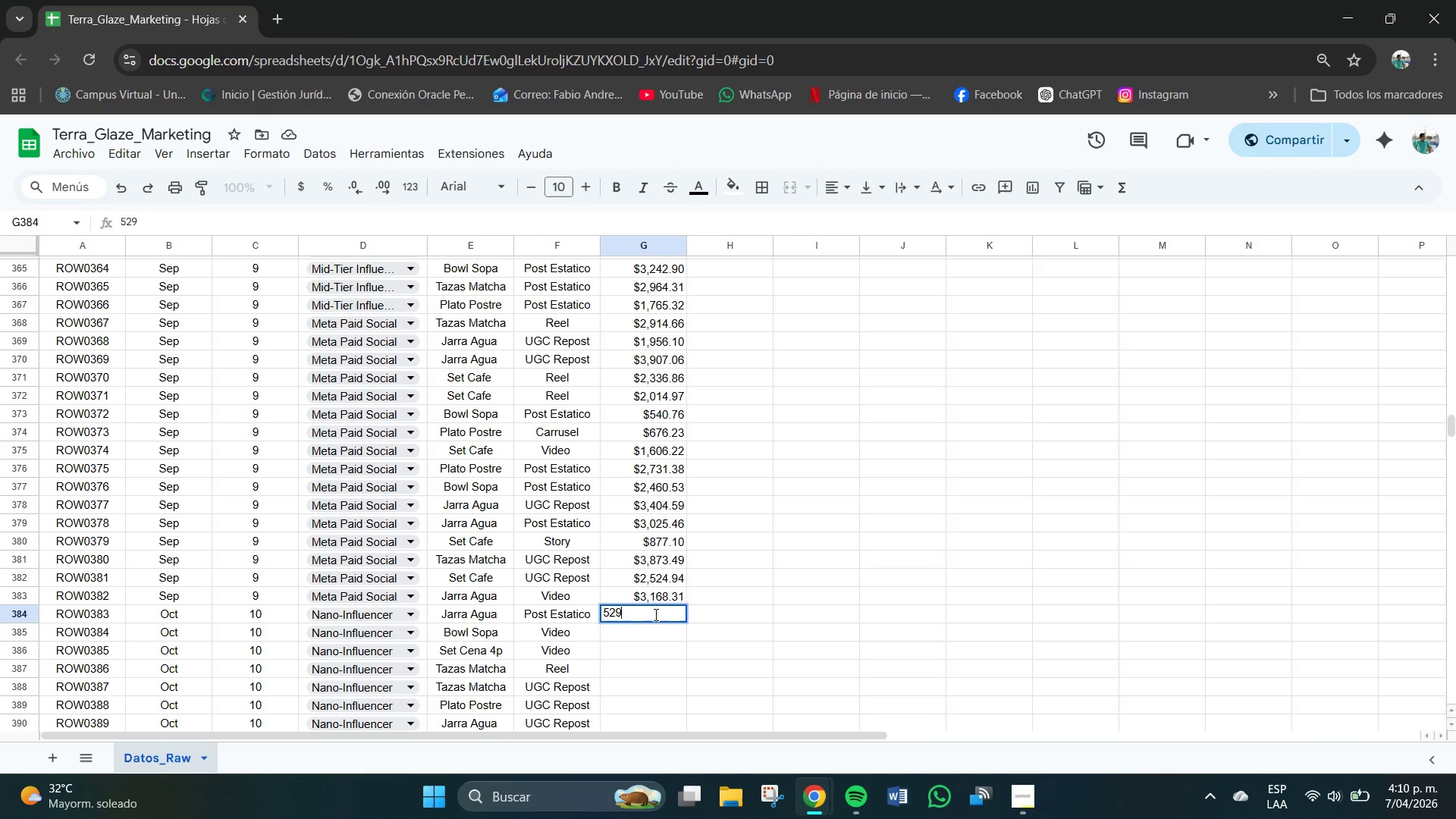 
key(Numpad9)
 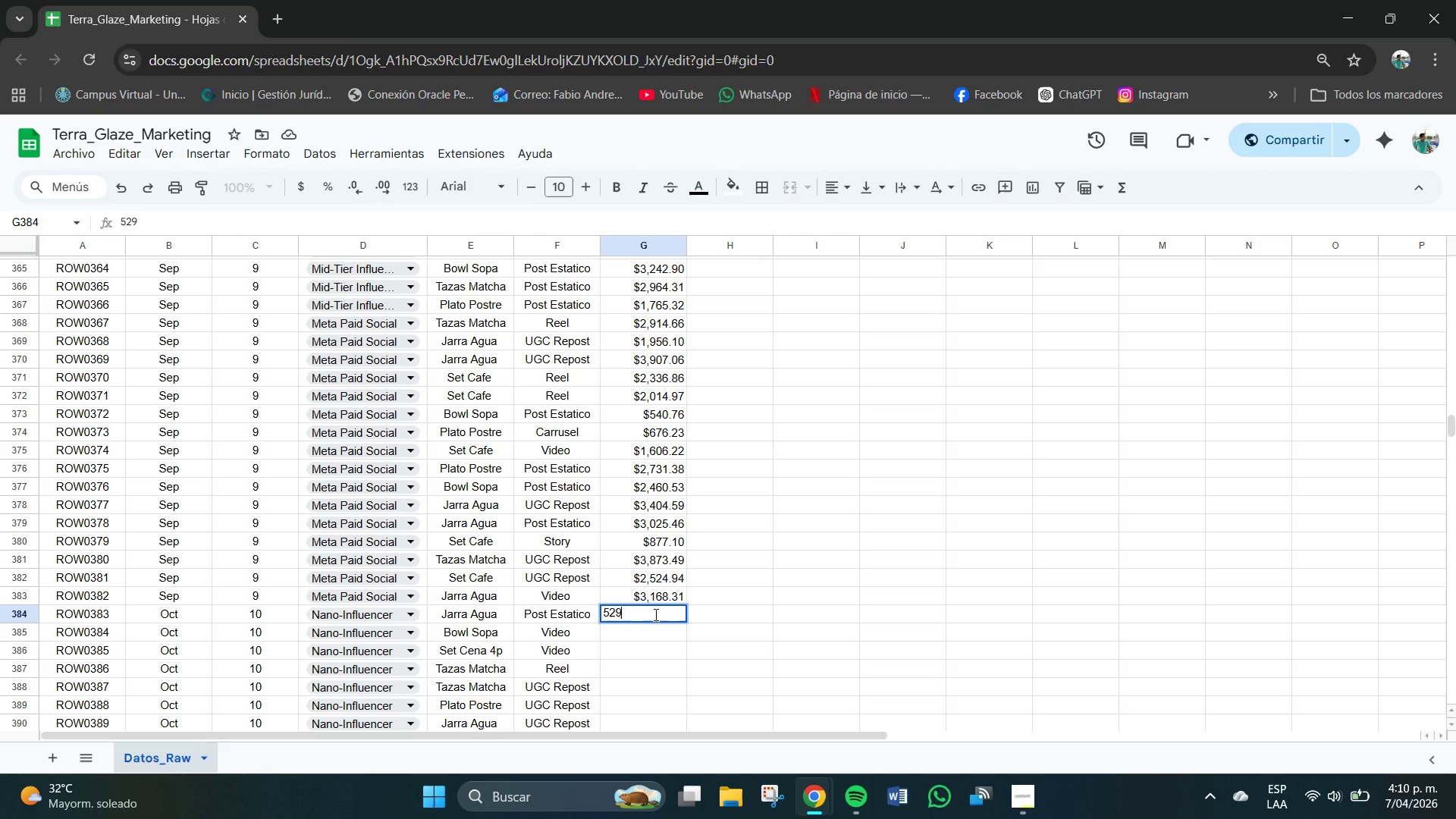 
key(NumpadDecimal)
 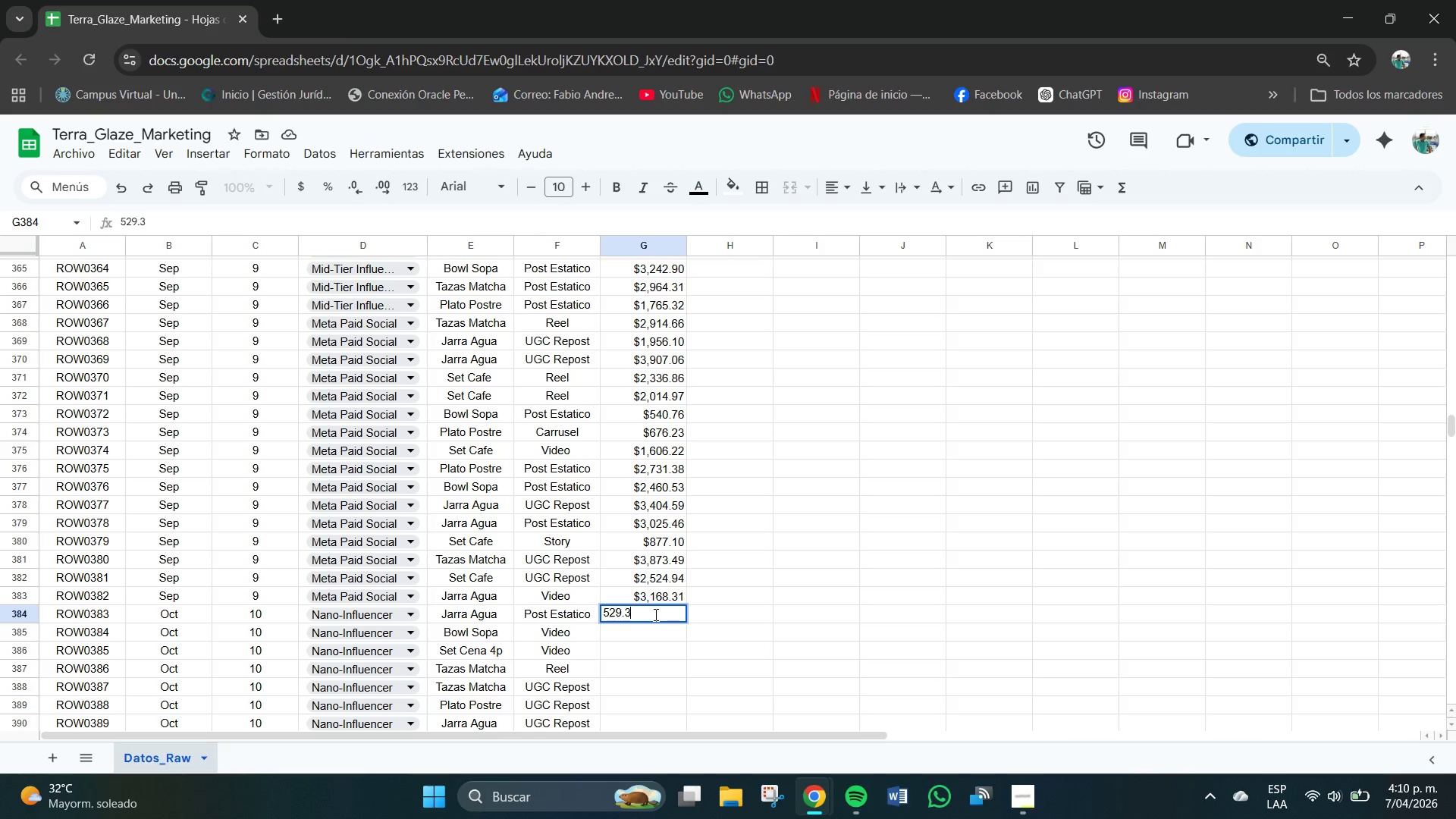 
key(Numpad3)
 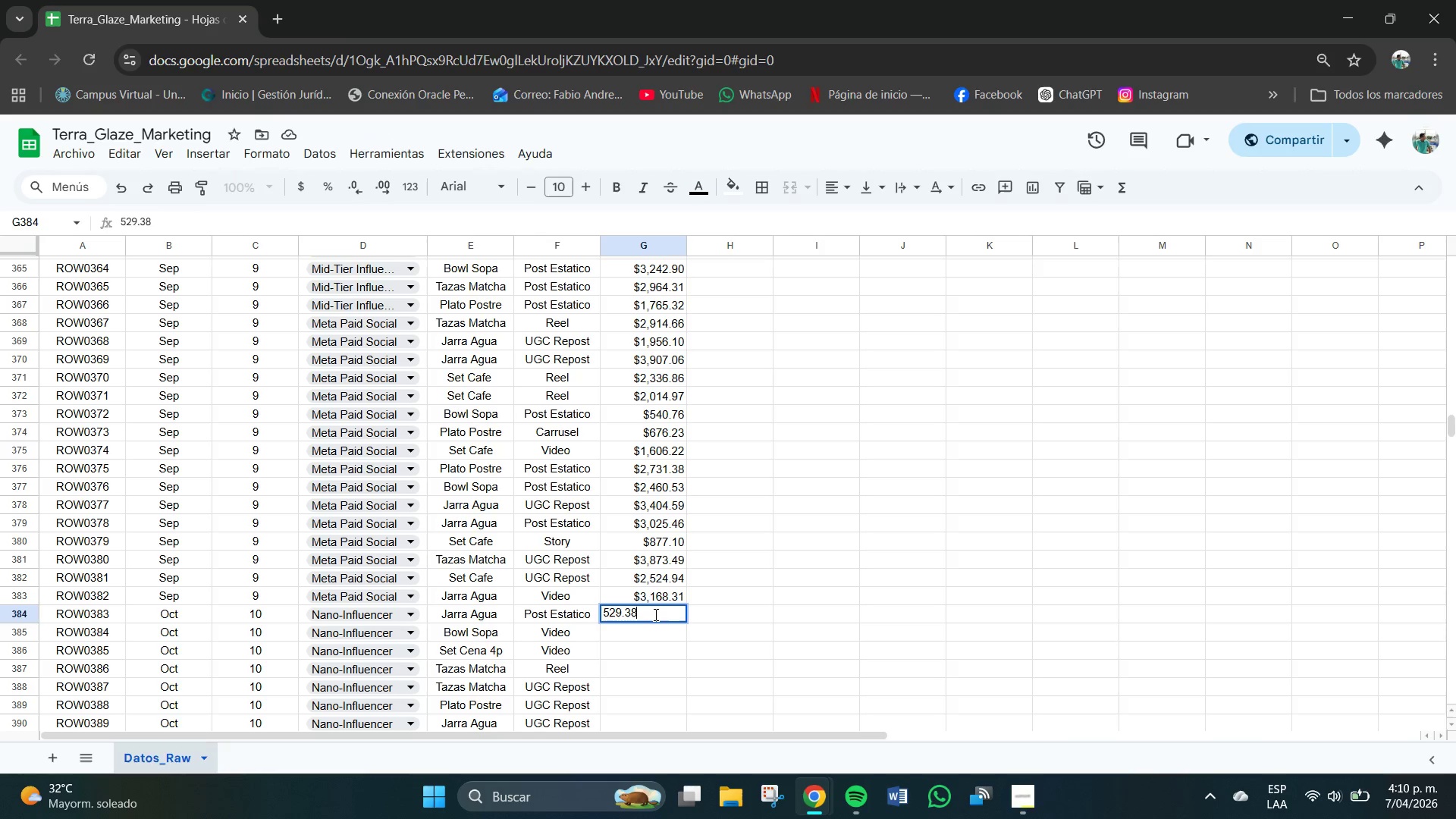 
key(Numpad8)
 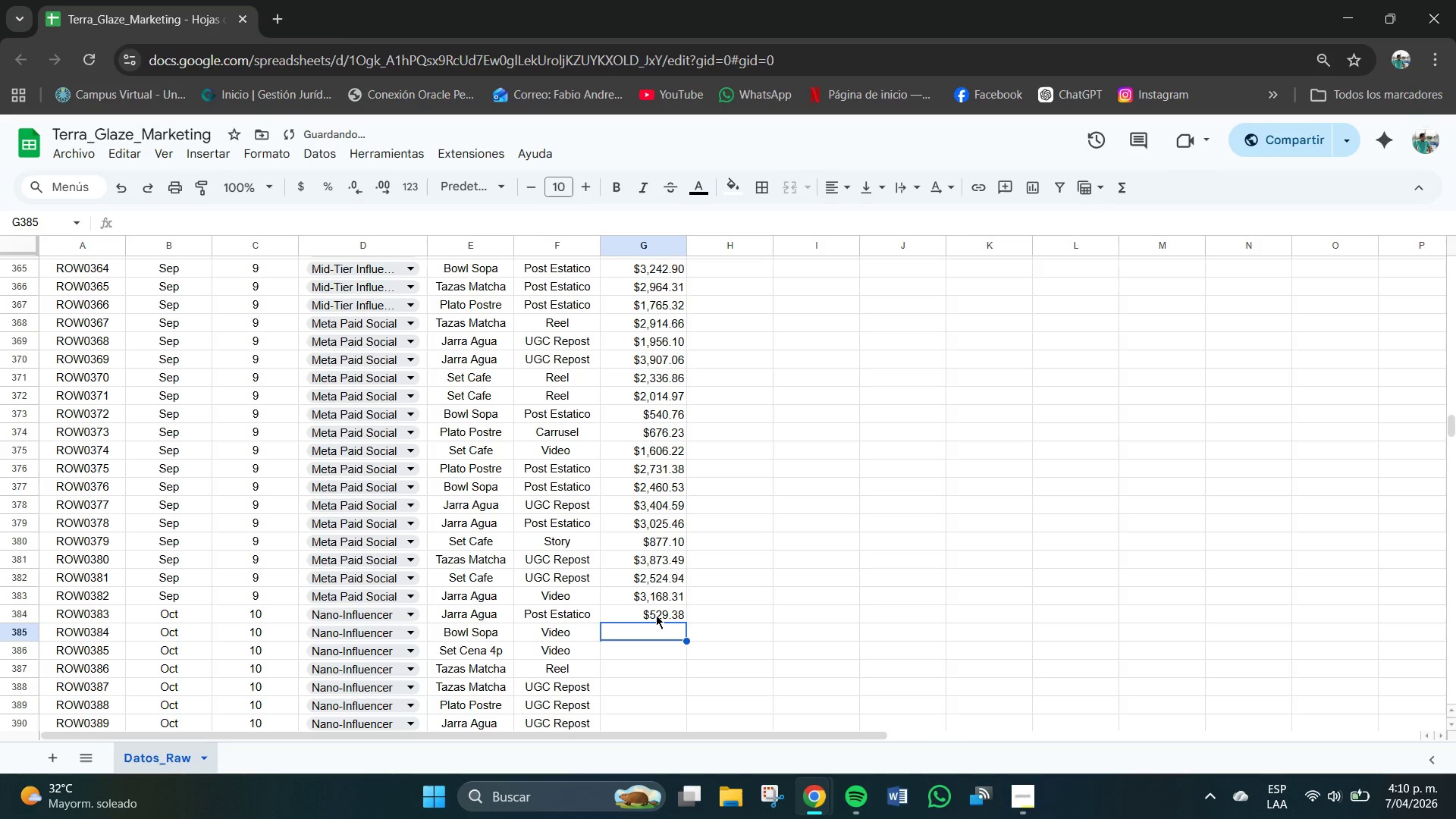 
key(NumpadEnter)
 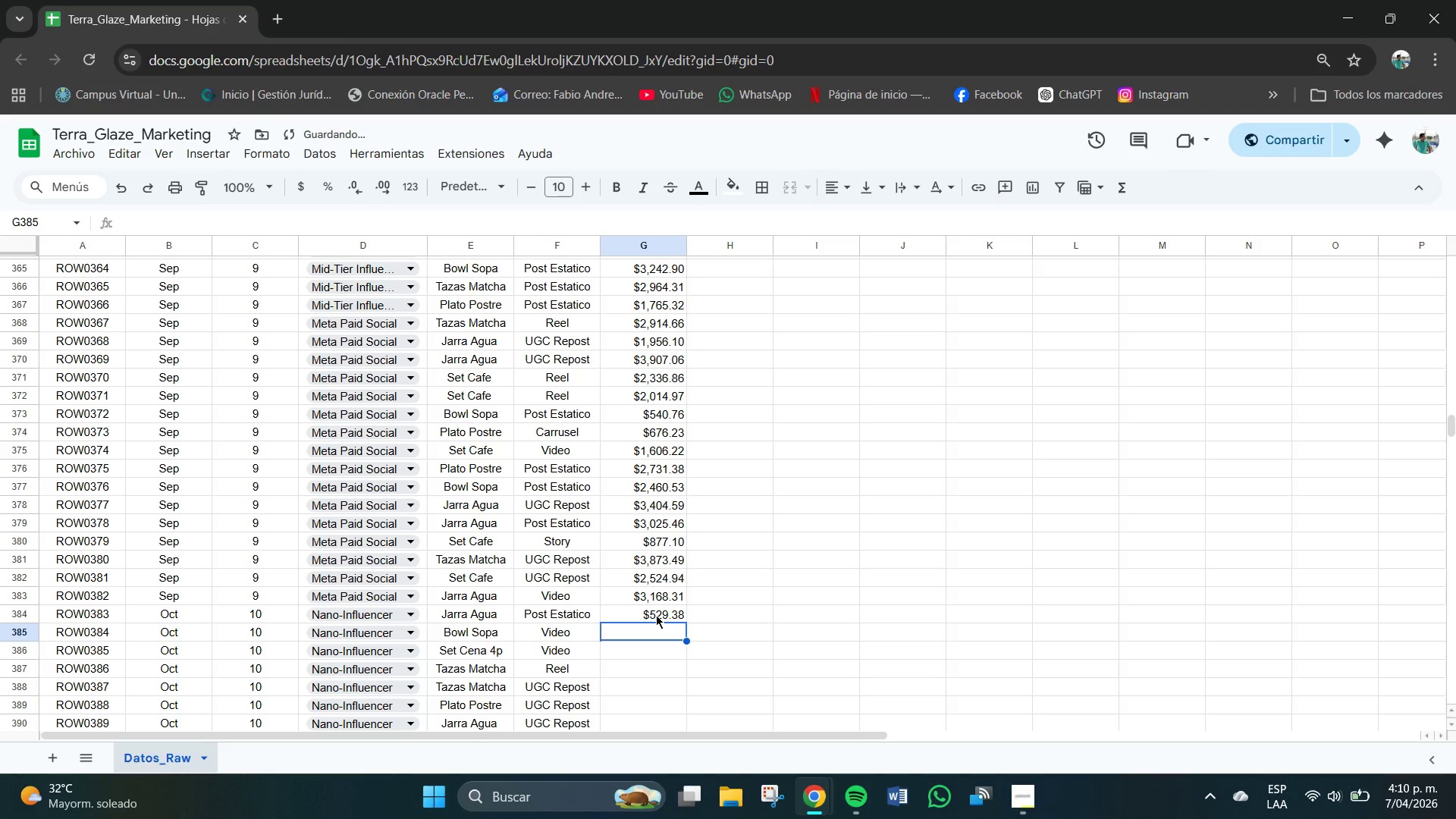 
key(Numpad5)
 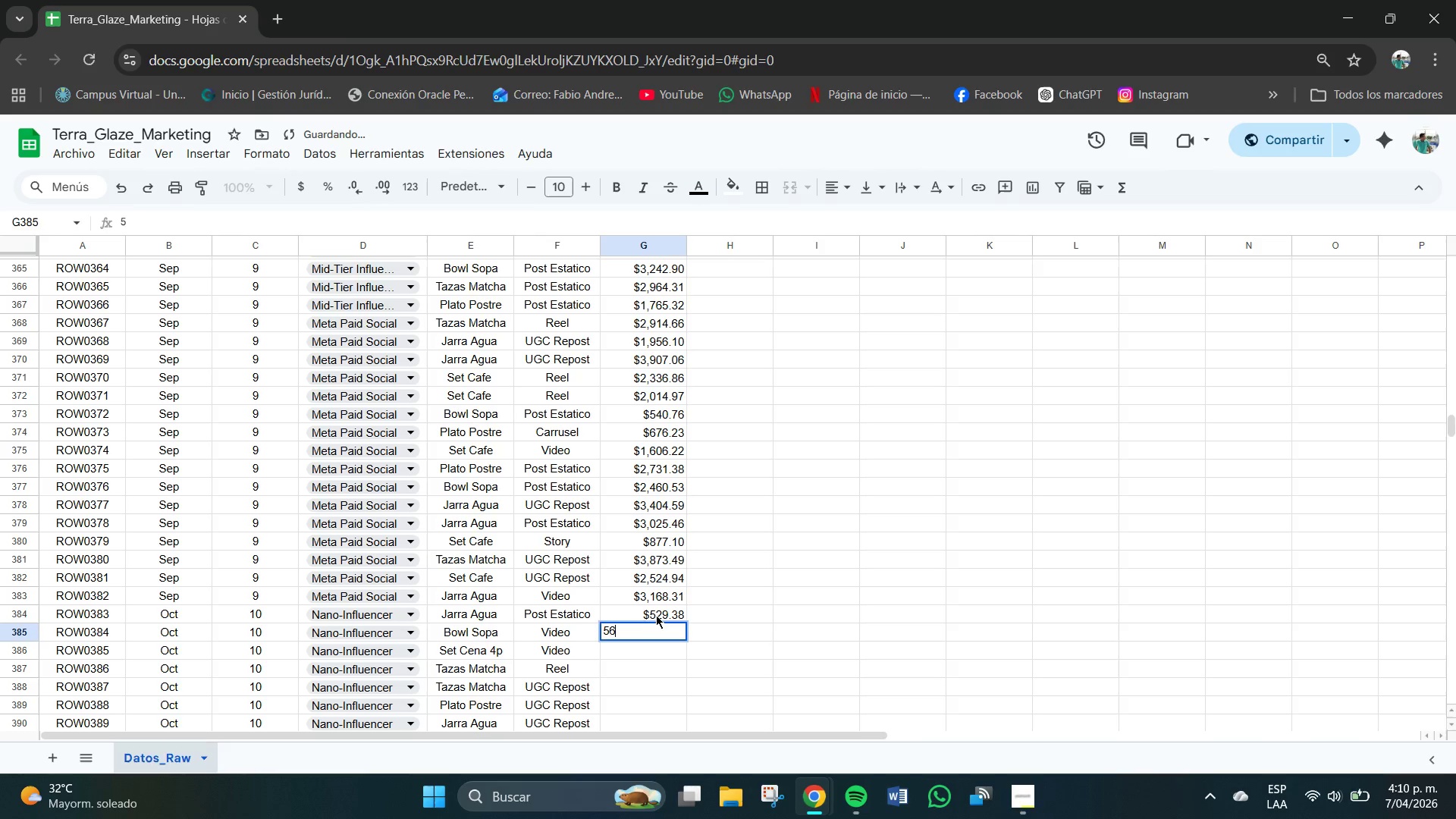 
key(Numpad6)
 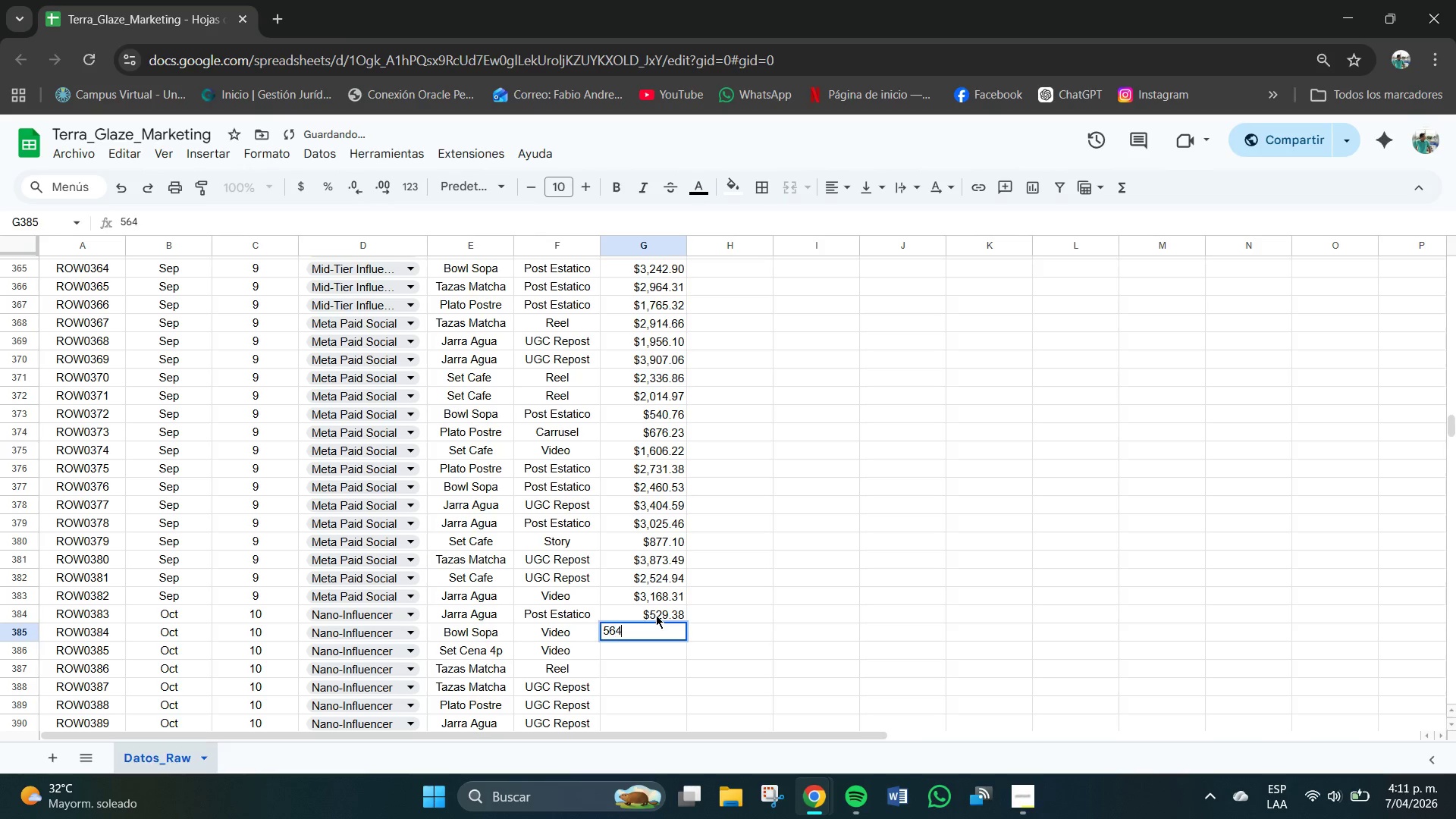 
key(Numpad4)
 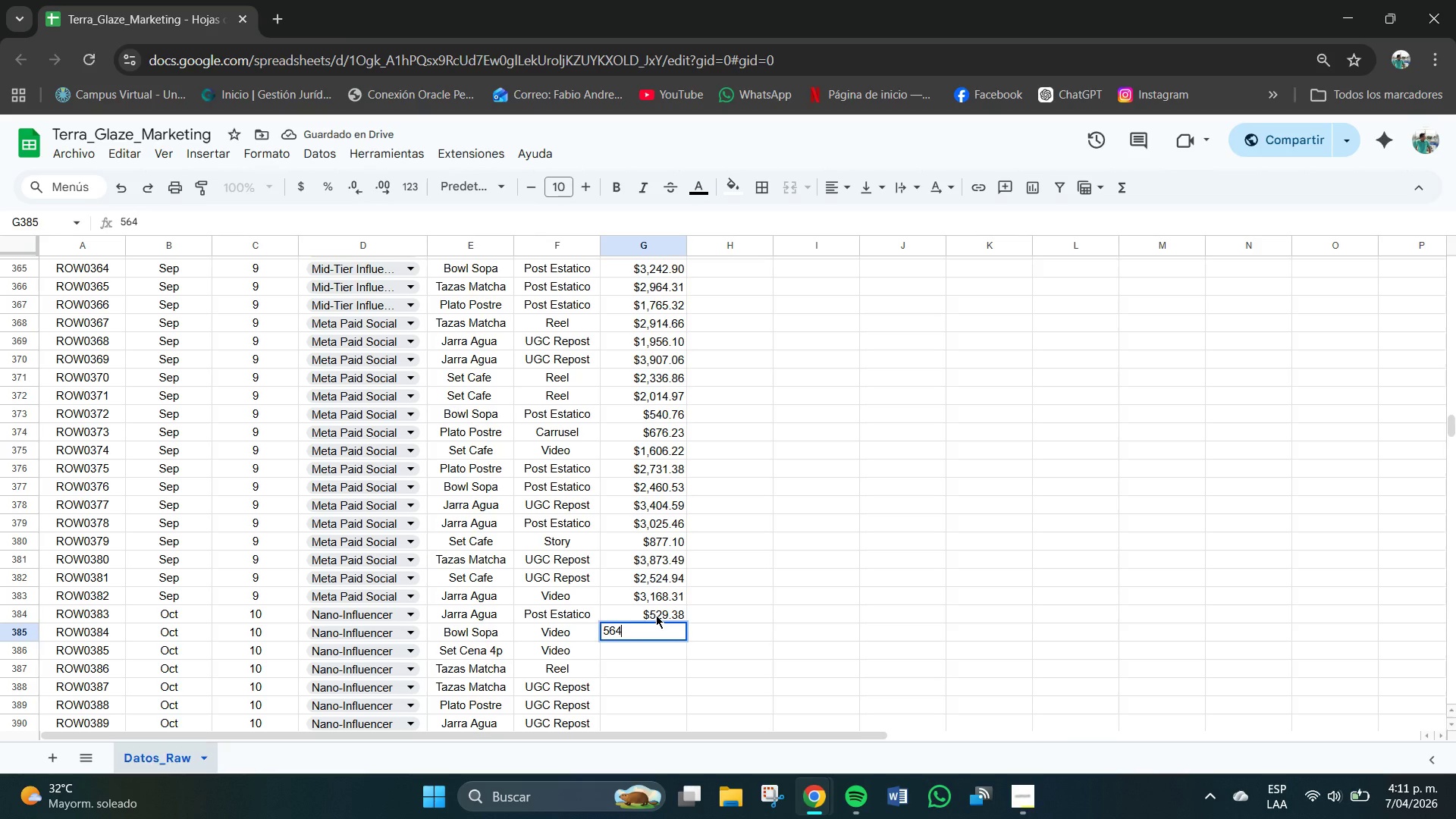 
key(NumpadDecimal)
 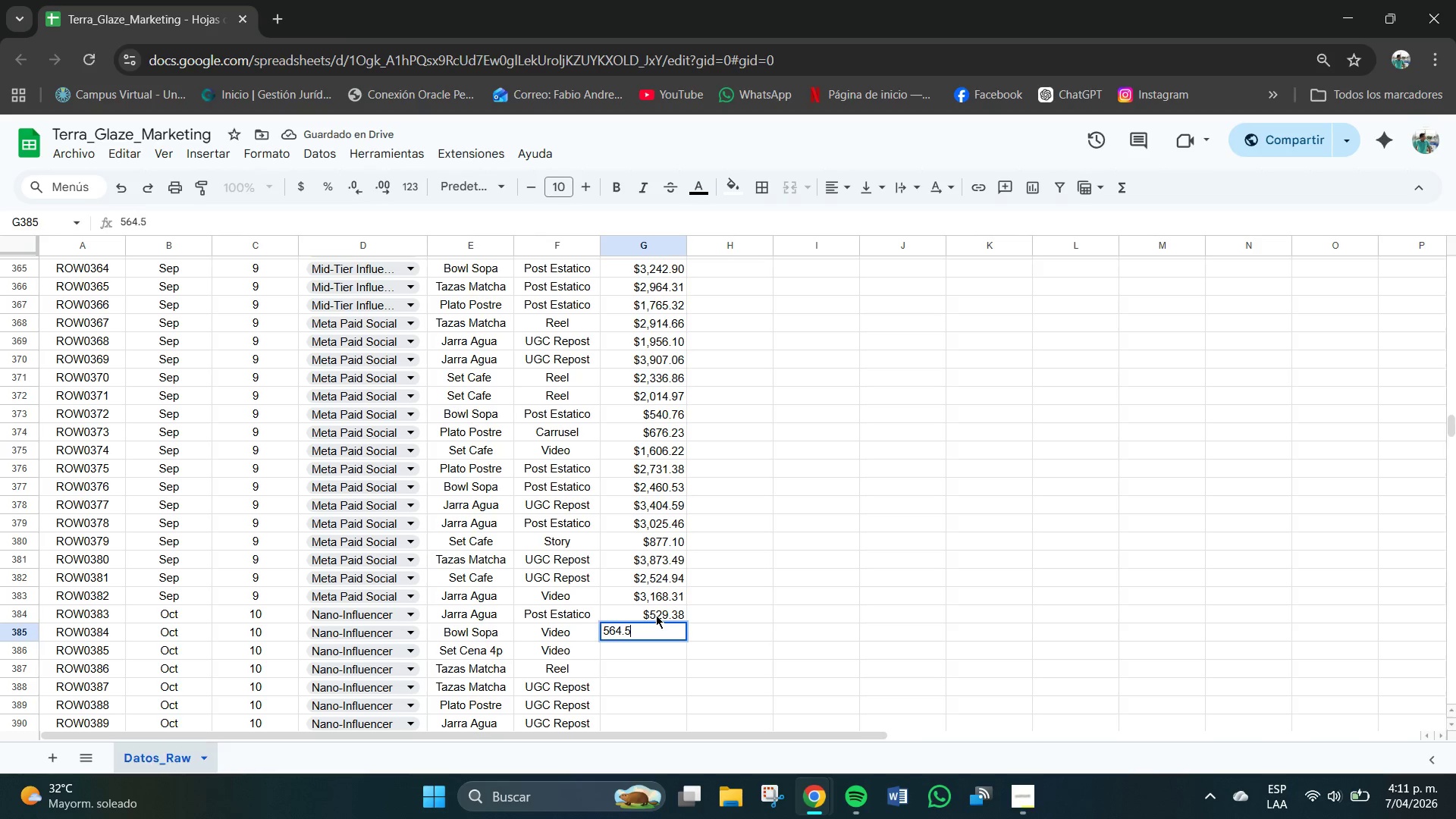 
key(Numpad5)
 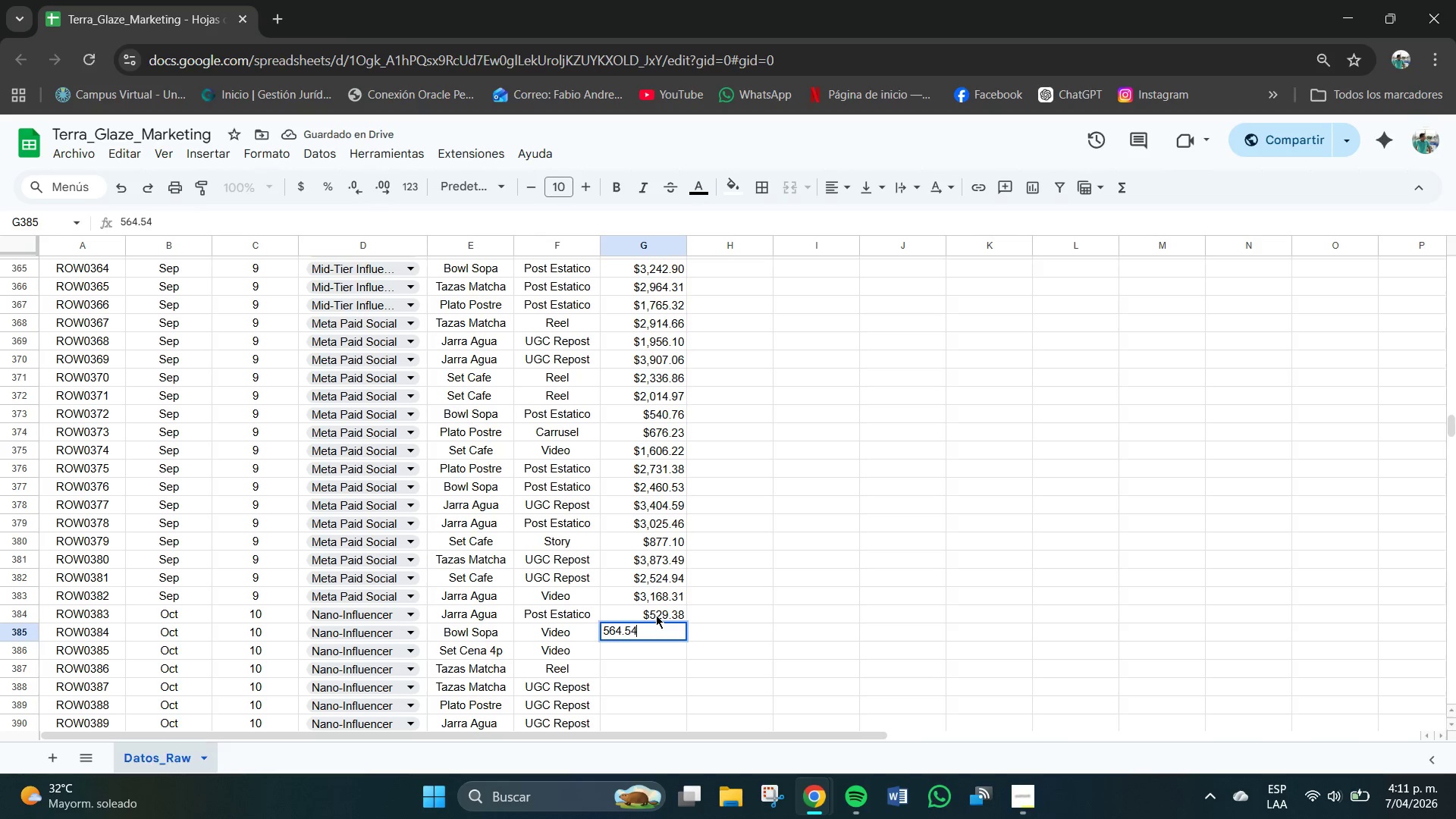 
key(Numpad4)
 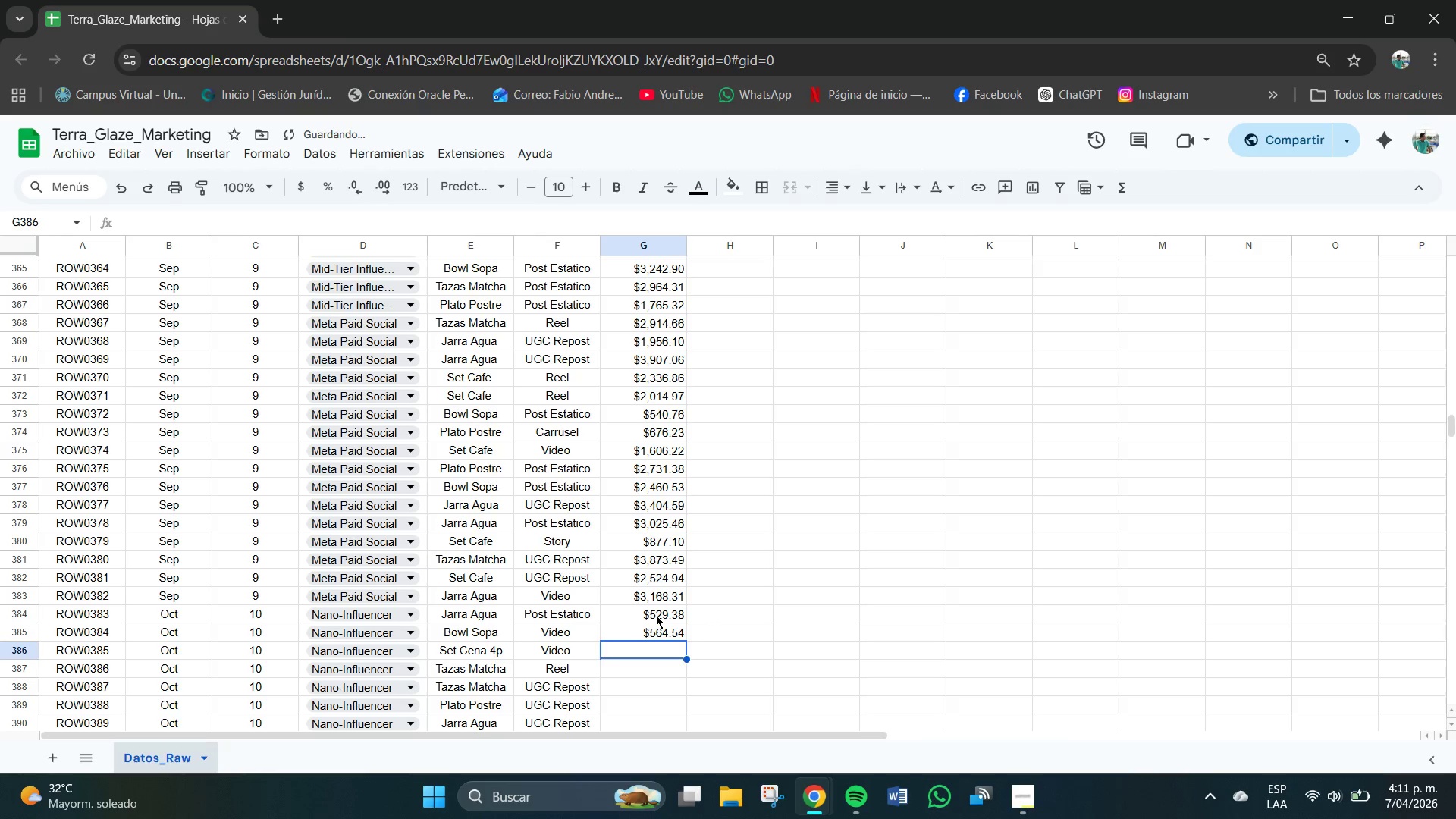 
key(NumpadEnter)
 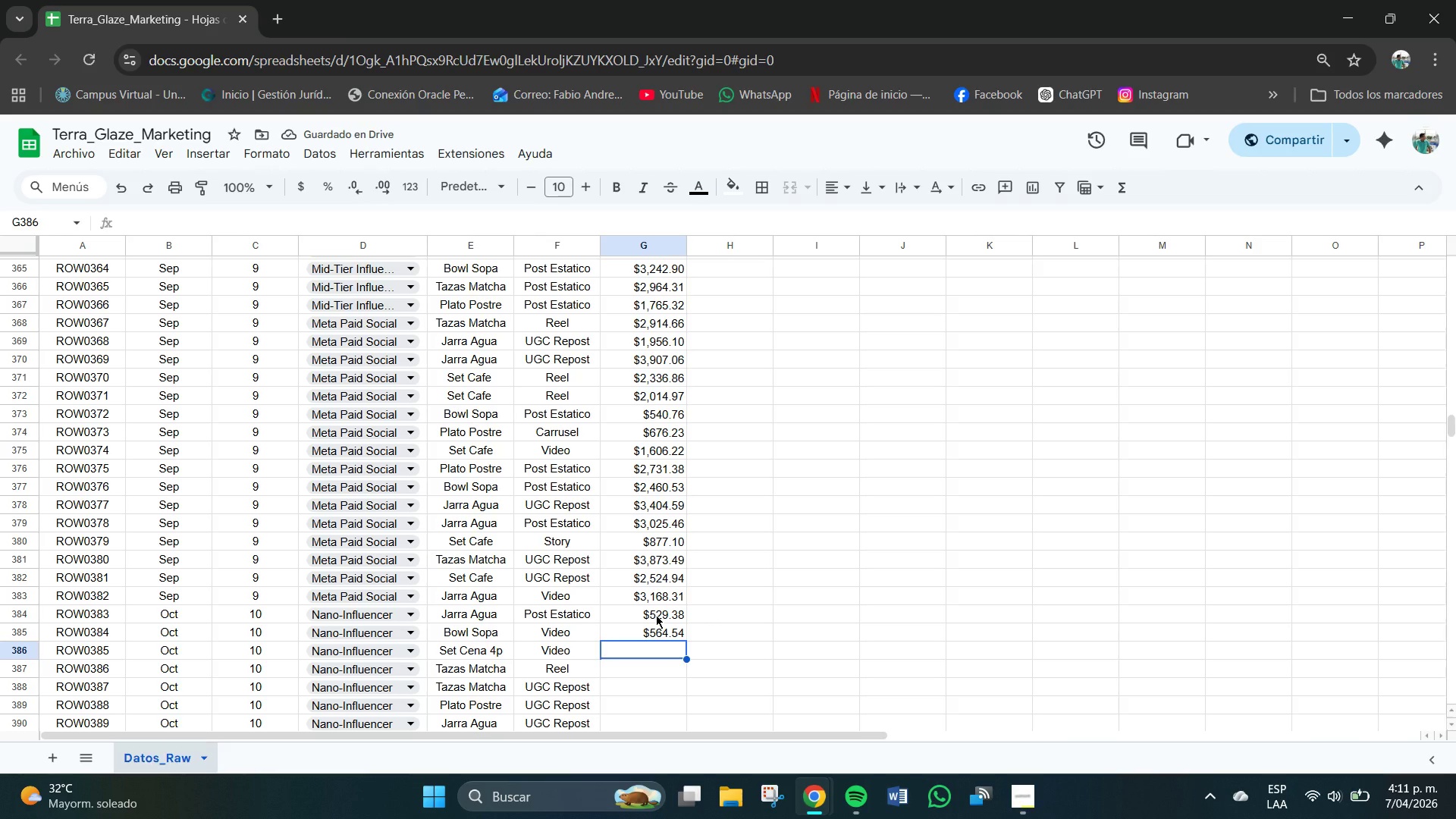 
key(Numpad3)
 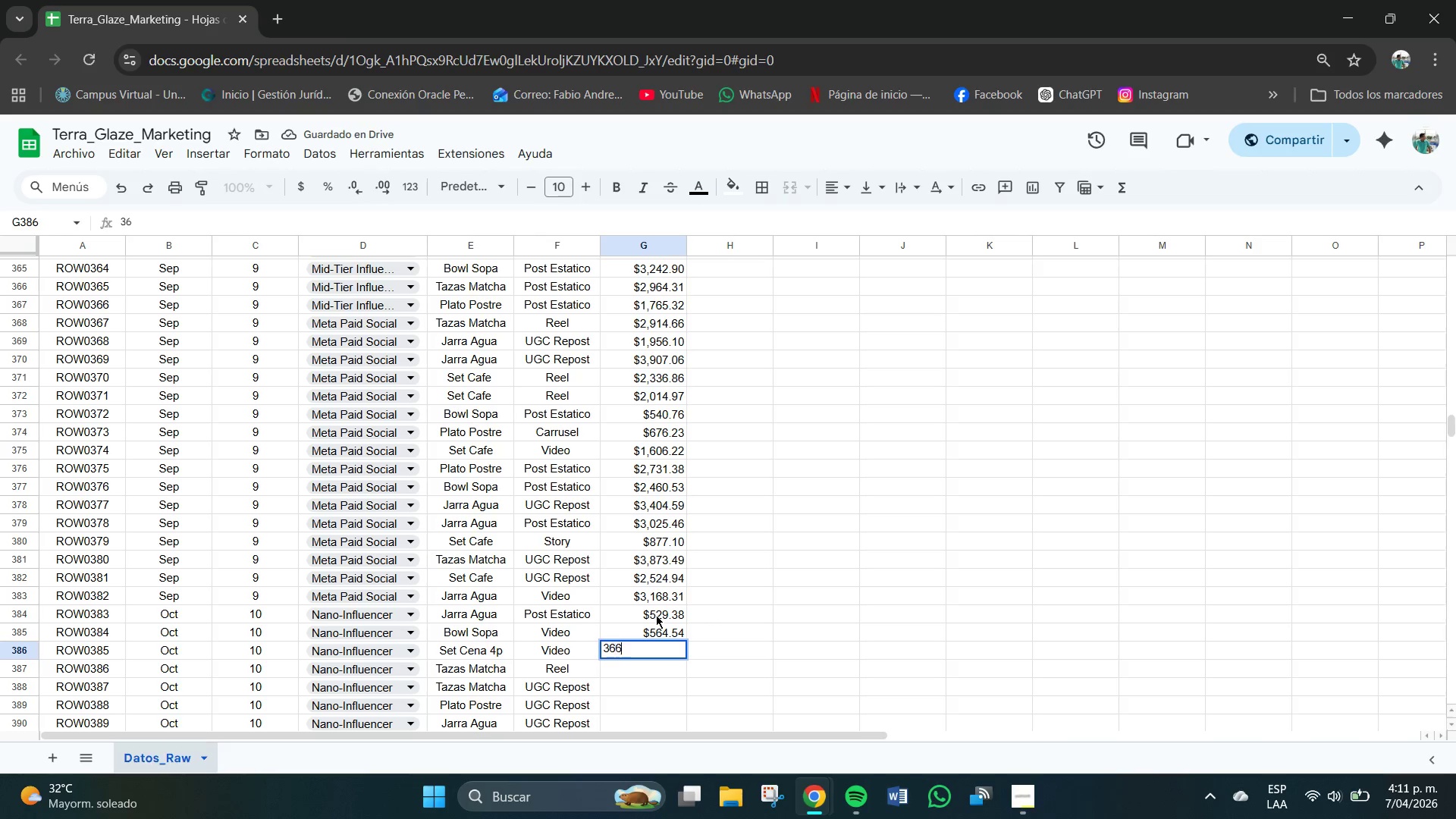 
key(Numpad6)
 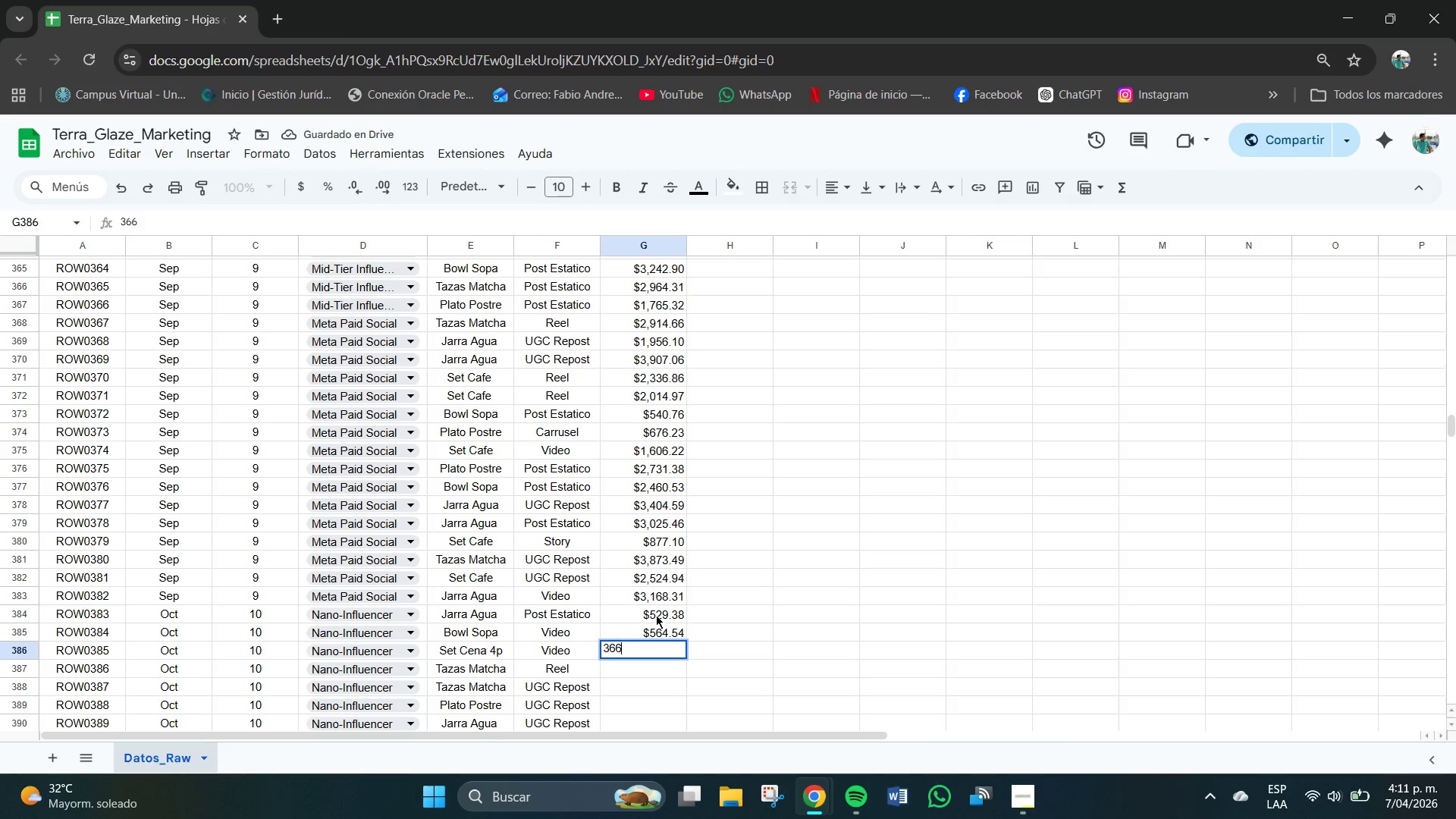 
key(Numpad6)
 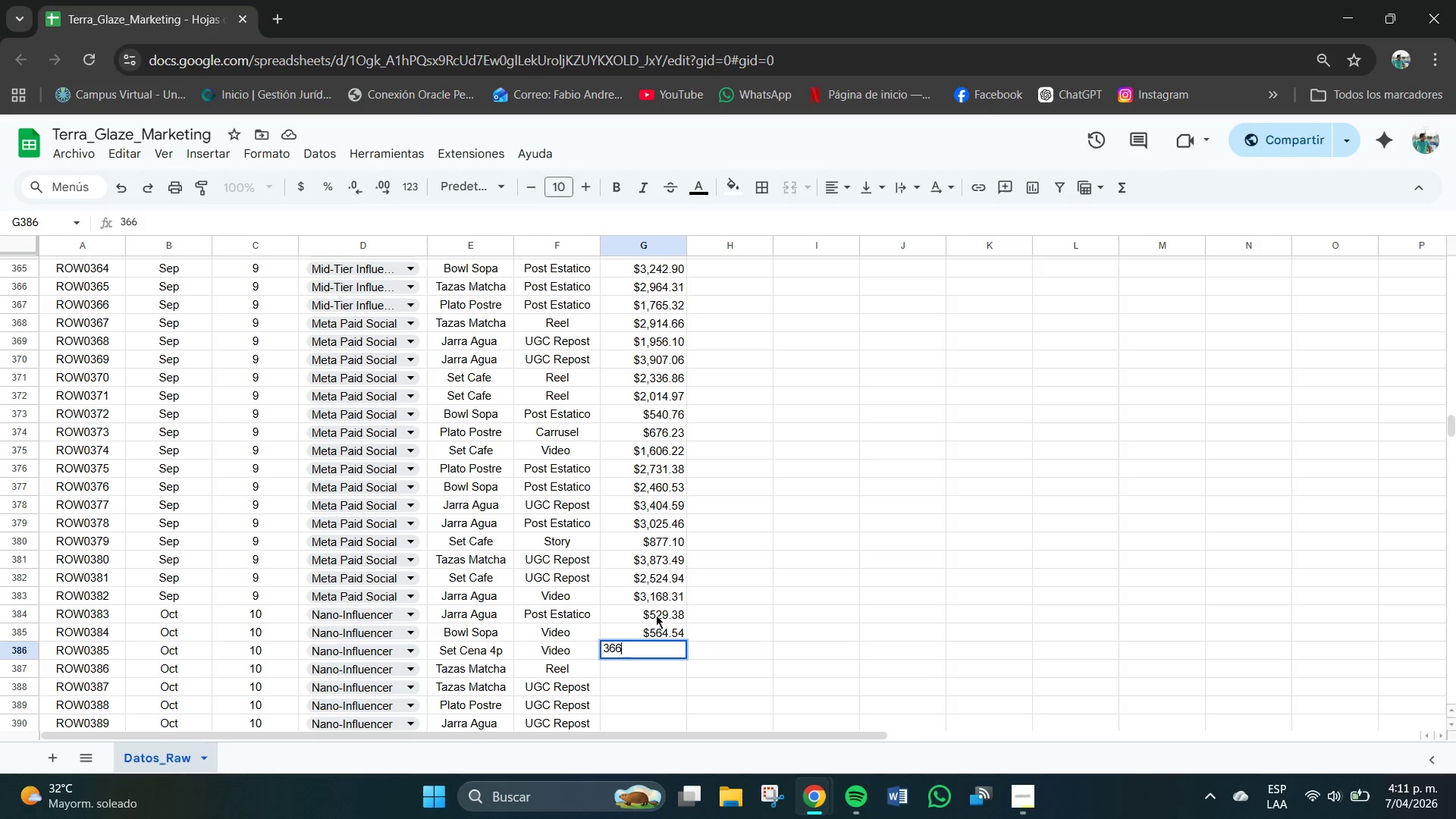 
key(NumpadDecimal)
 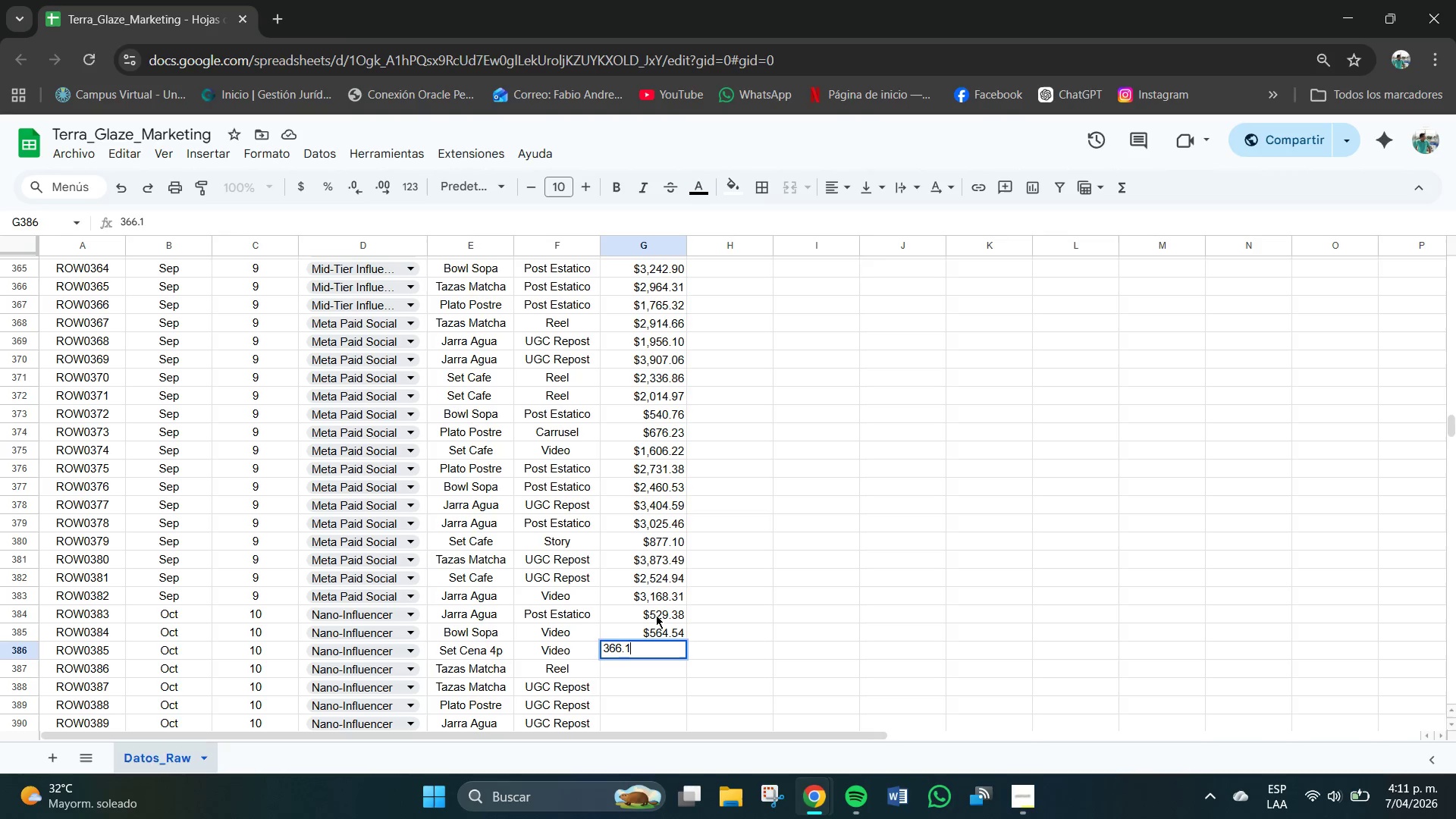 
key(Numpad1)
 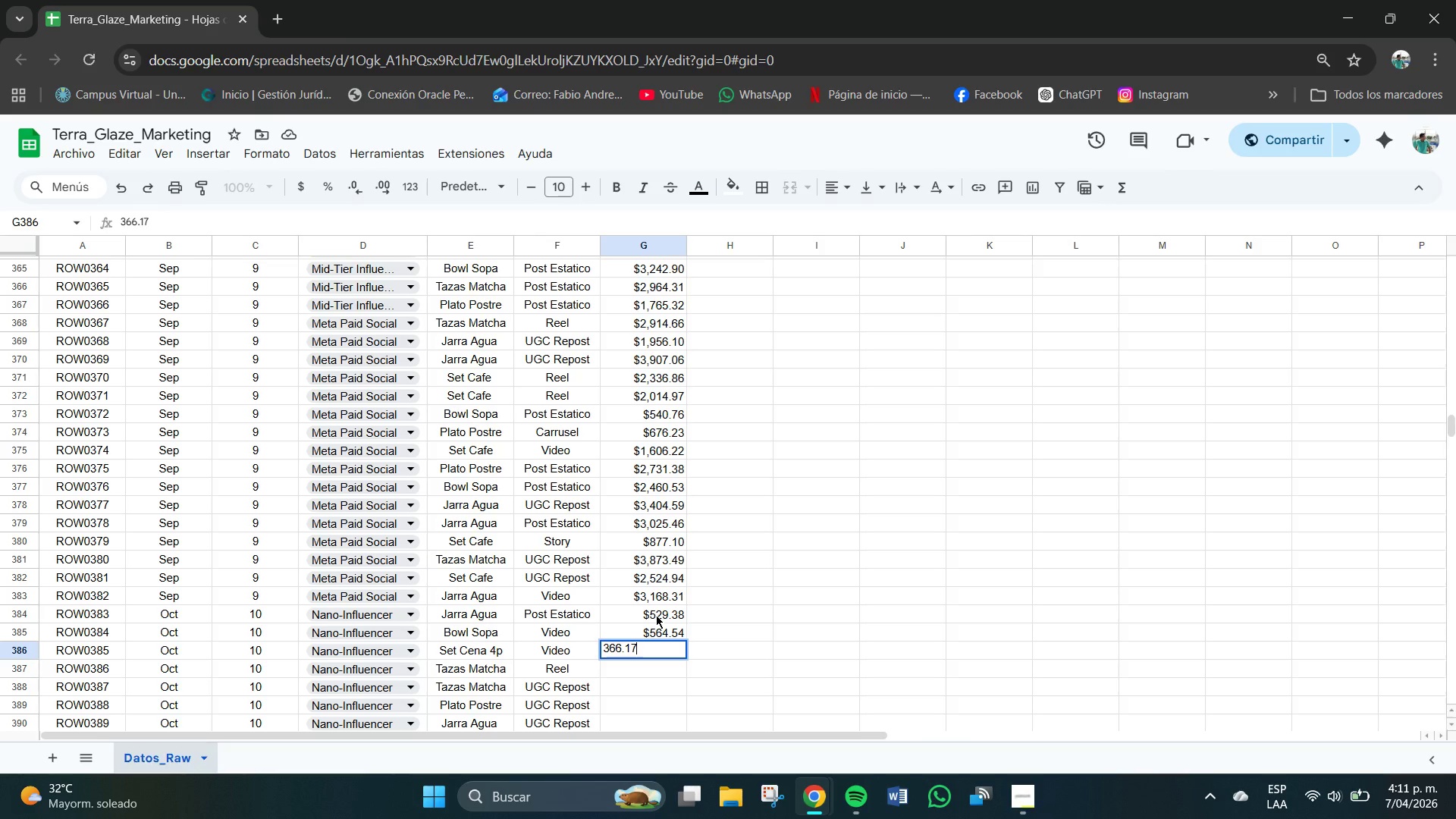 
key(Numpad7)
 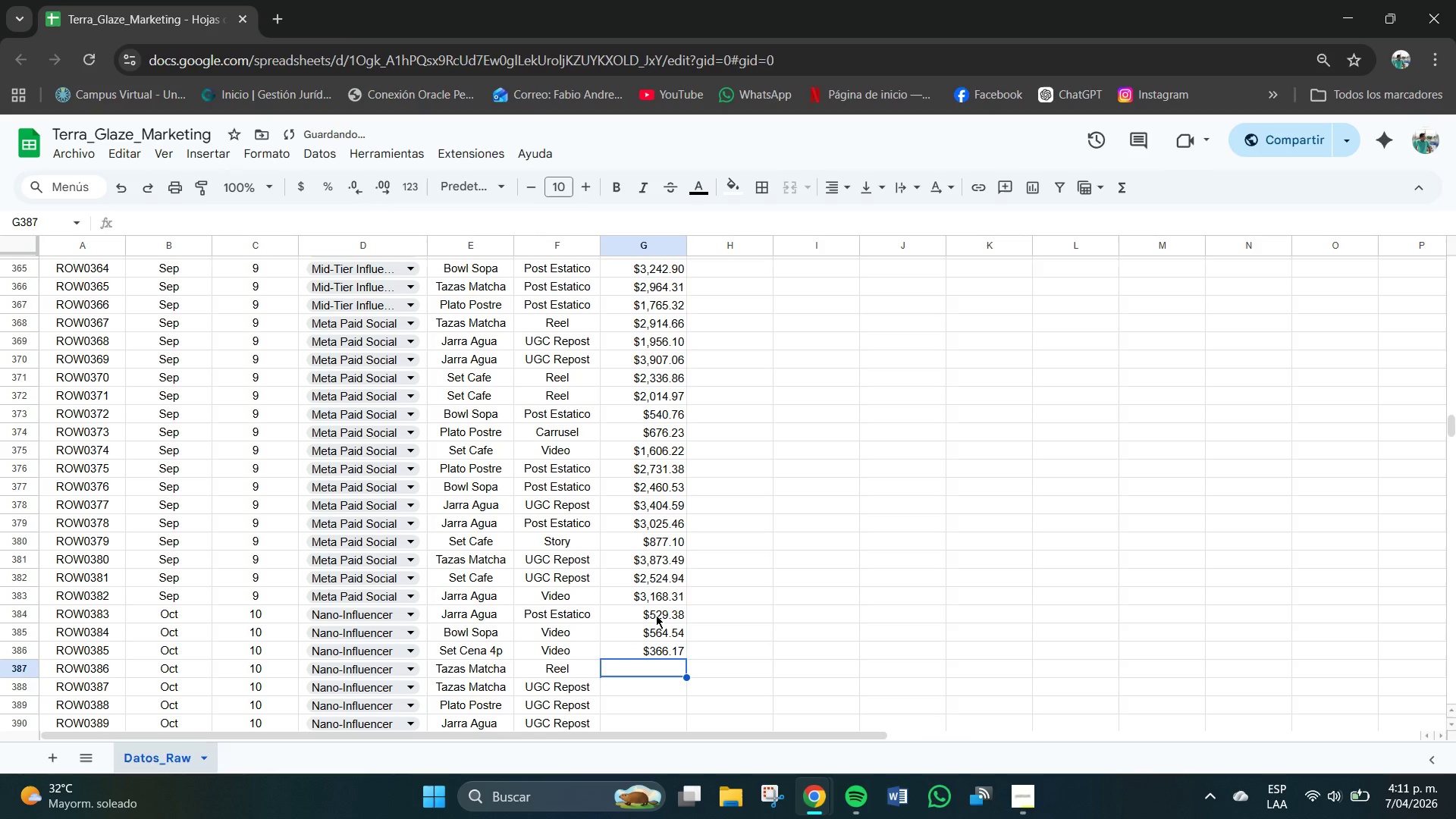 
key(NumpadEnter)
 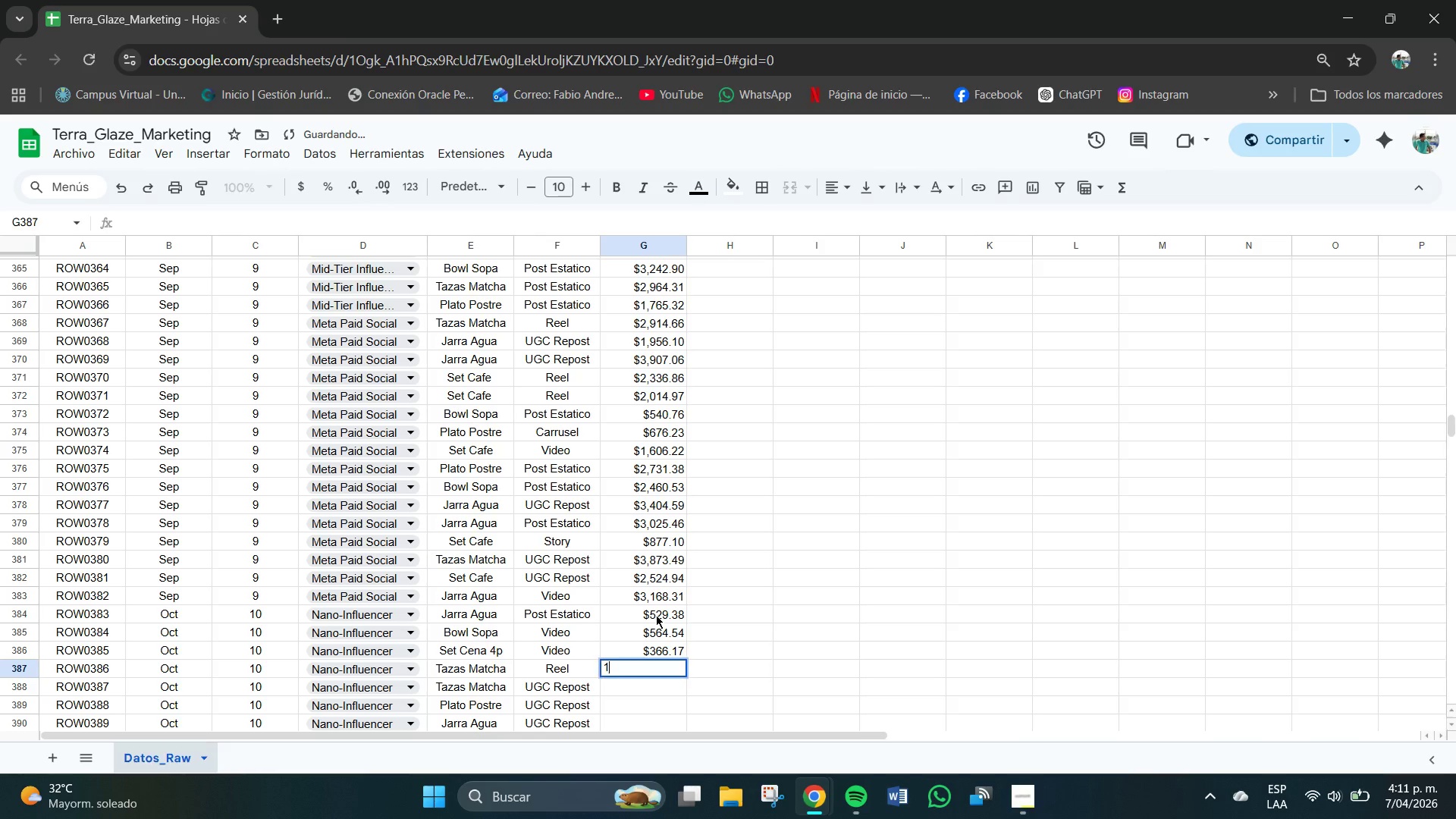 
key(Numpad1)
 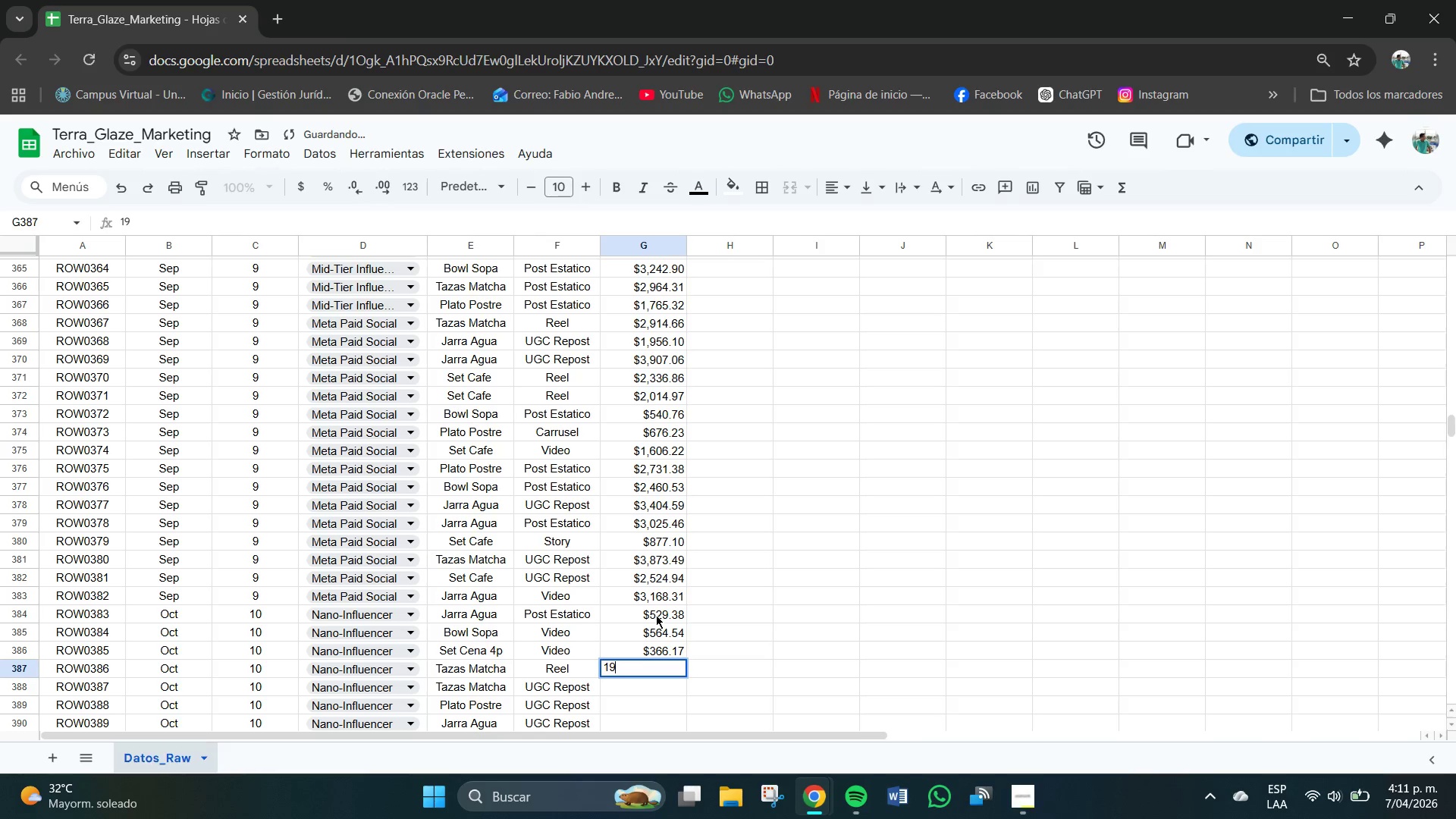 
key(Numpad9)
 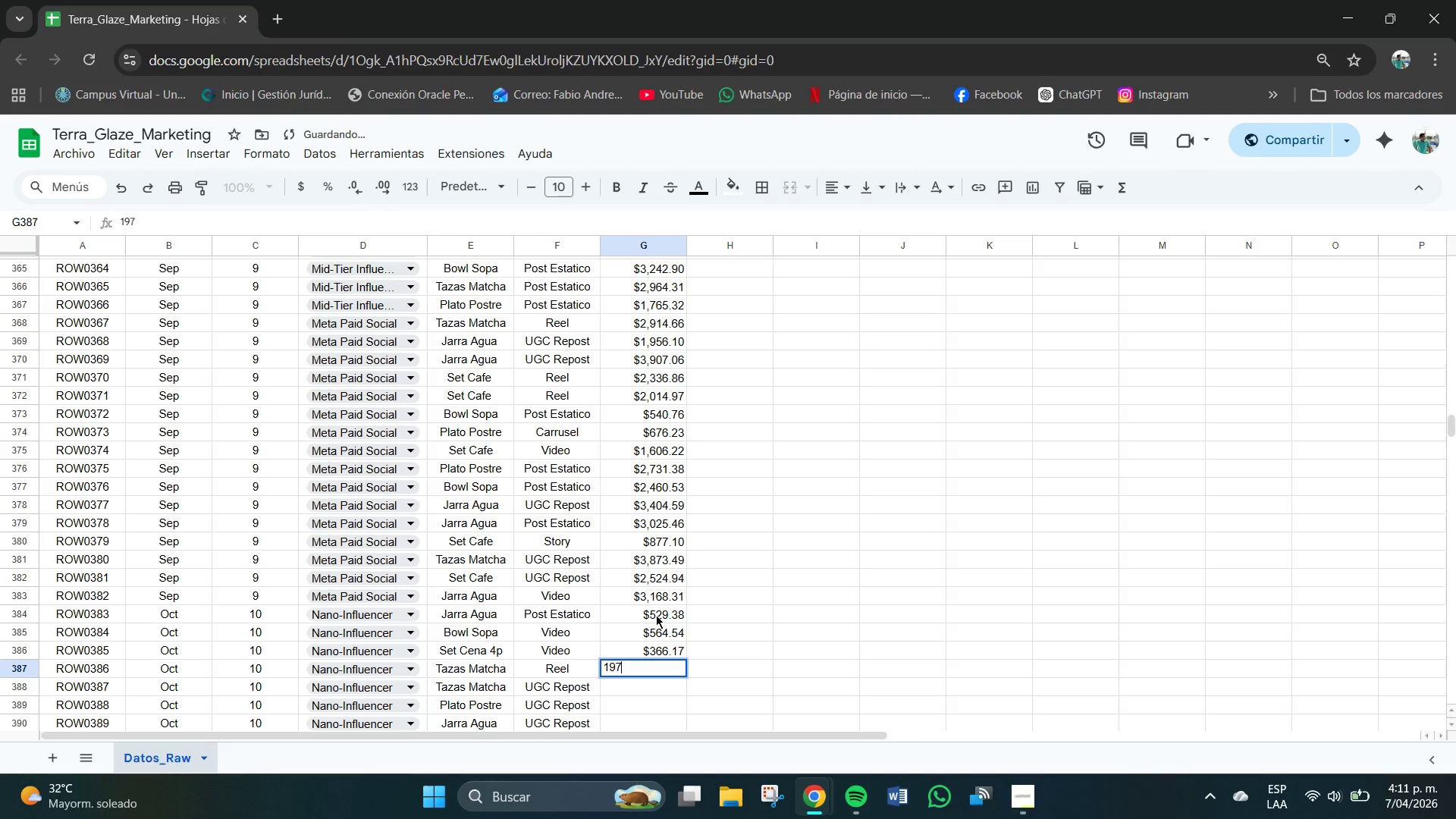 
key(Numpad7)
 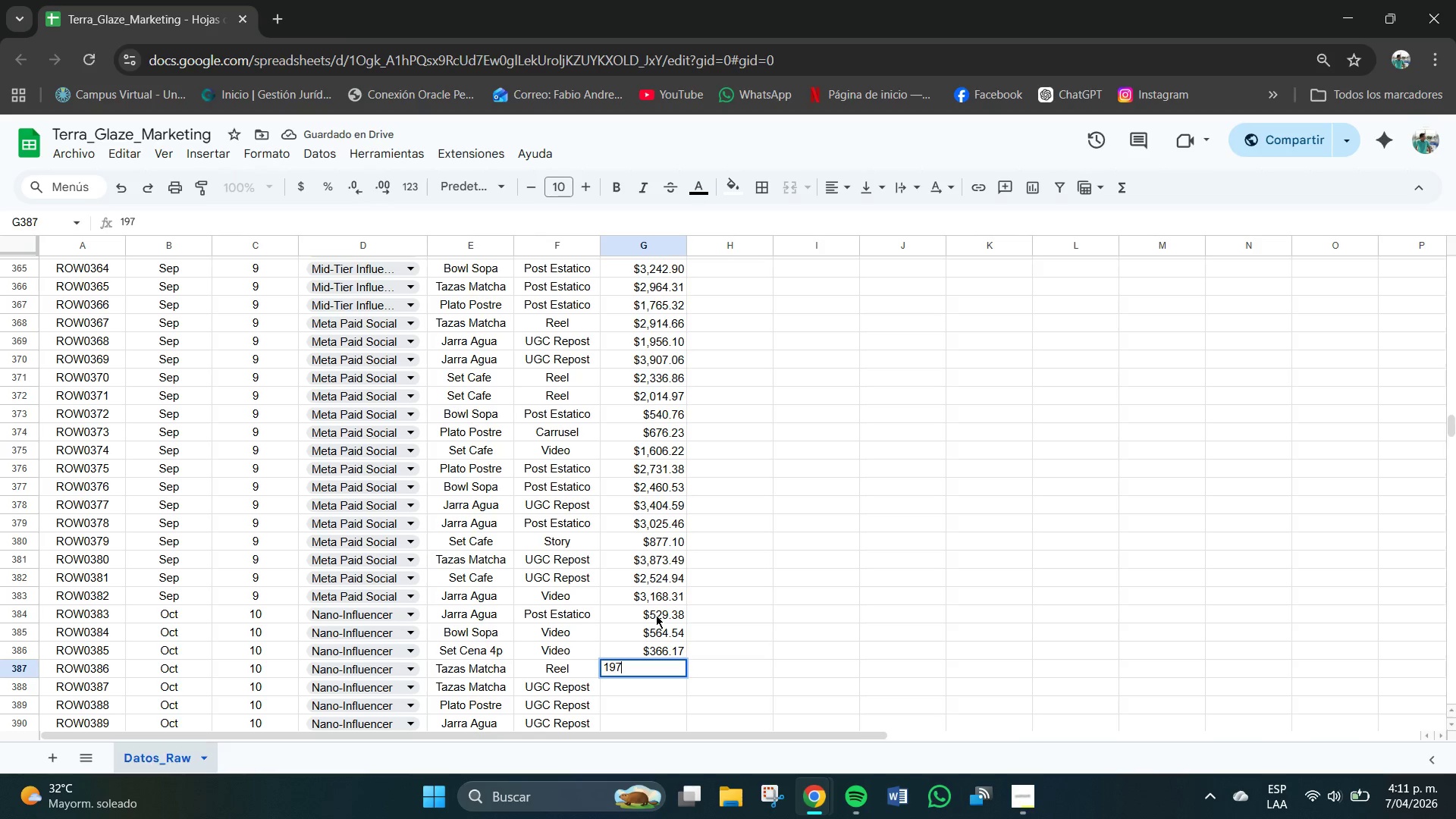 
key(NumpadDecimal)
 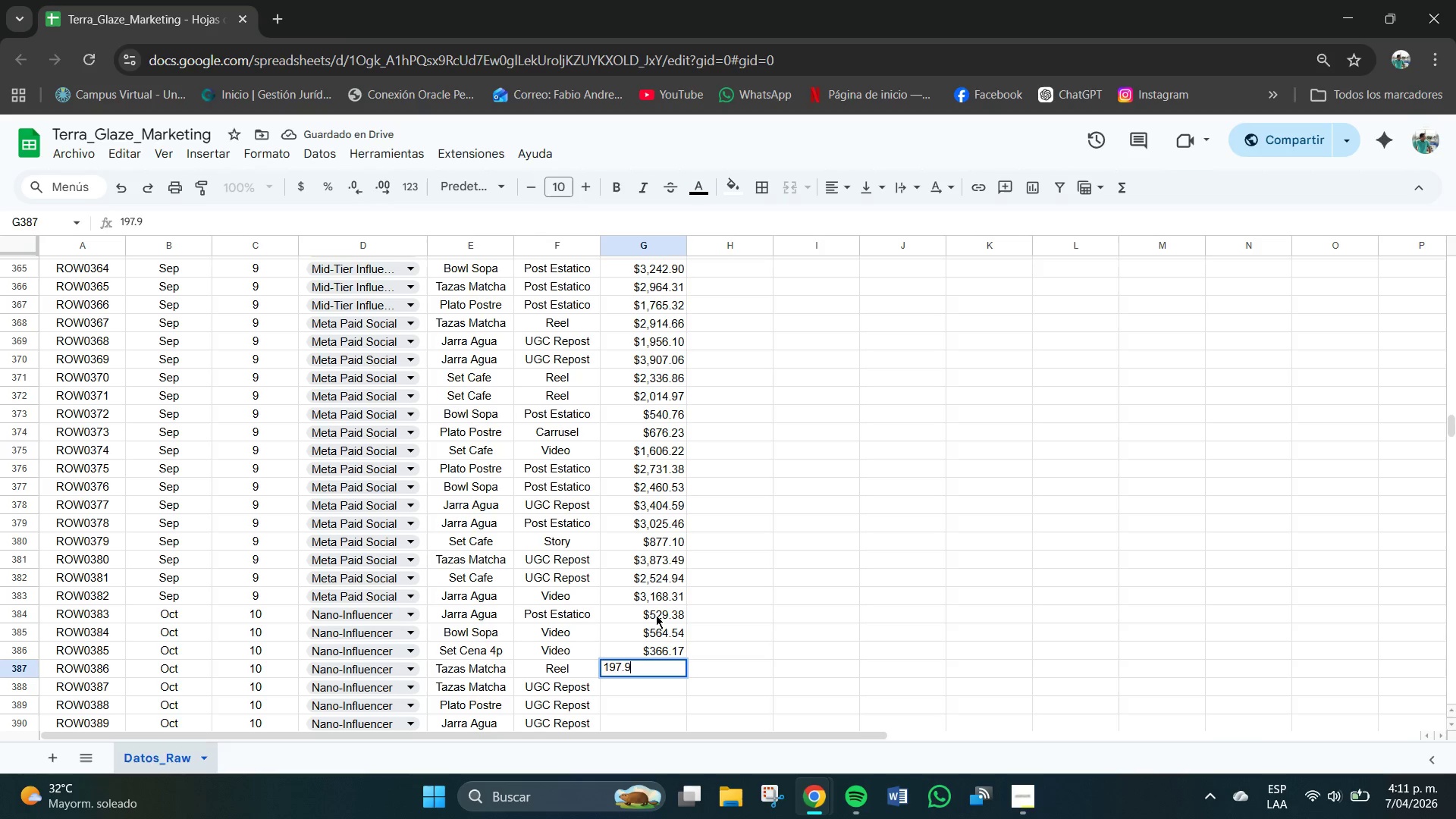 
key(Numpad9)
 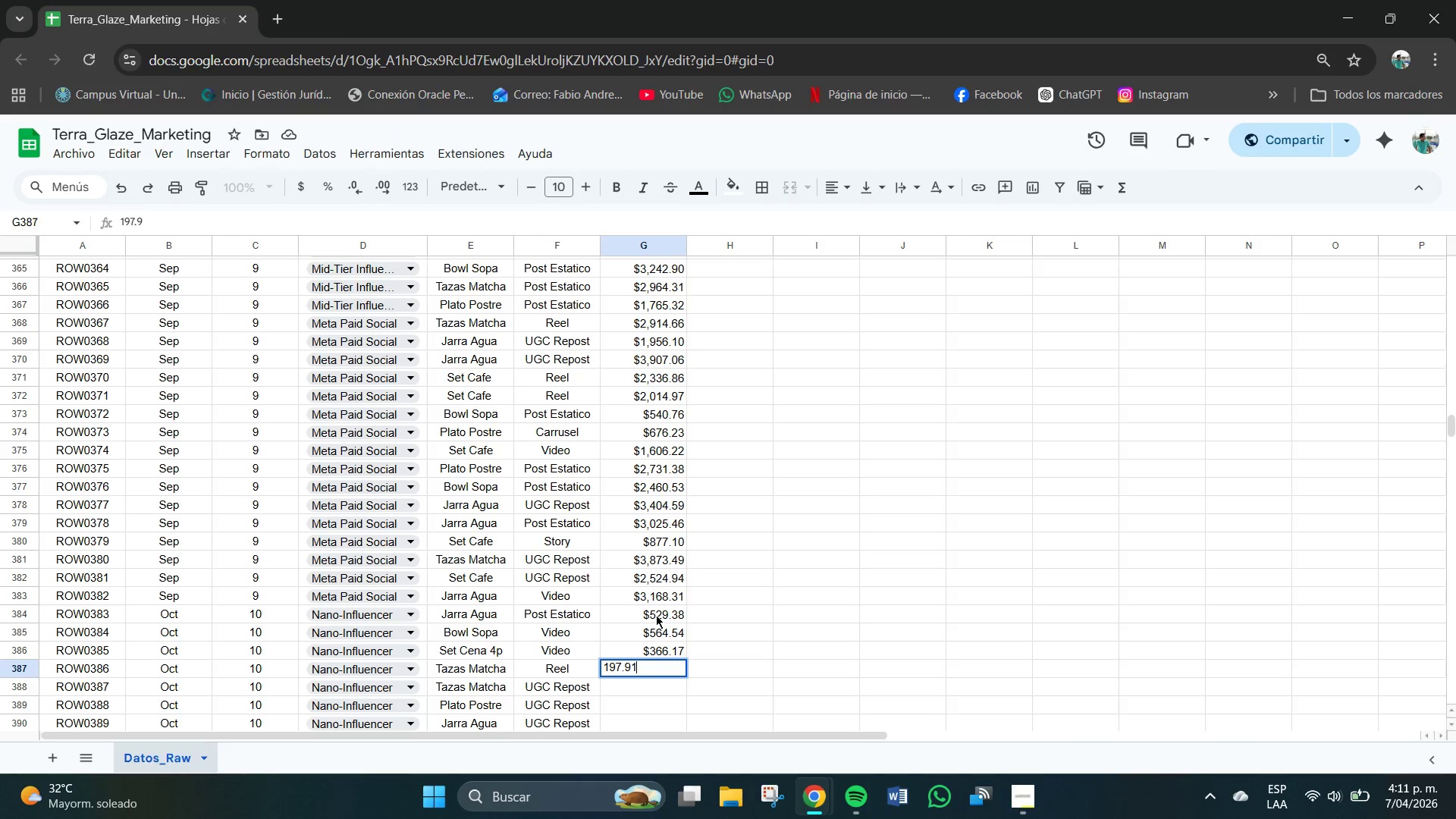 
key(Numpad1)
 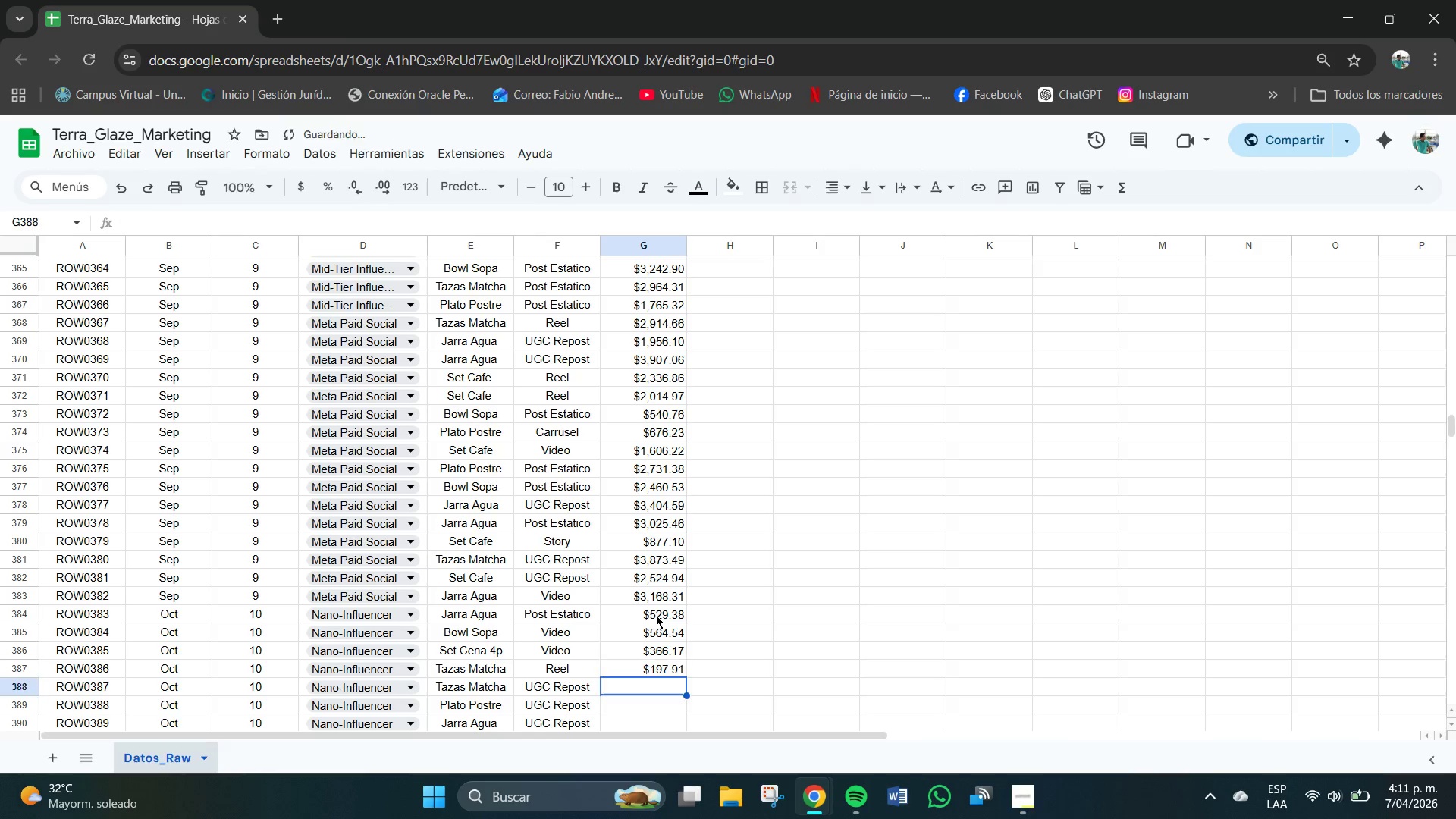 
key(NumpadEnter)
 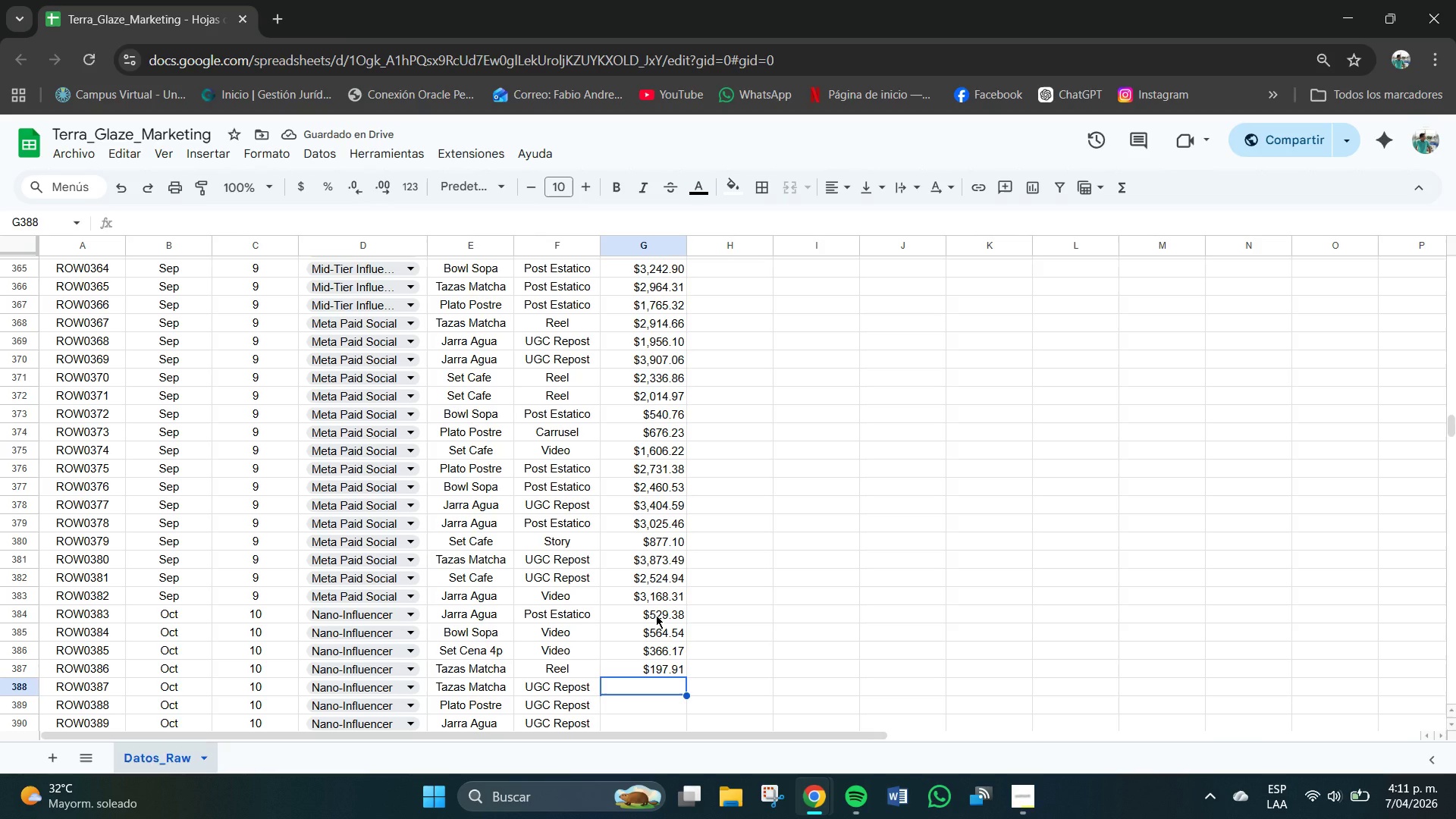 
key(Numpad4)
 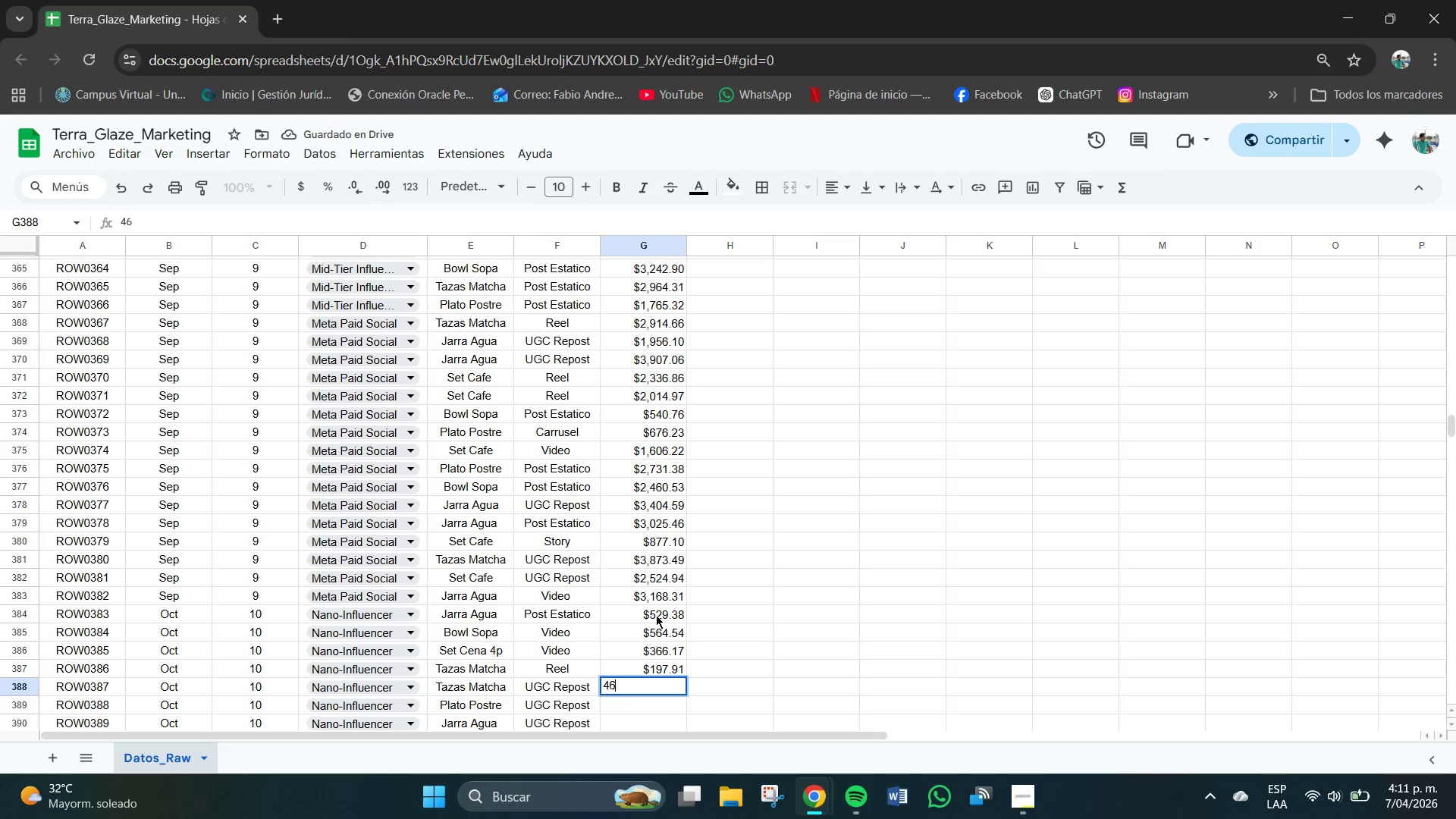 
key(Numpad6)
 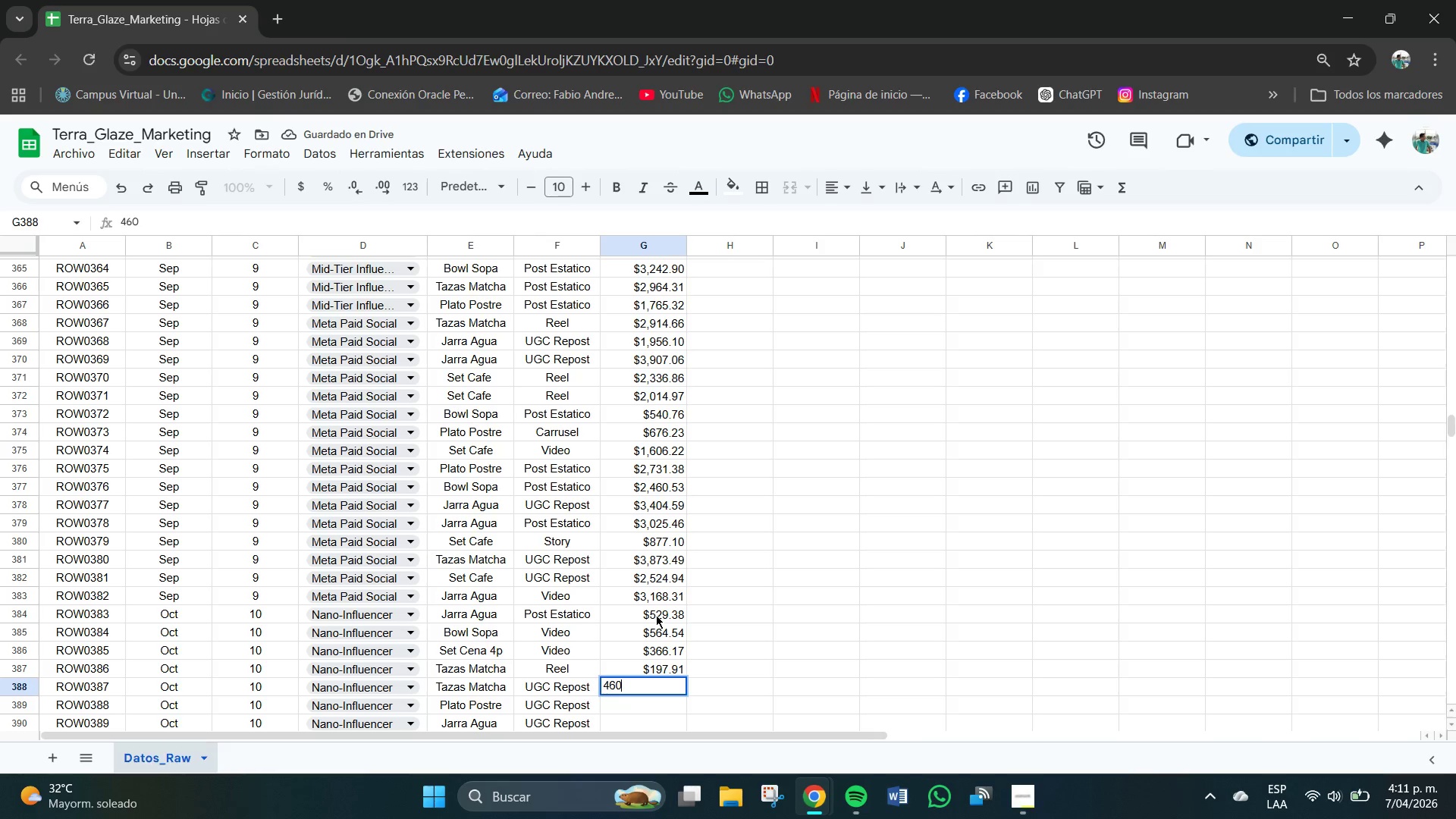 
key(Numpad0)
 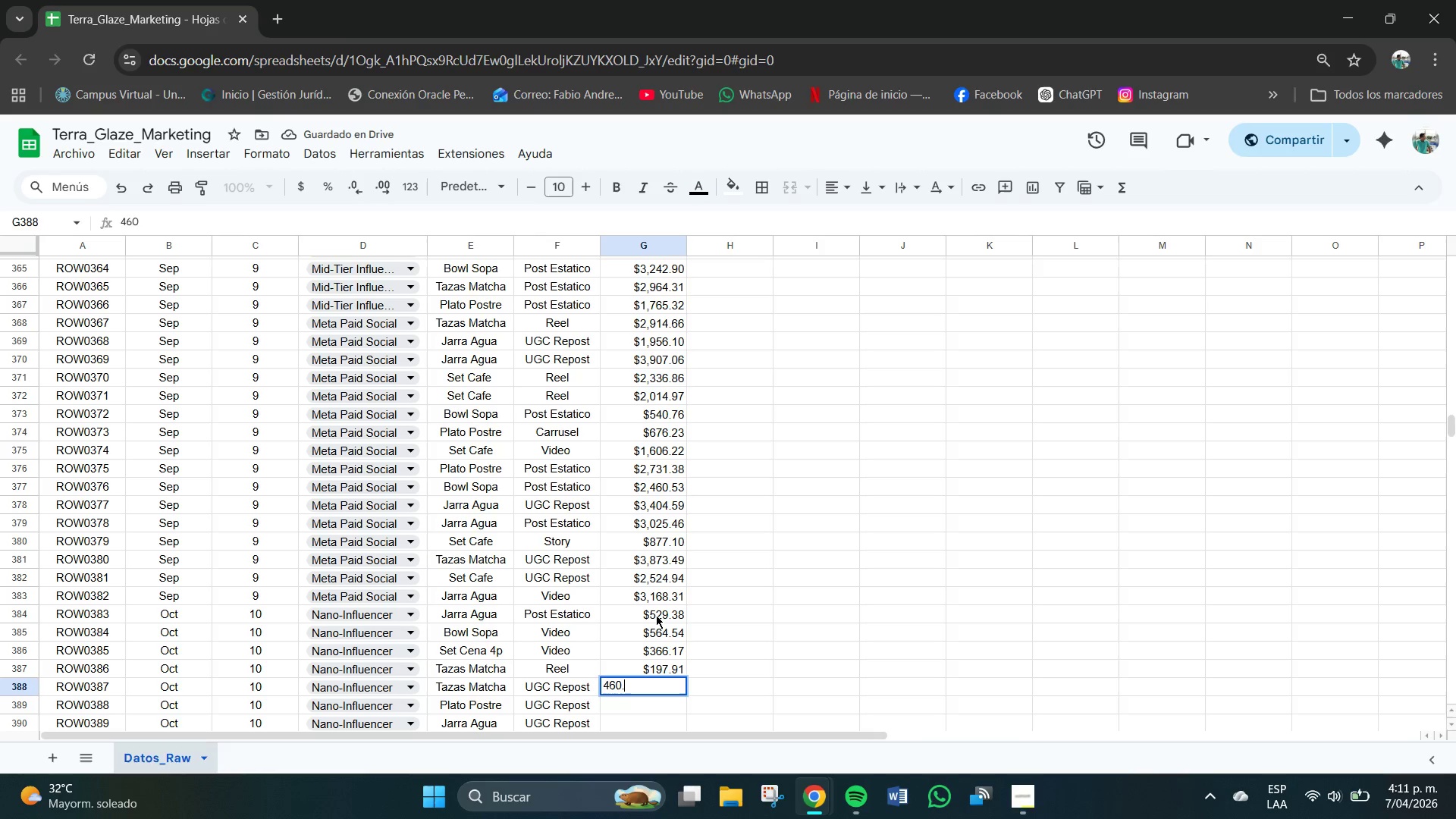 
key(NumpadDecimal)
 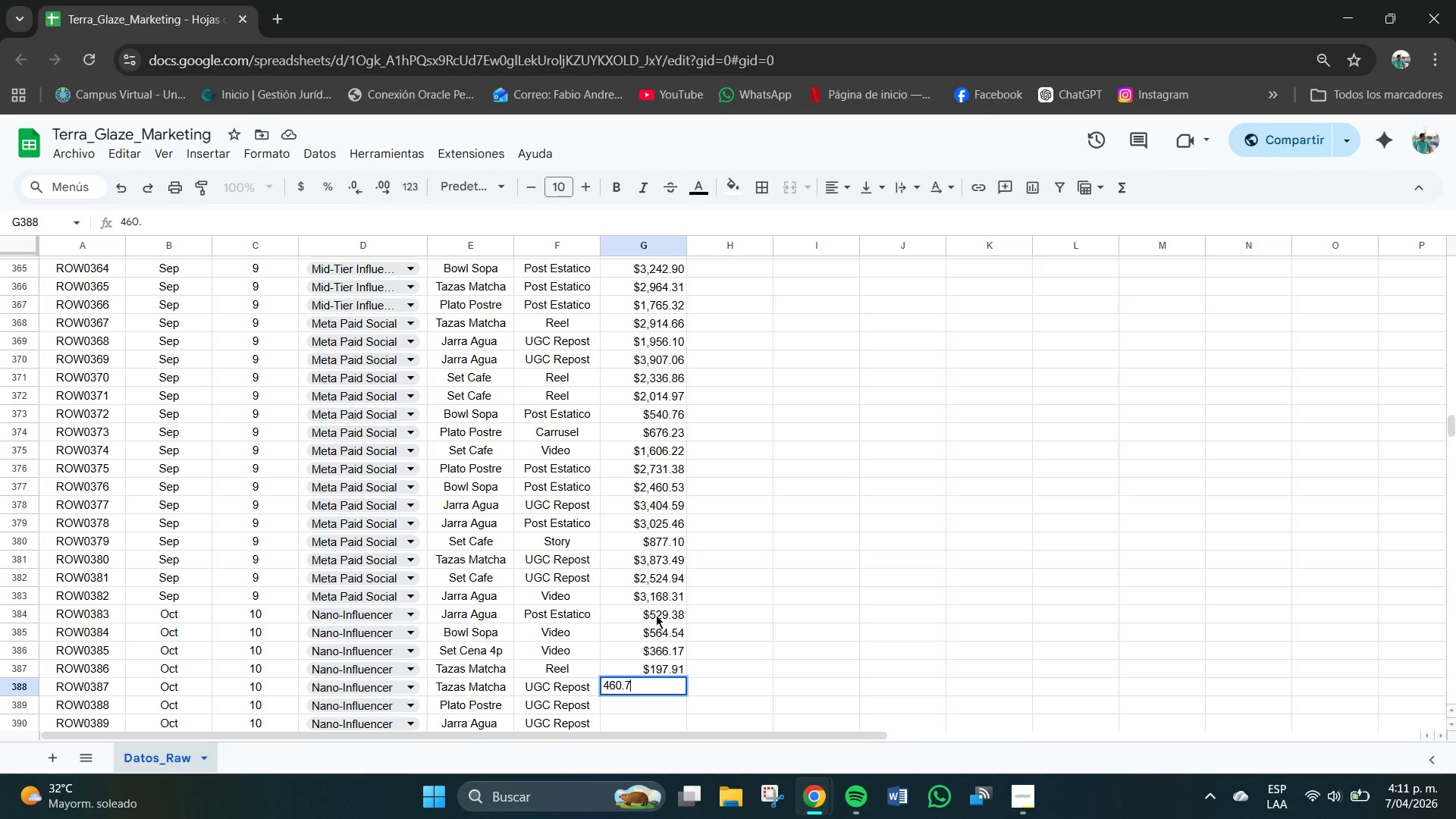 
key(Numpad7)
 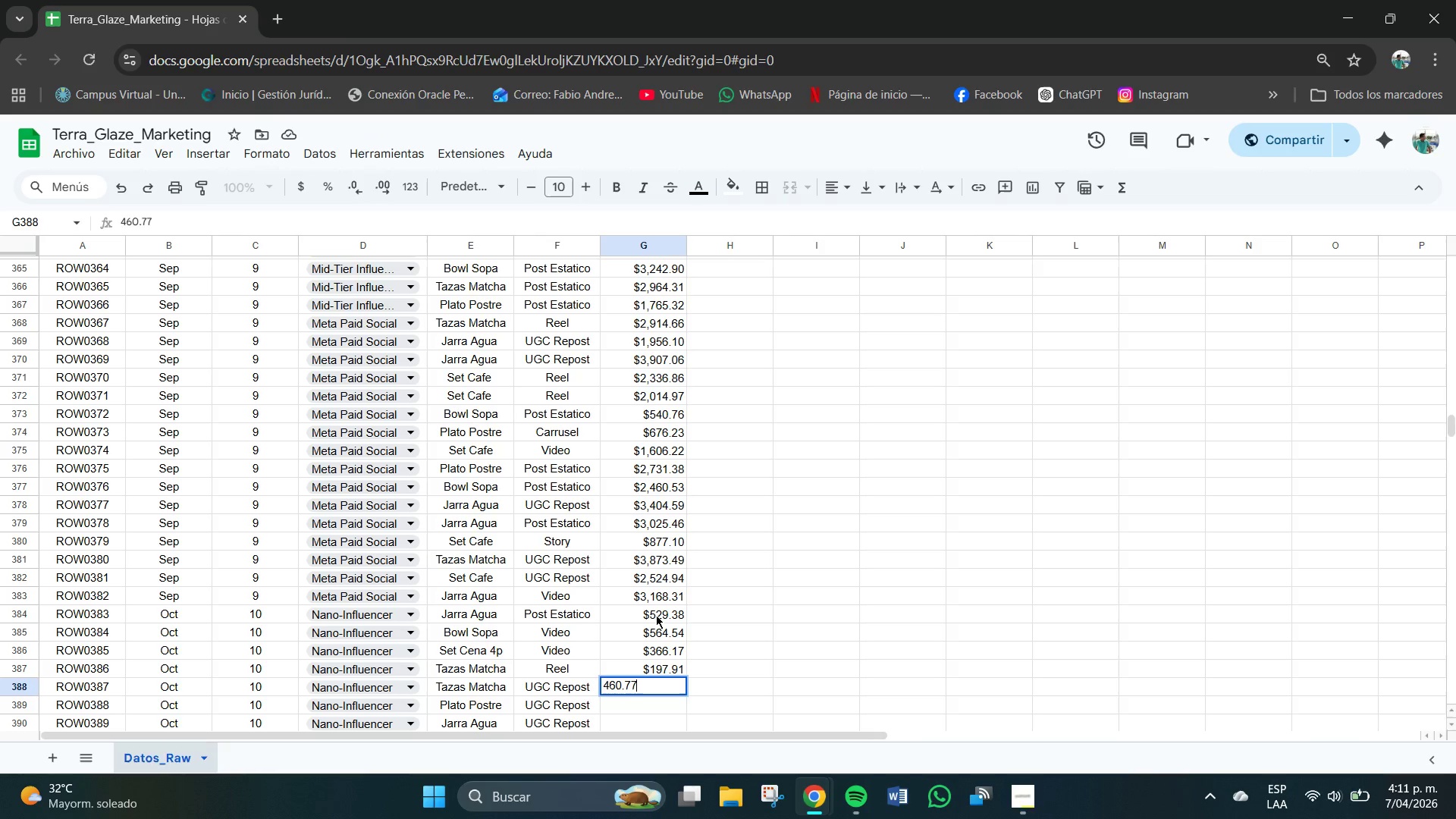 
key(Numpad7)
 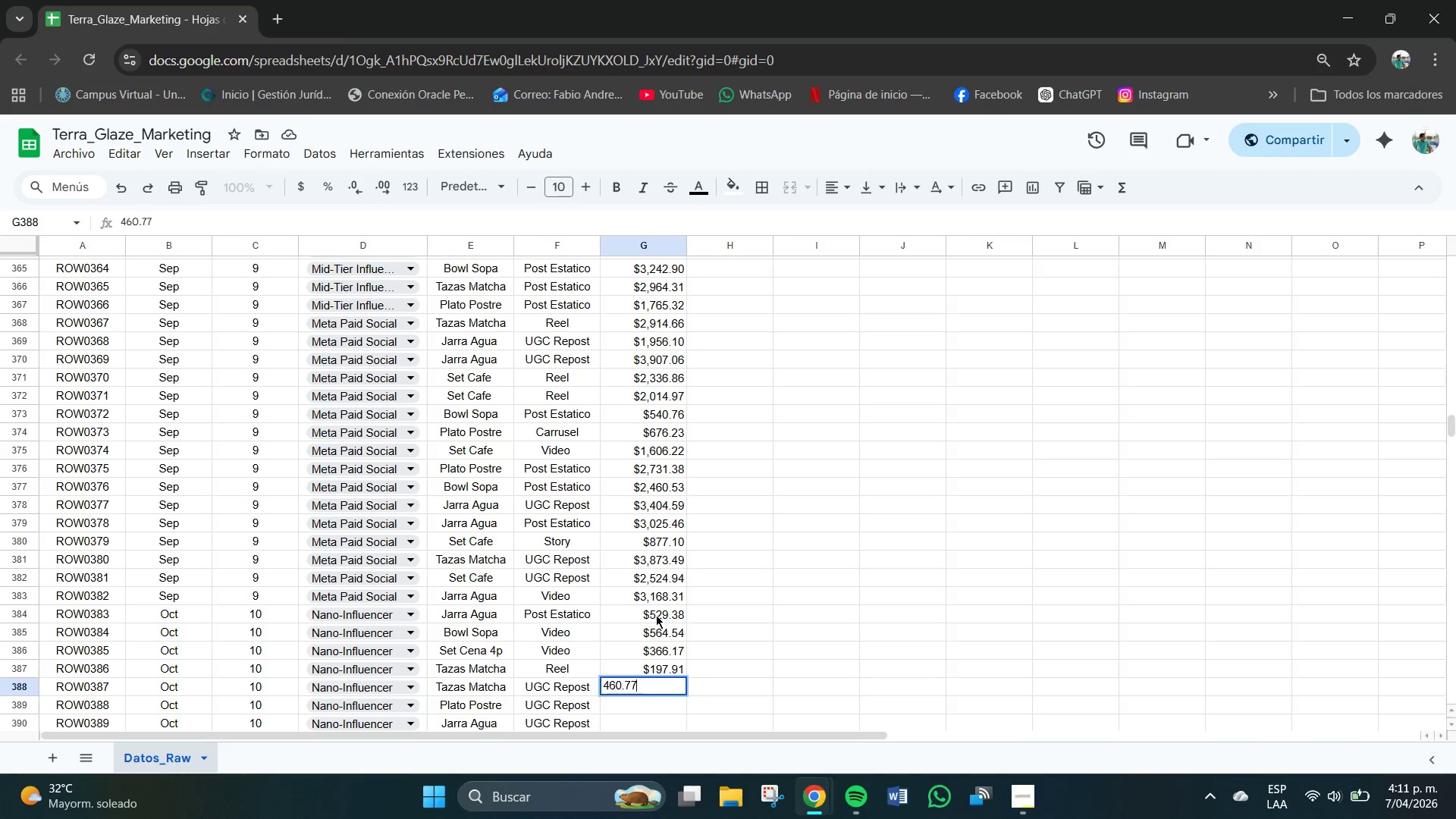 
key(NumpadEnter)
 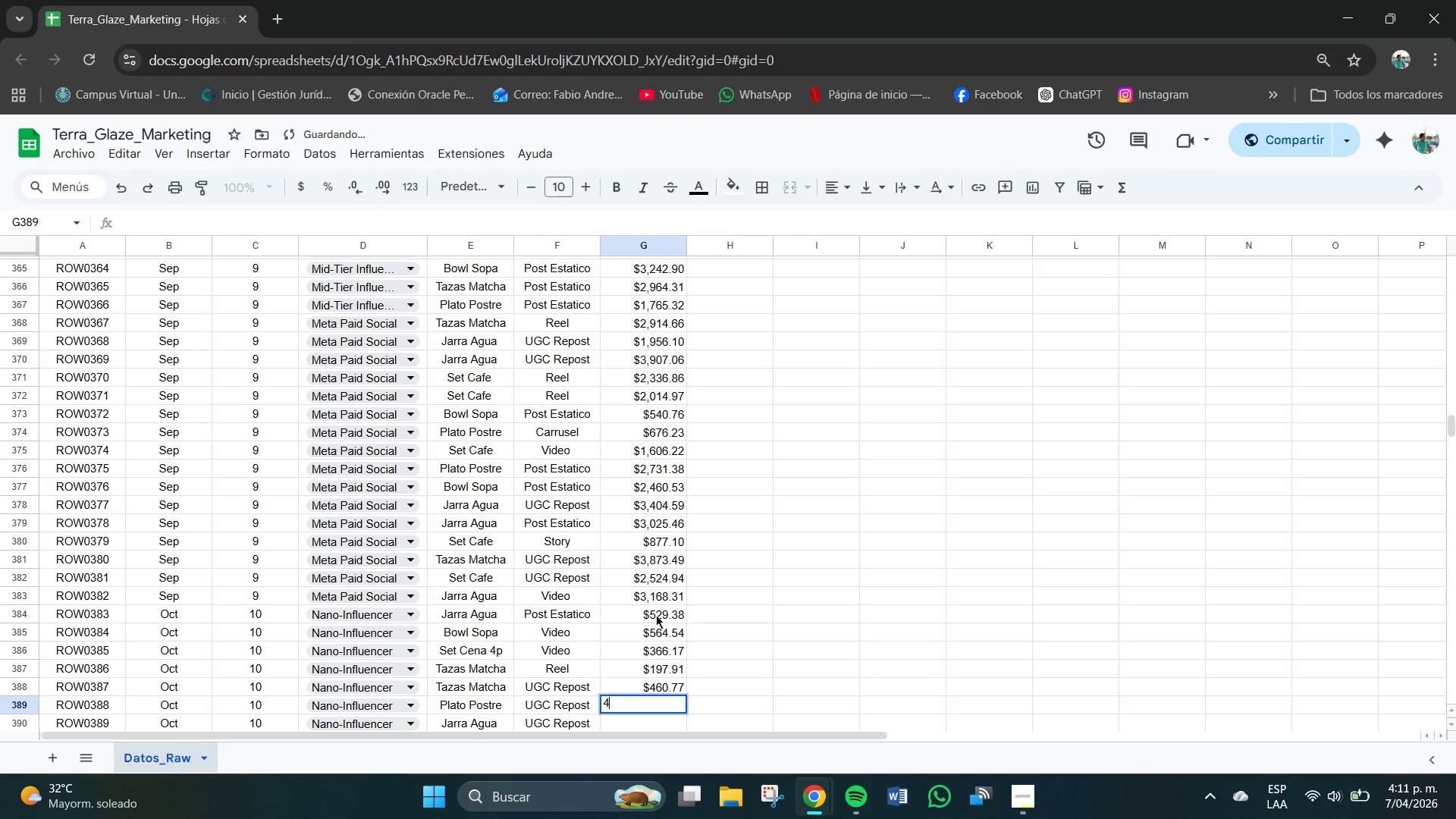 
key(Numpad4)
 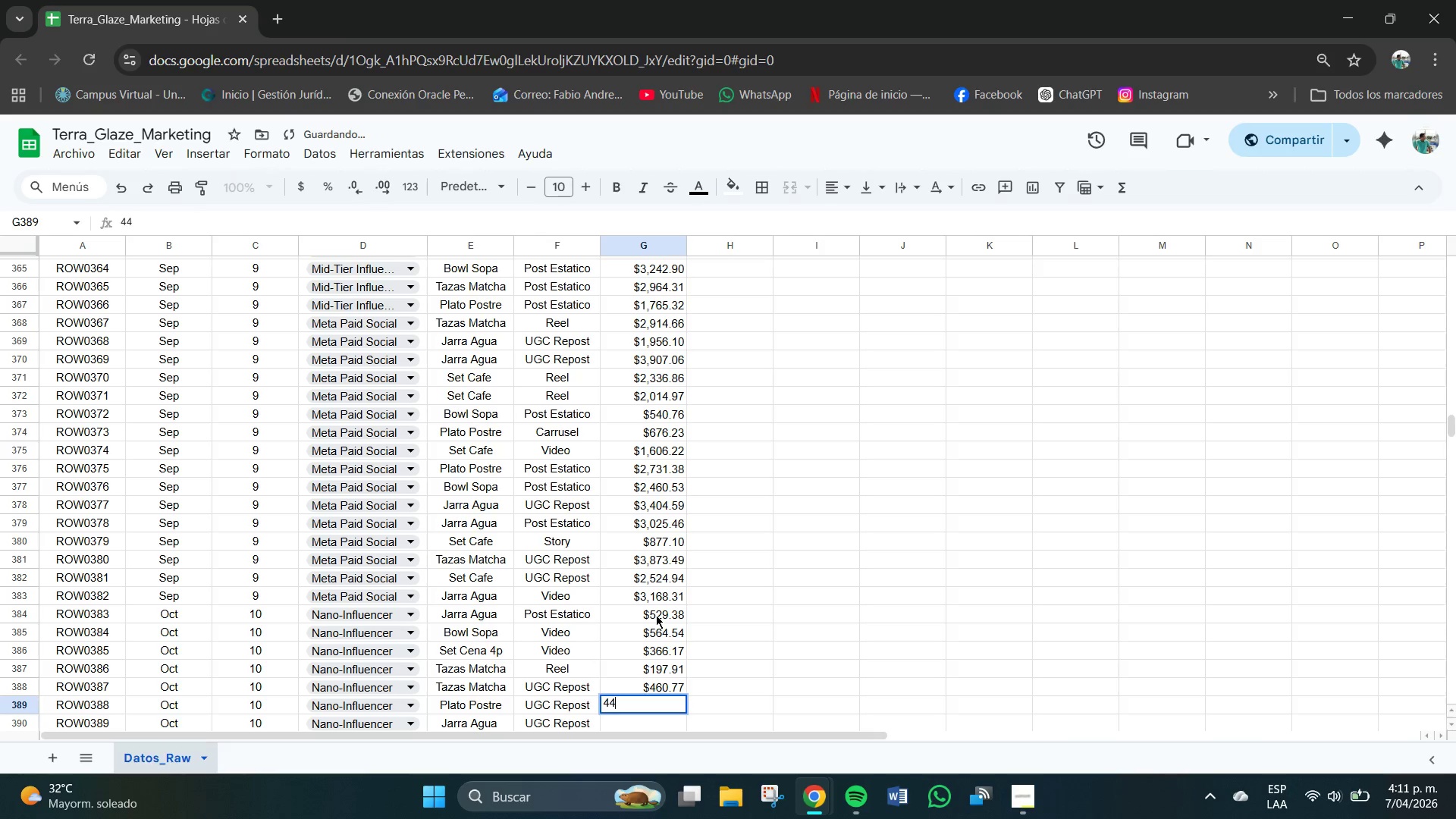 
key(Numpad4)
 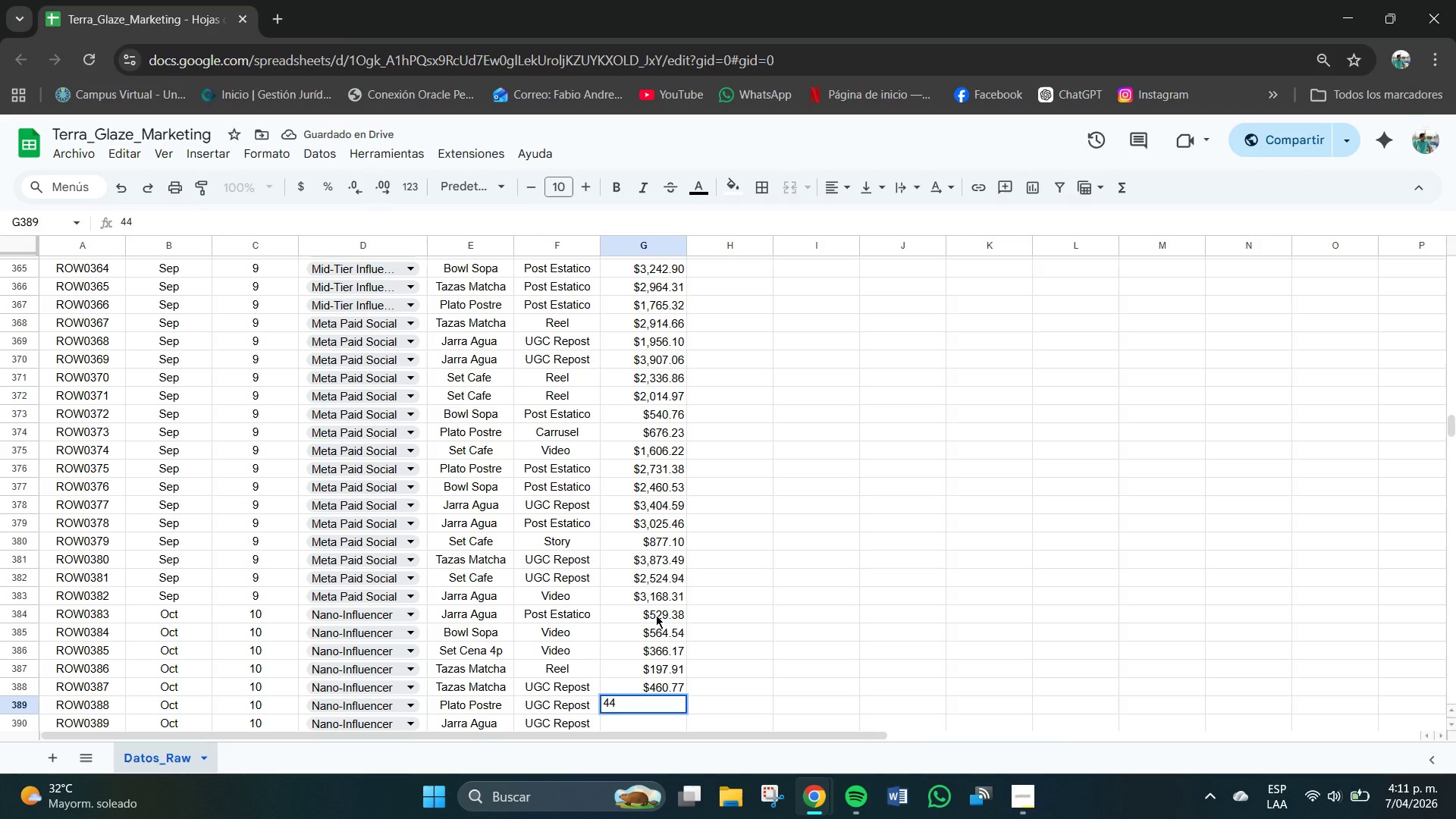 
key(Numpad1)
 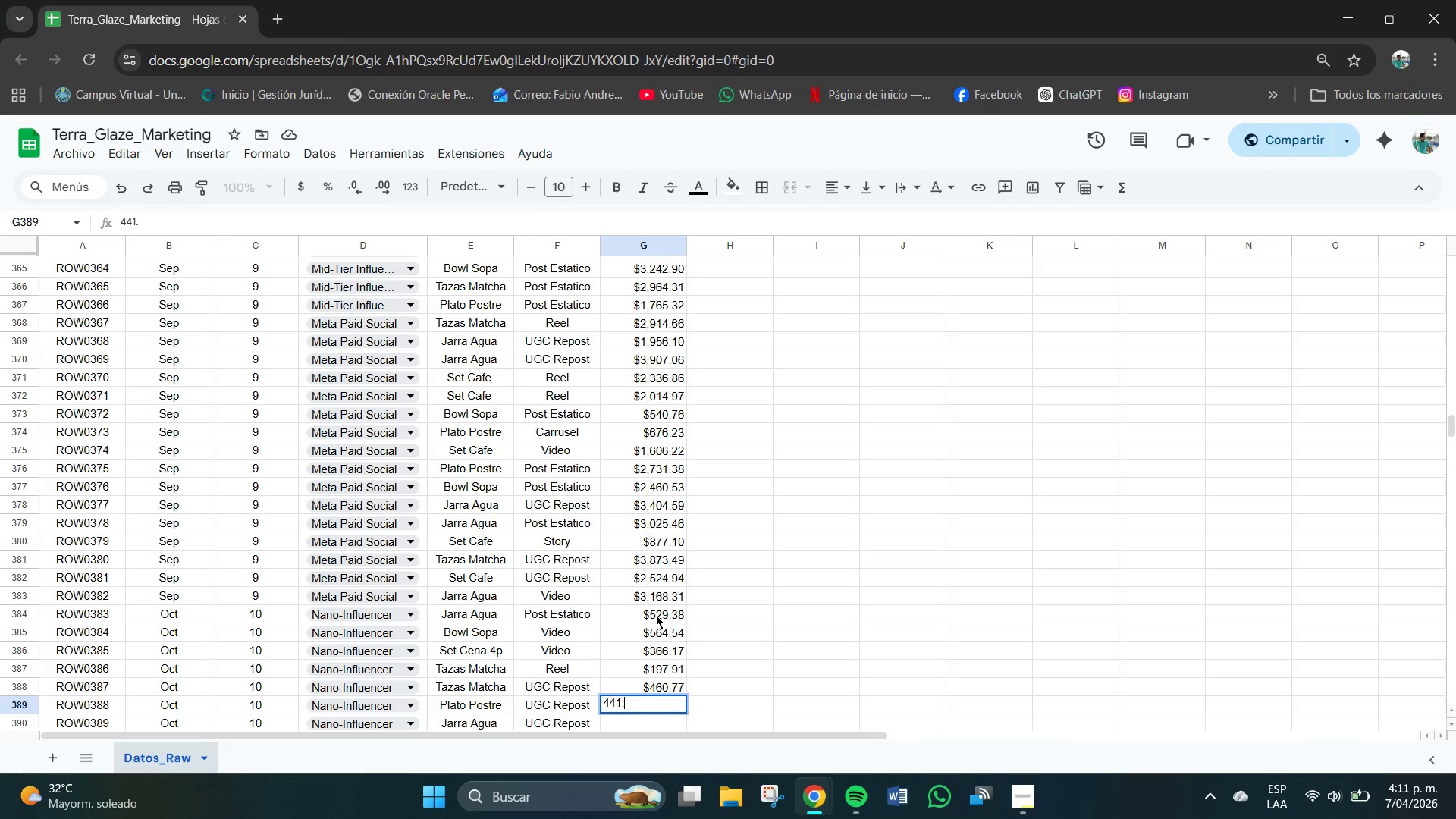 
key(NumpadDecimal)
 